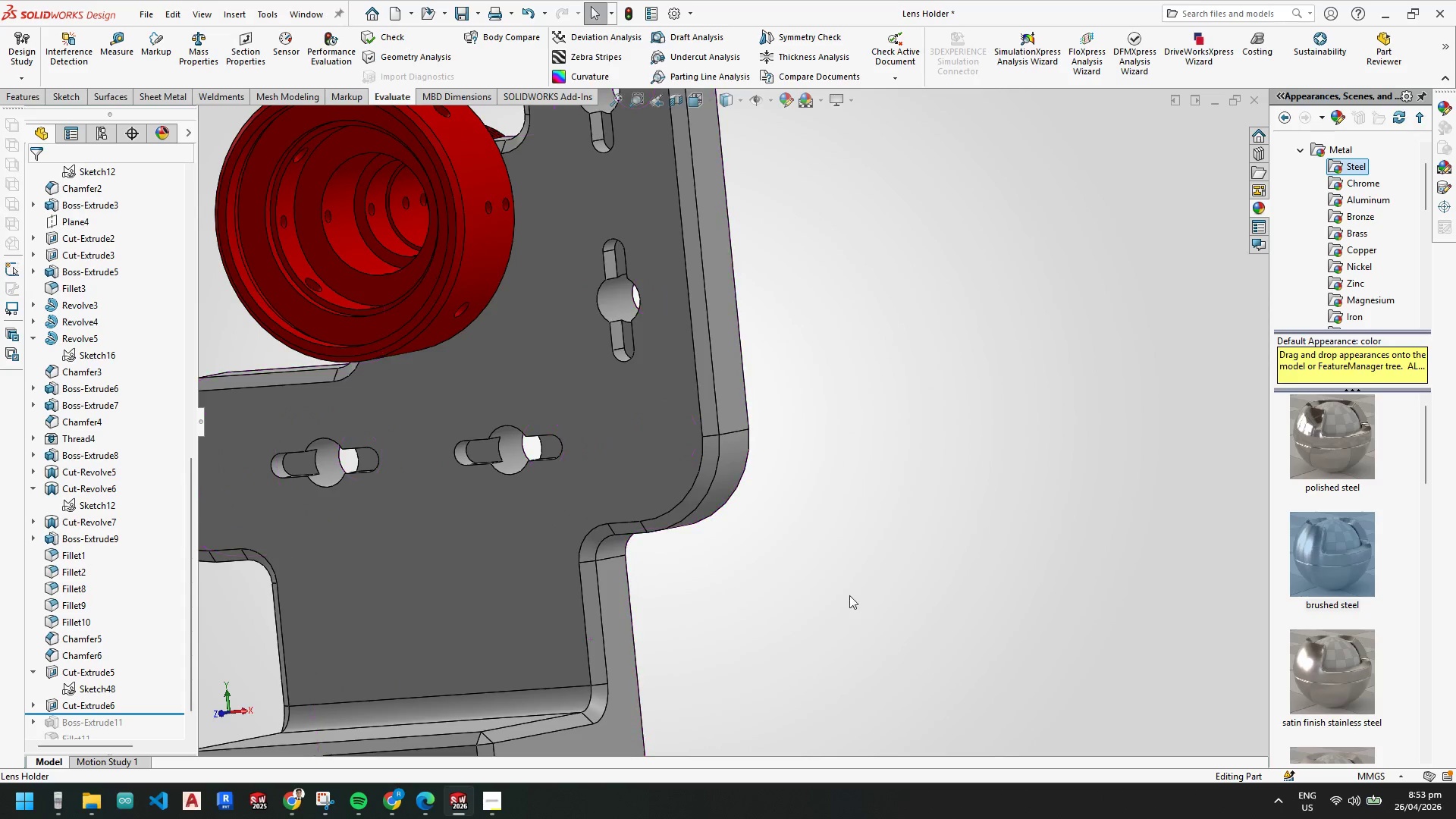 
scroll: coordinate [452, 506], scroll_direction: down, amount: 5.0
 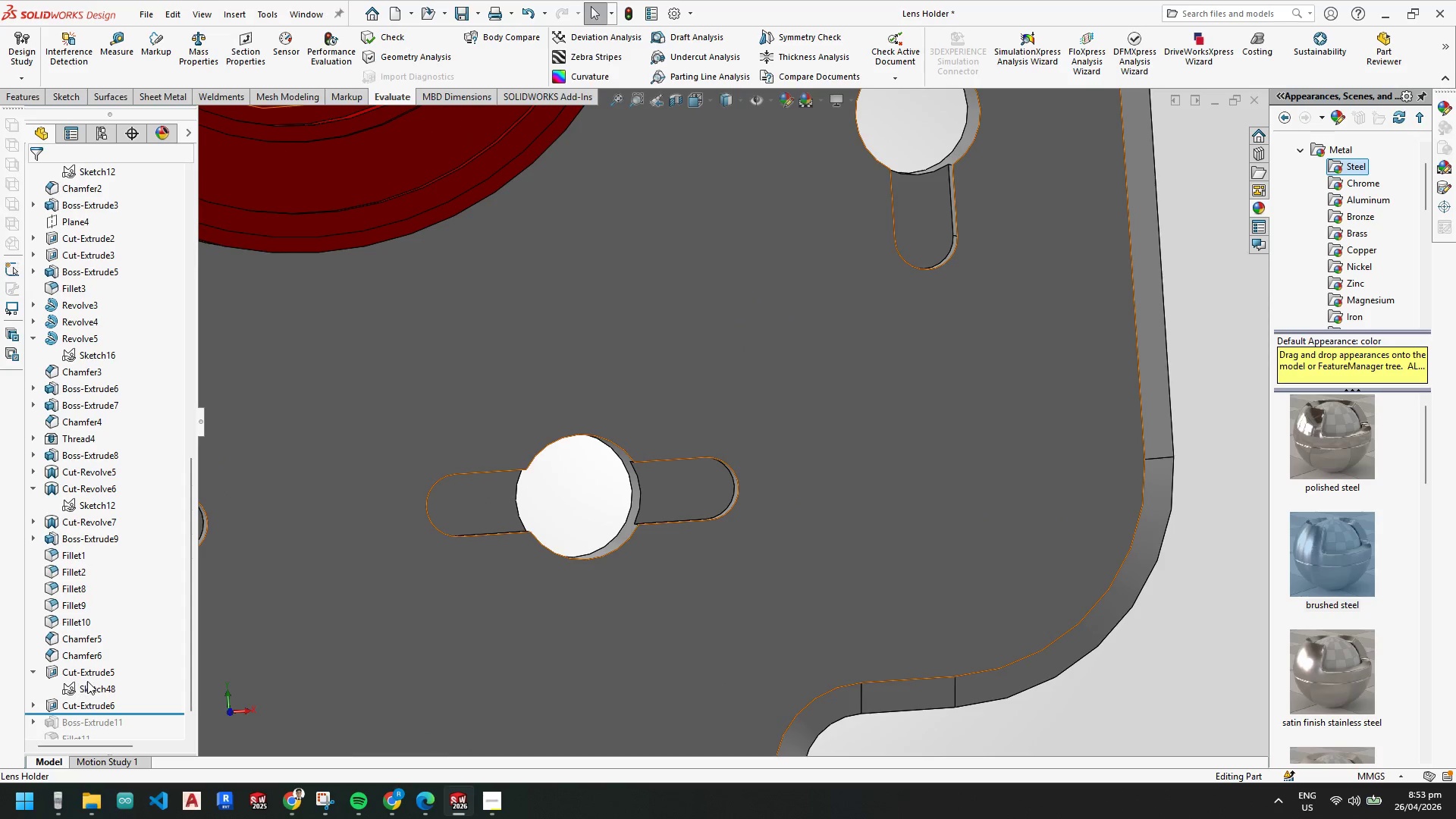 
left_click([109, 473])
 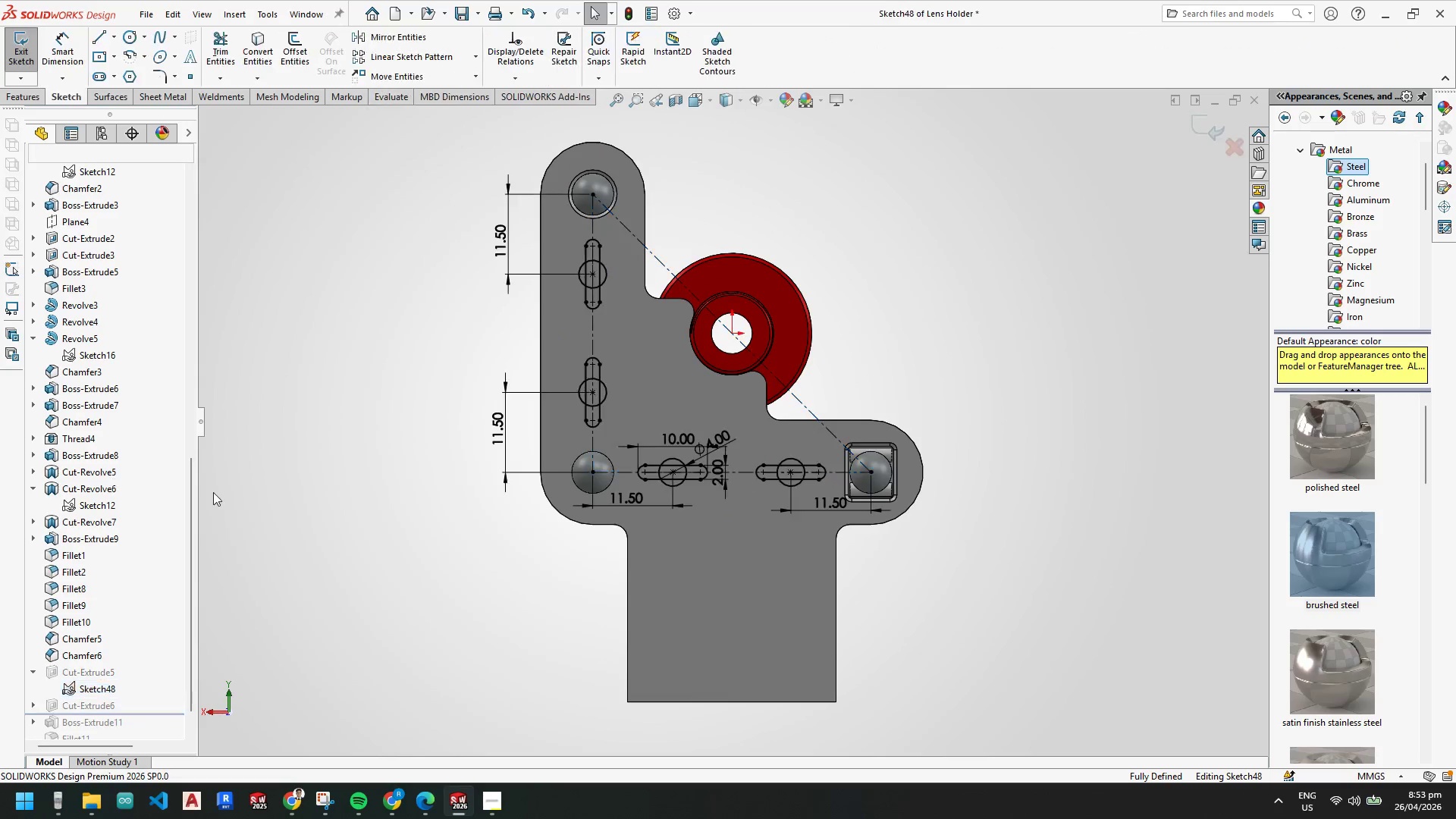 
scroll: coordinate [663, 408], scroll_direction: down, amount: 7.0
 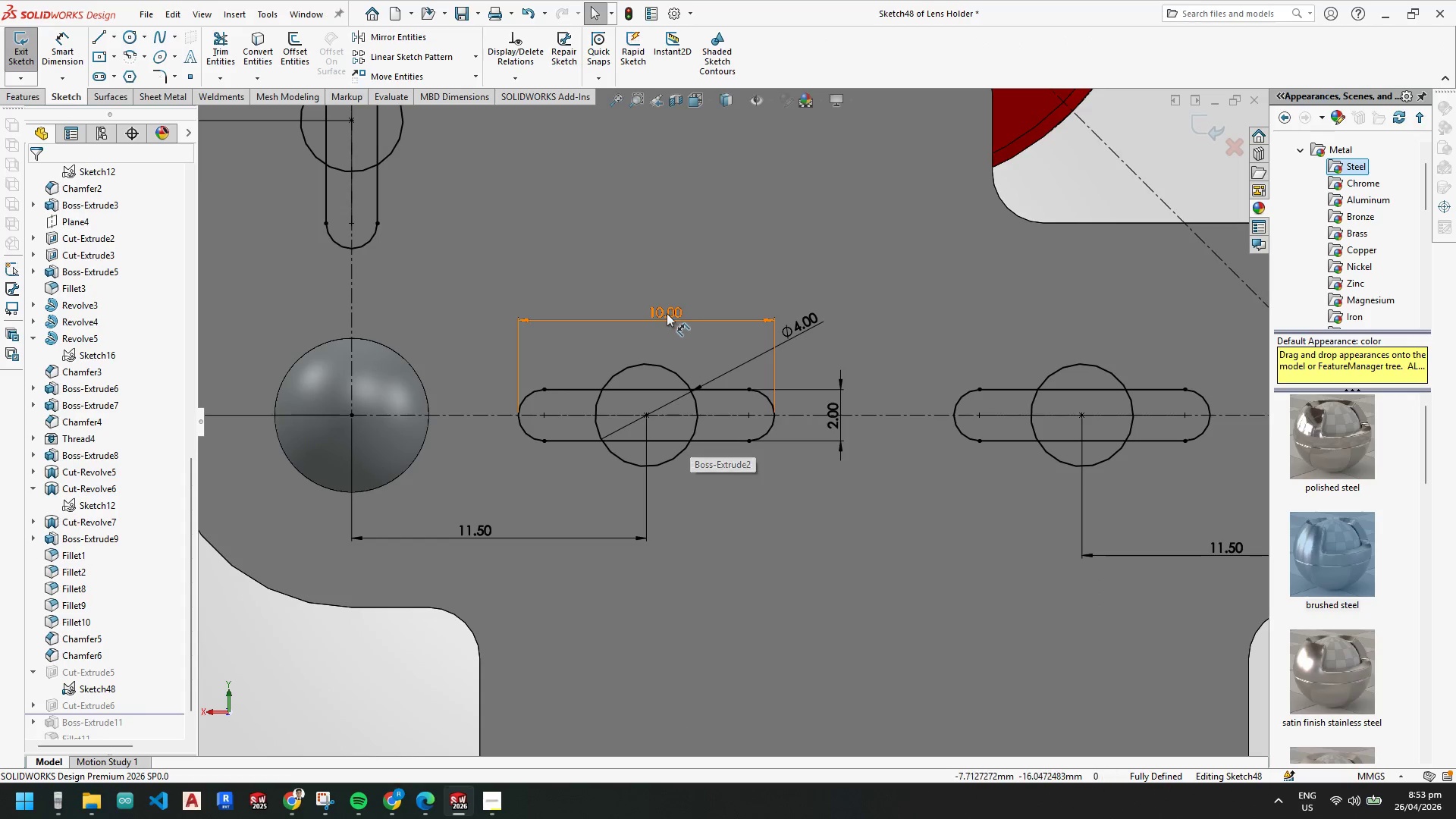 
double_click([667, 312])
 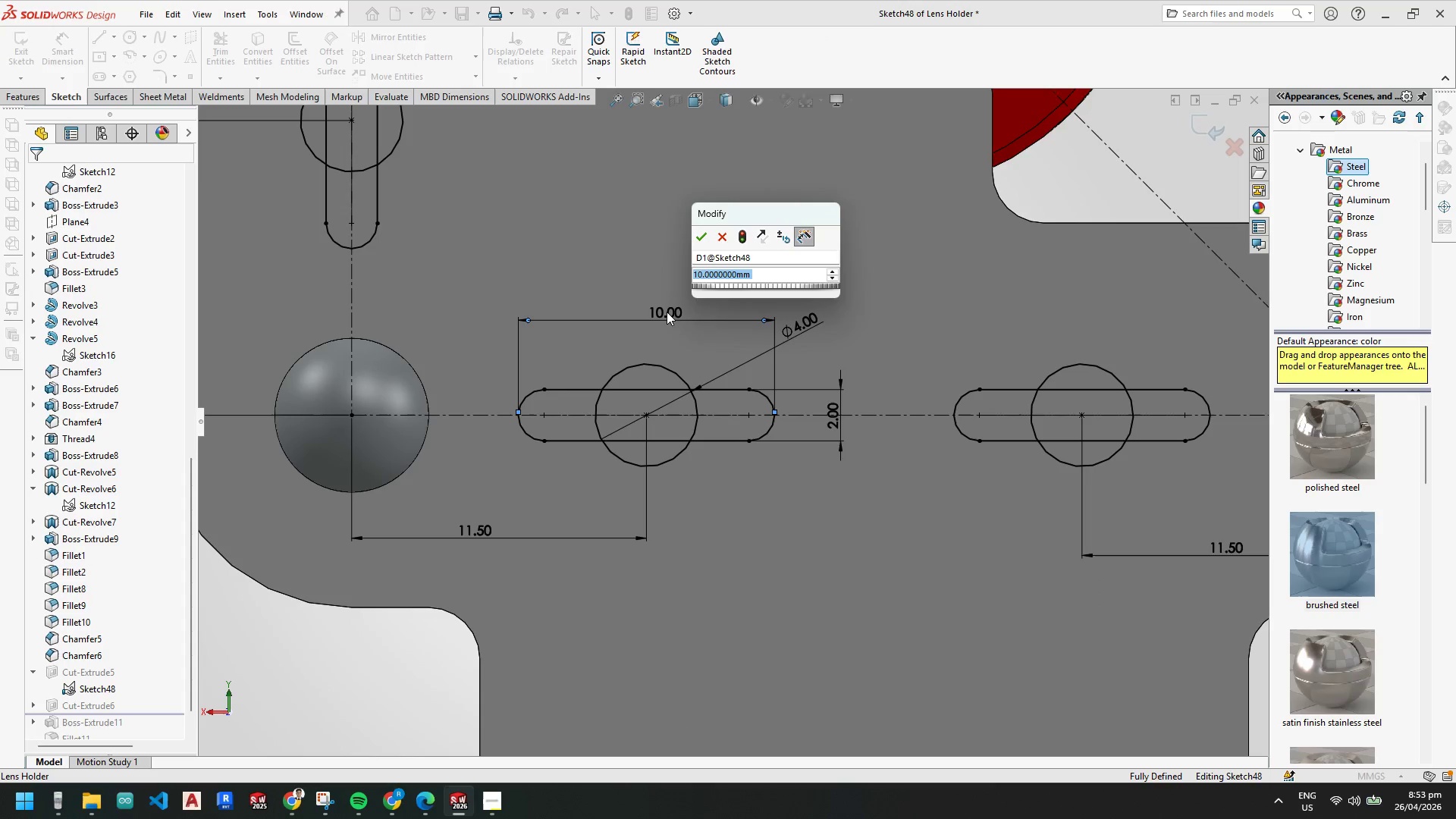 
key(Numpad8)
 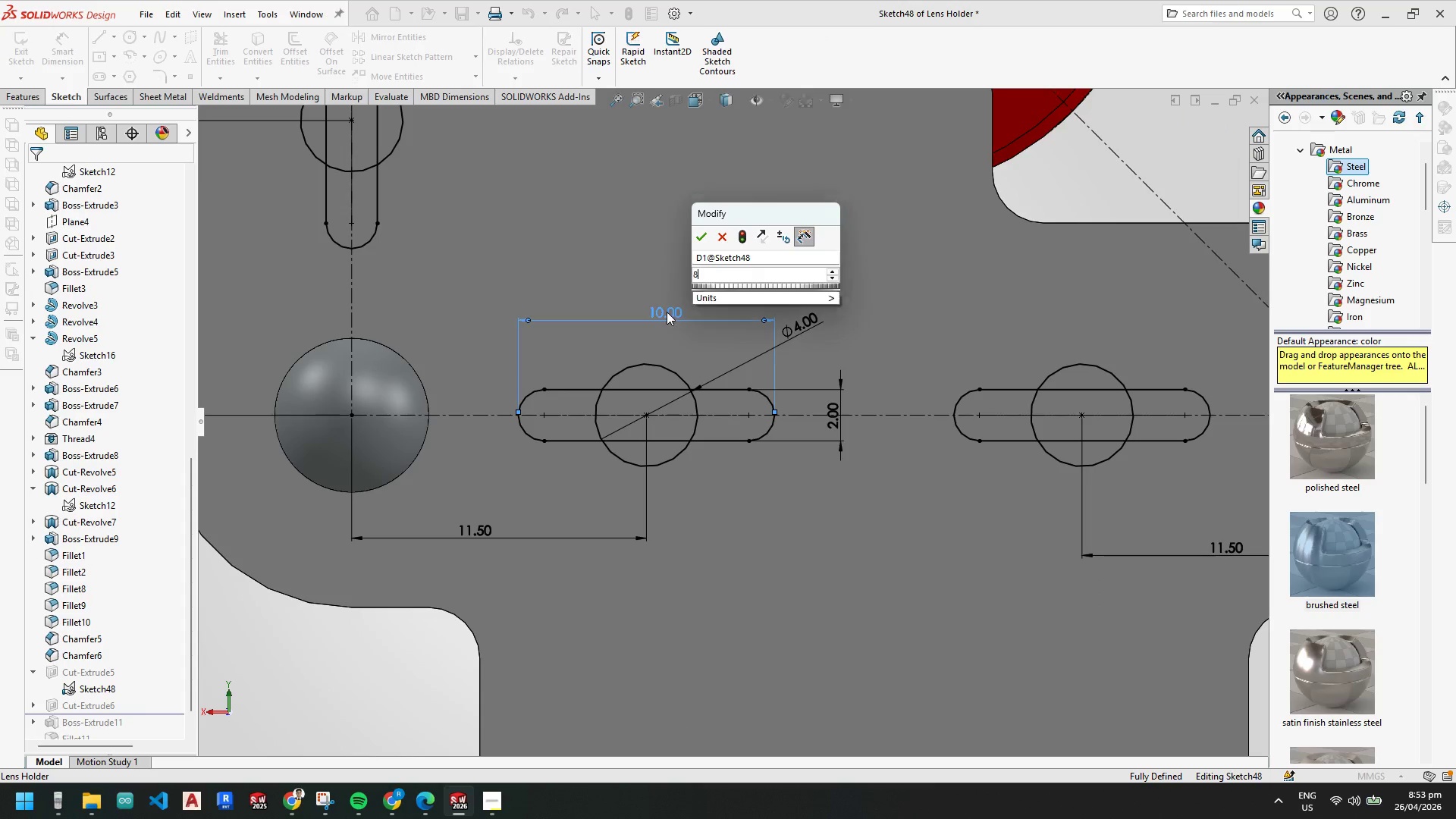 
key(NumpadEnter)
 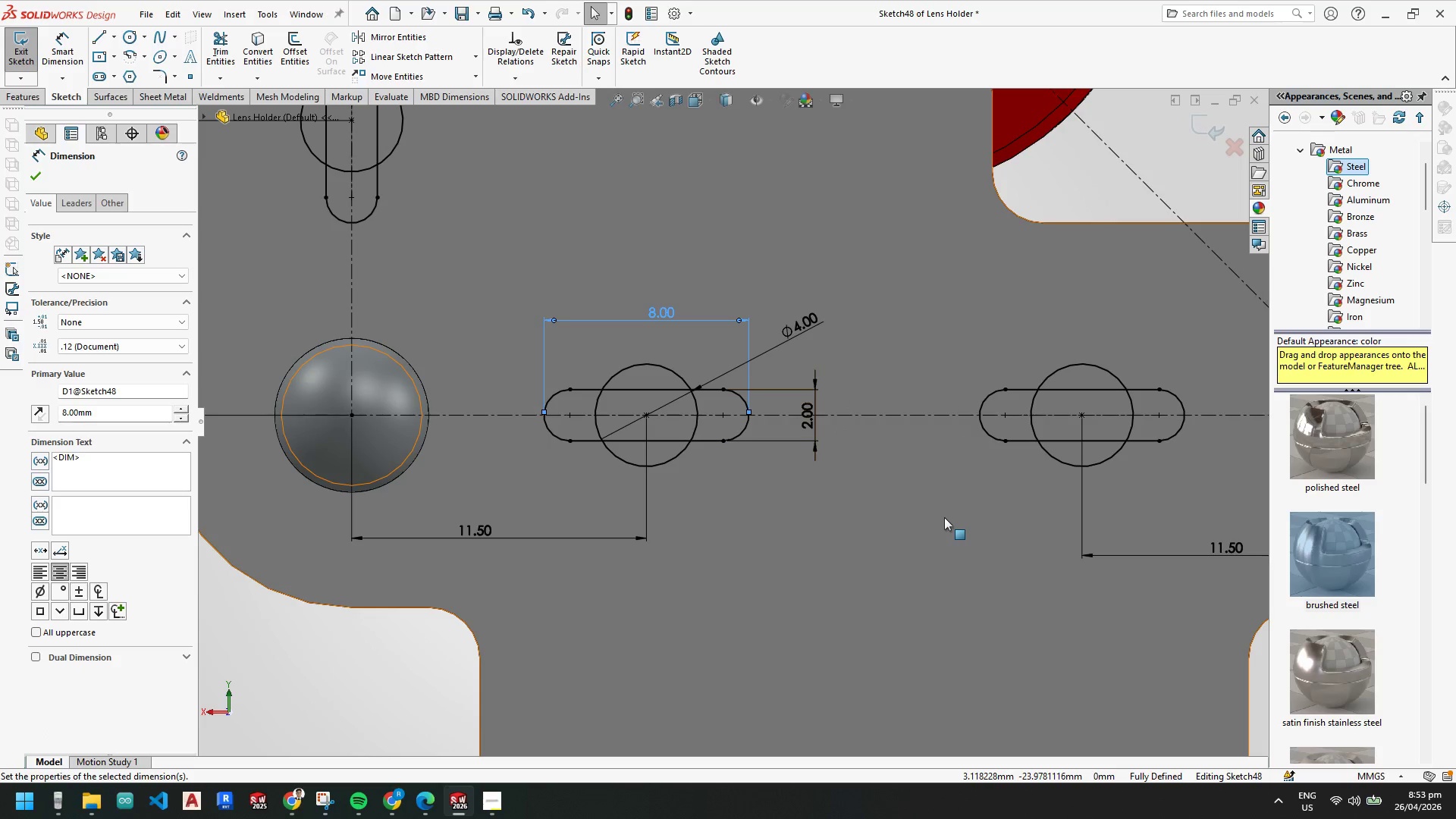 
scroll: coordinate [838, 536], scroll_direction: up, amount: 2.0
 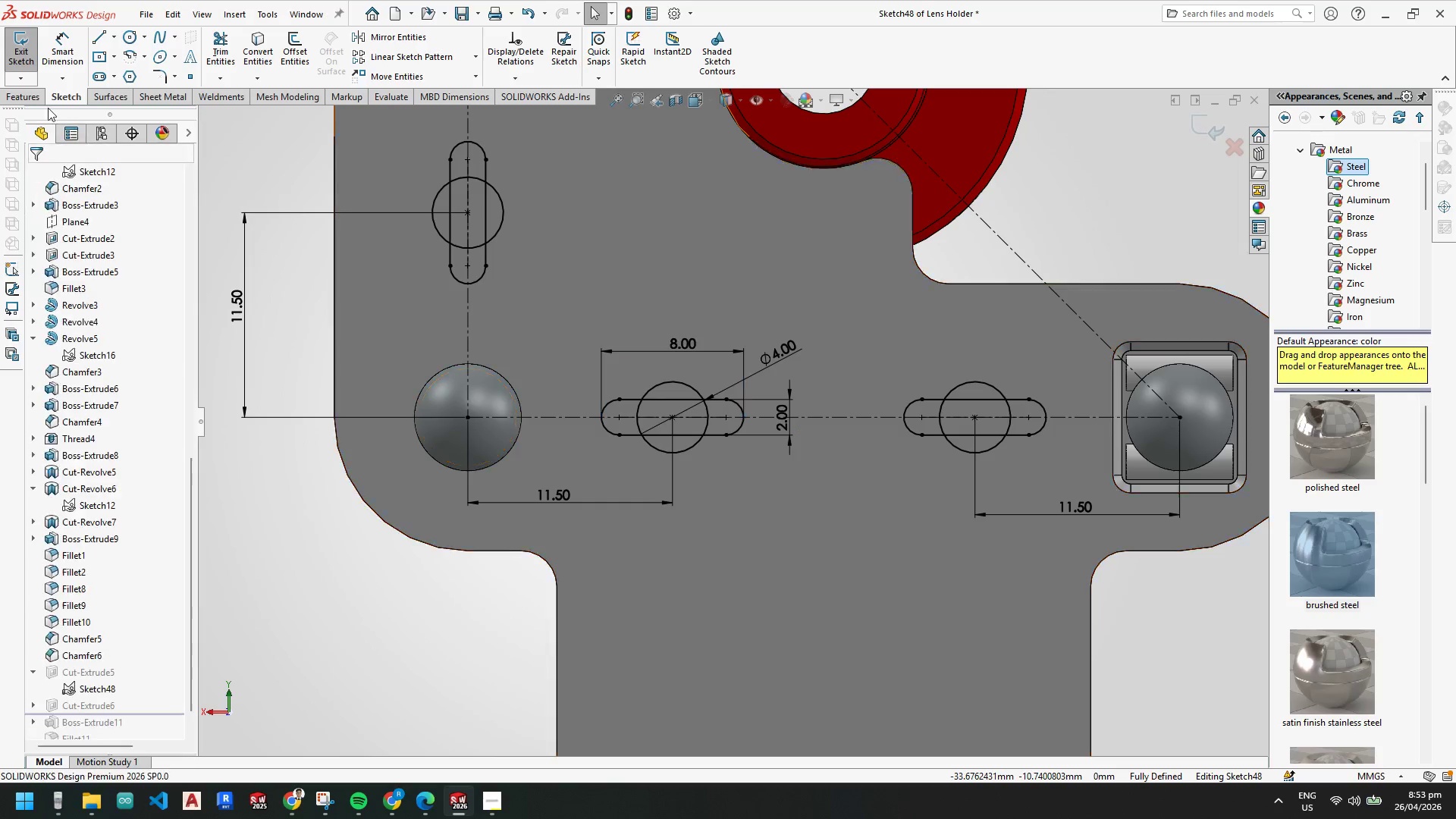 
double_click([23, 47])
 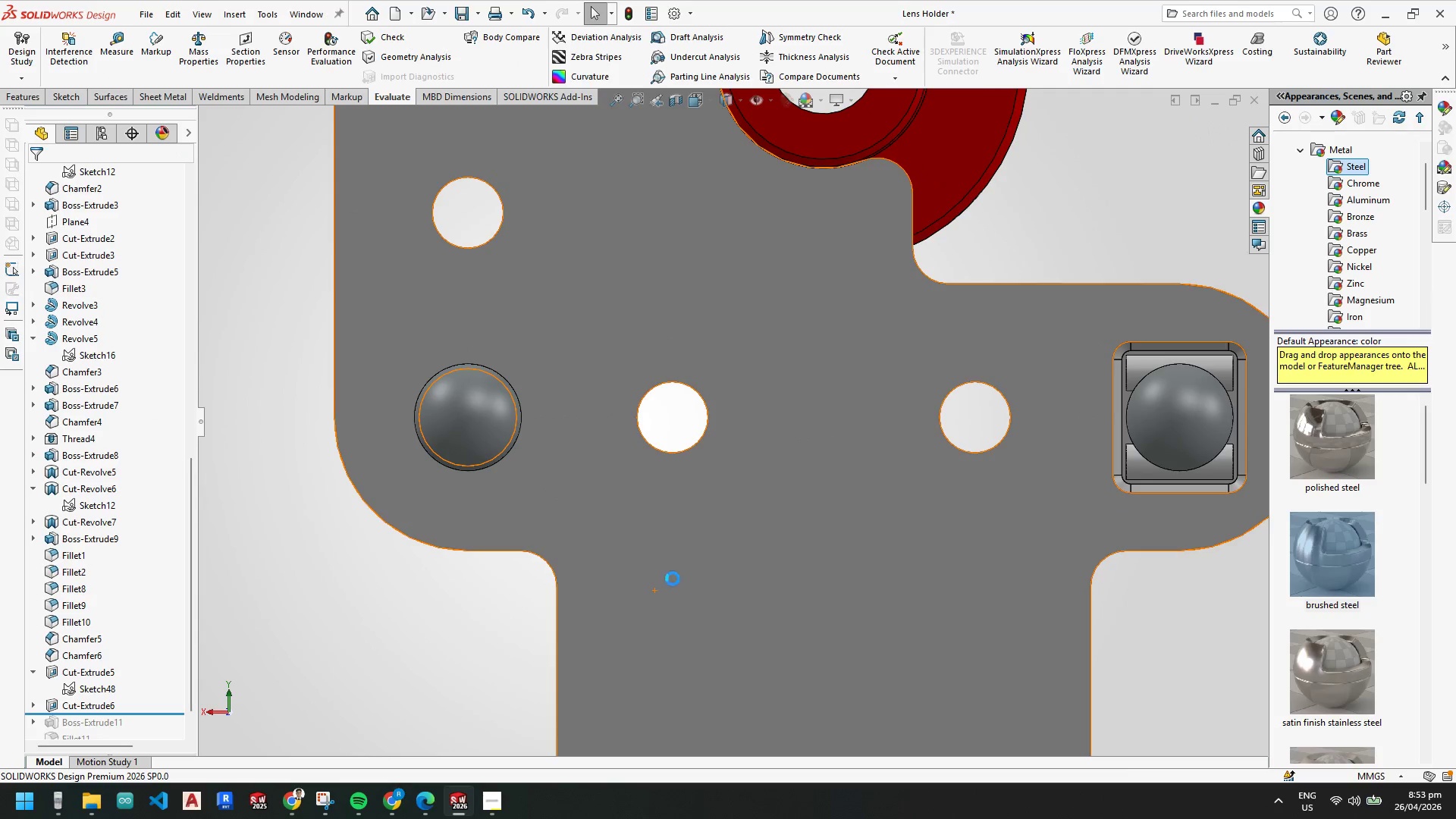 
scroll: coordinate [670, 537], scroll_direction: up, amount: 5.0
 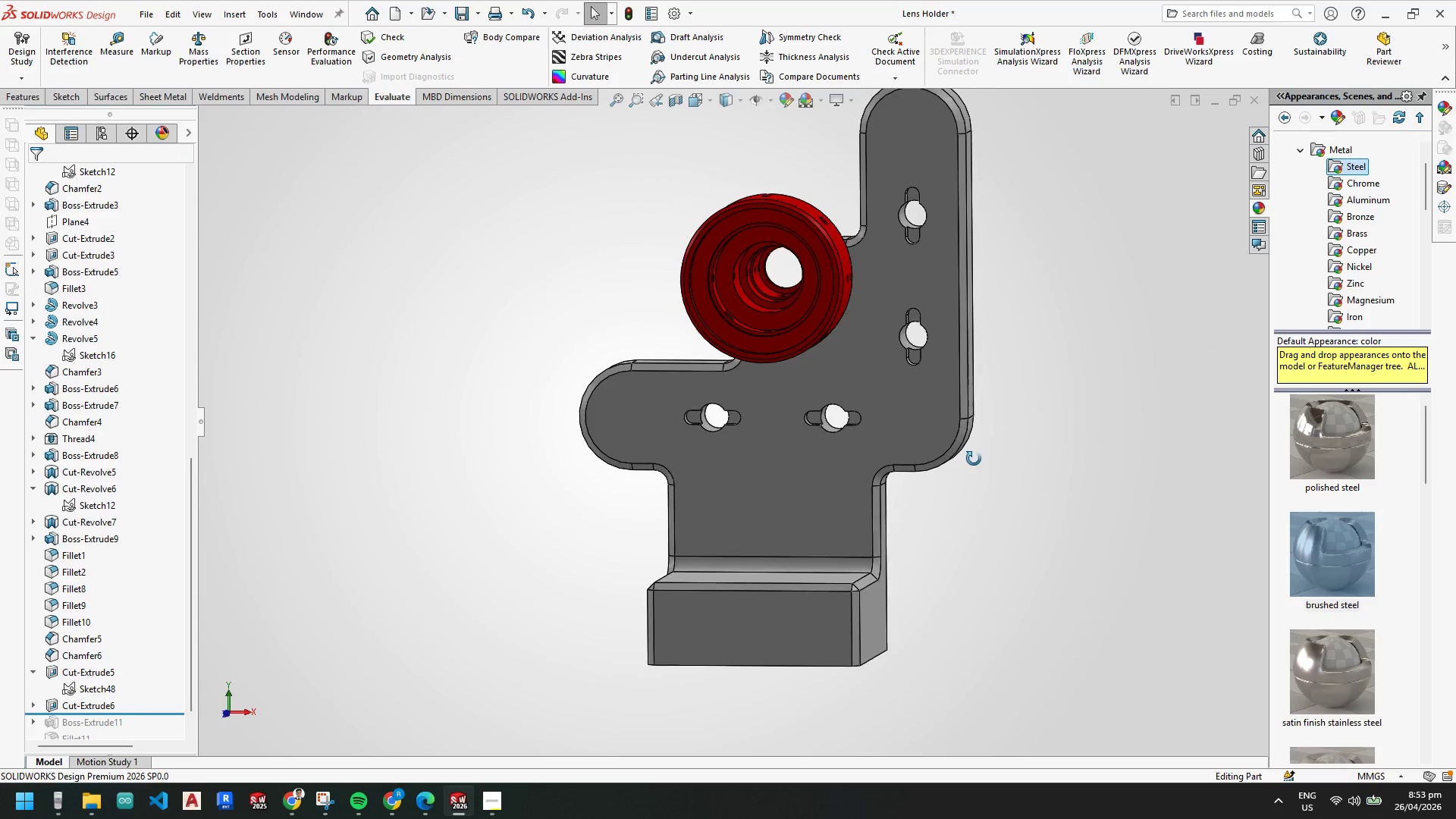 
wait(5.3)
 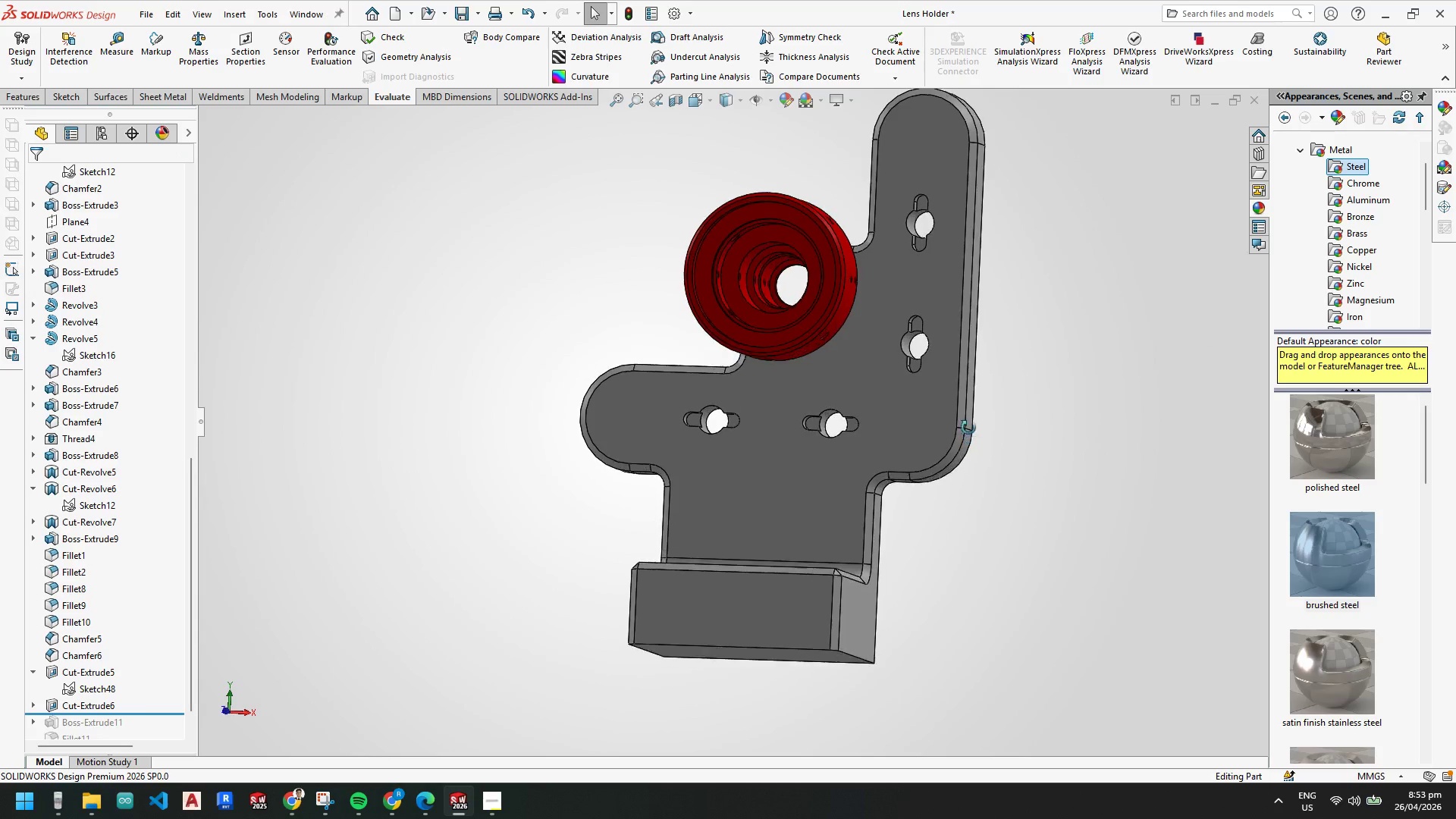 
scroll: coordinate [802, 384], scroll_direction: down, amount: 3.0
 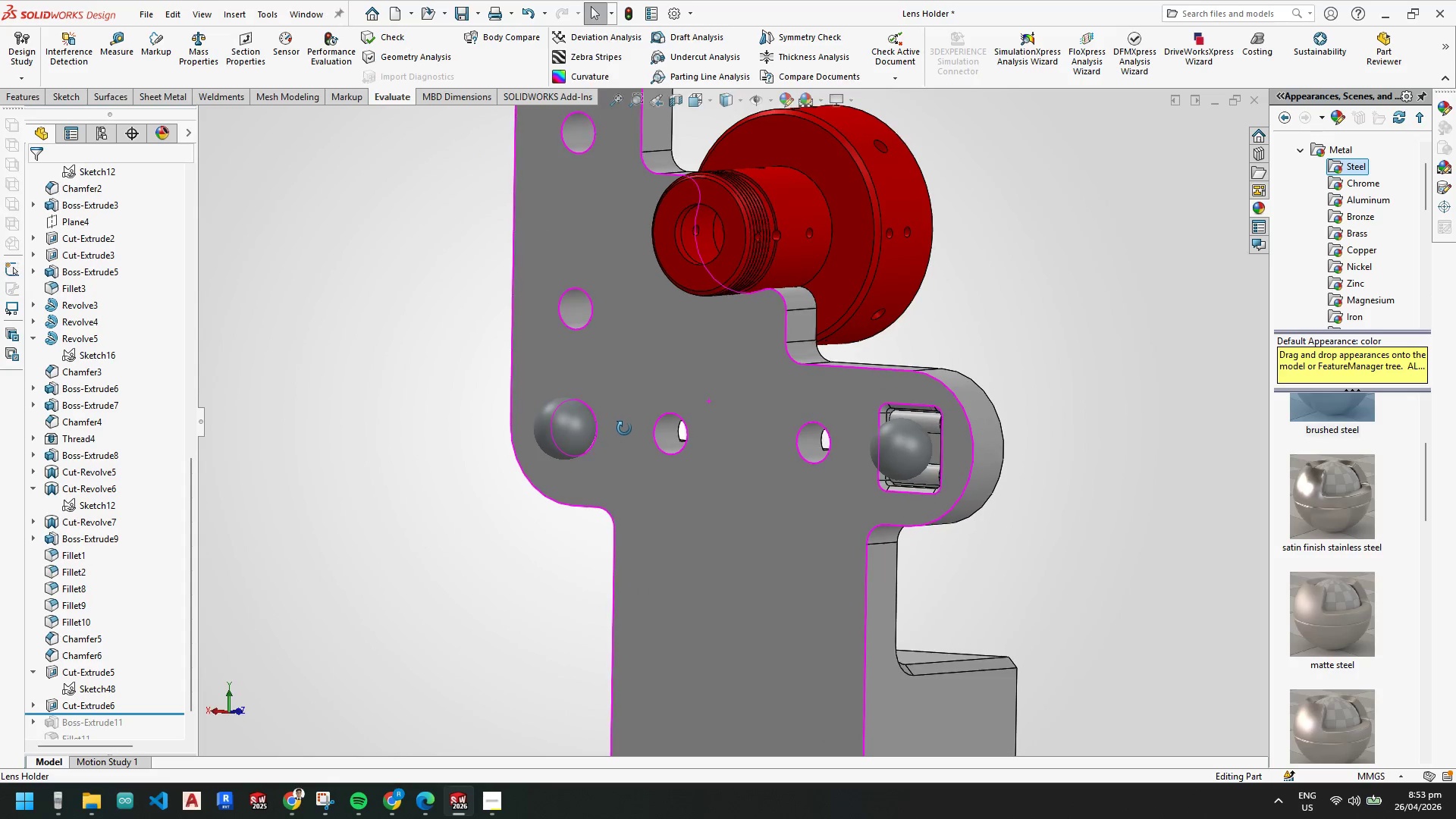 
wait(8.83)
 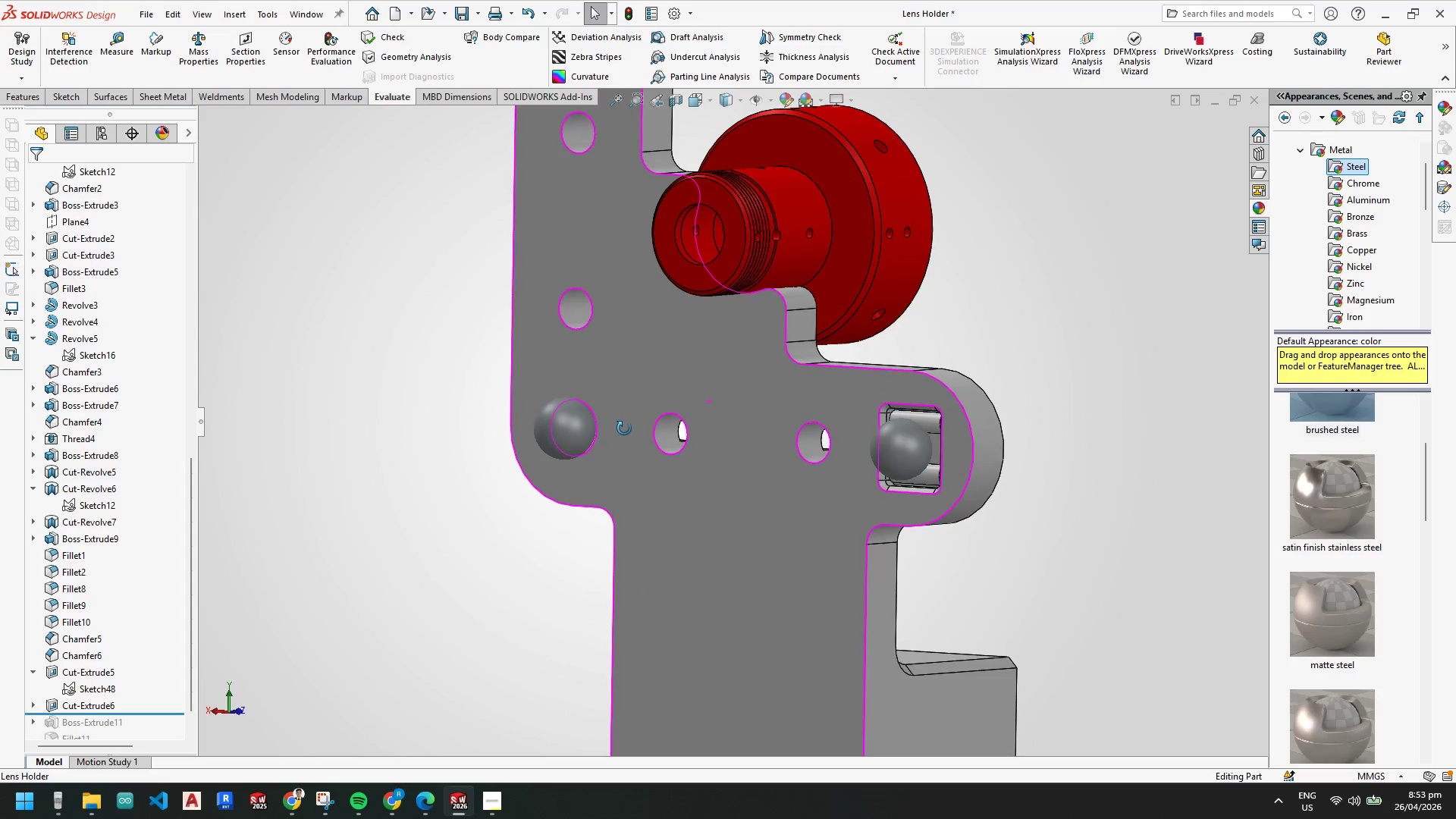 
scroll: coordinate [96, 535], scroll_direction: up, amount: 13.0
 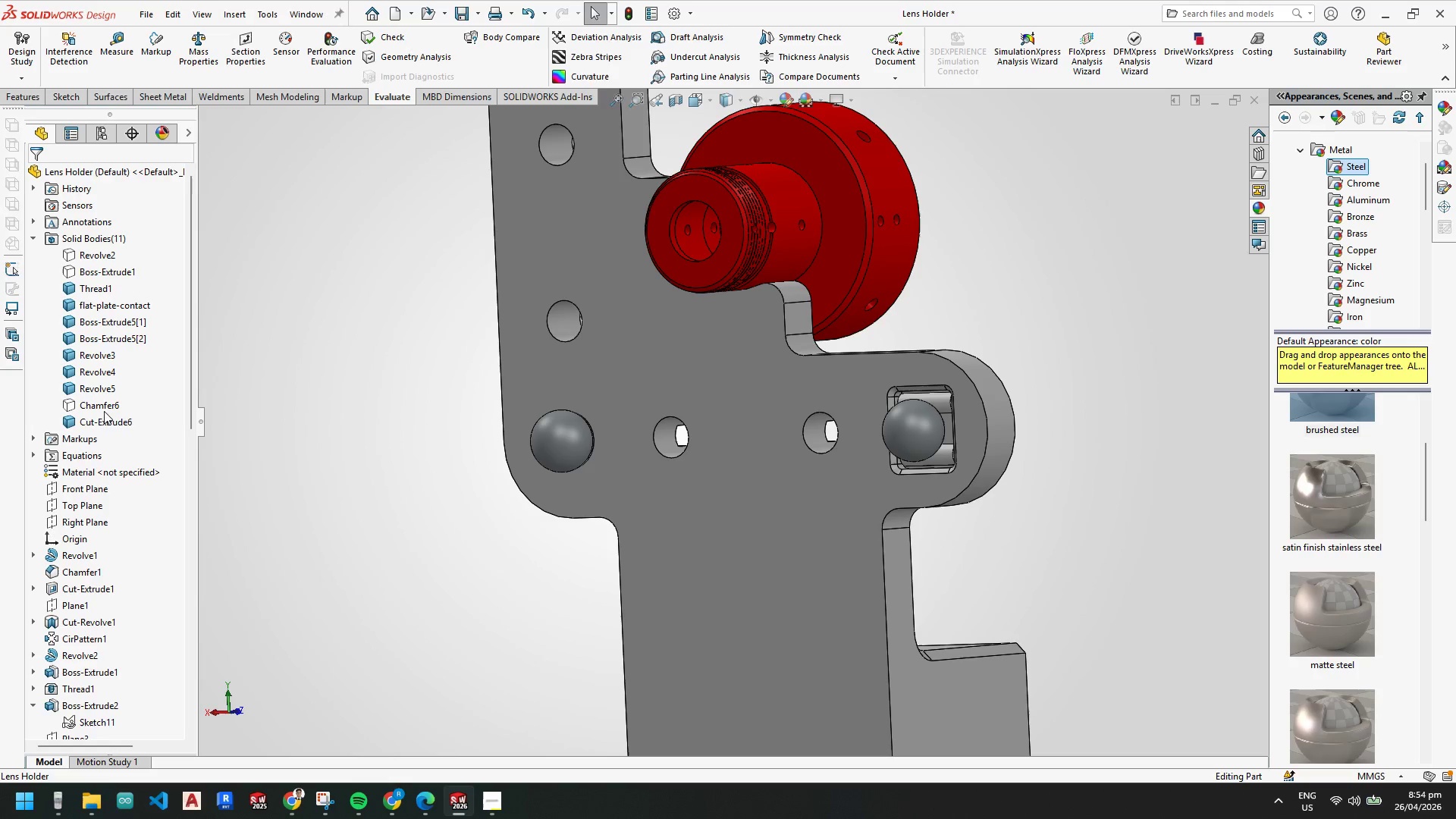 
right_click([106, 400])
 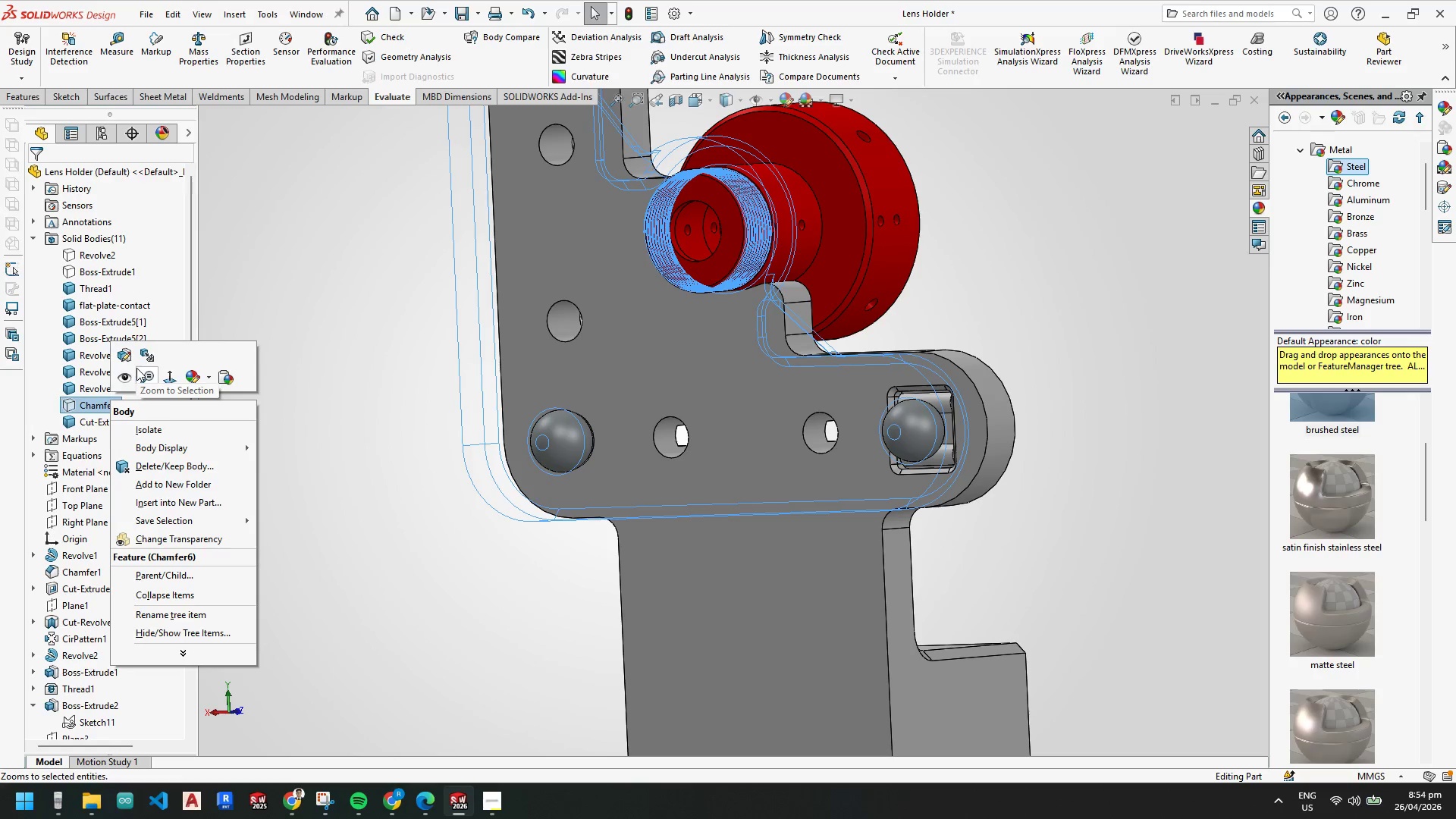 
left_click([128, 378])
 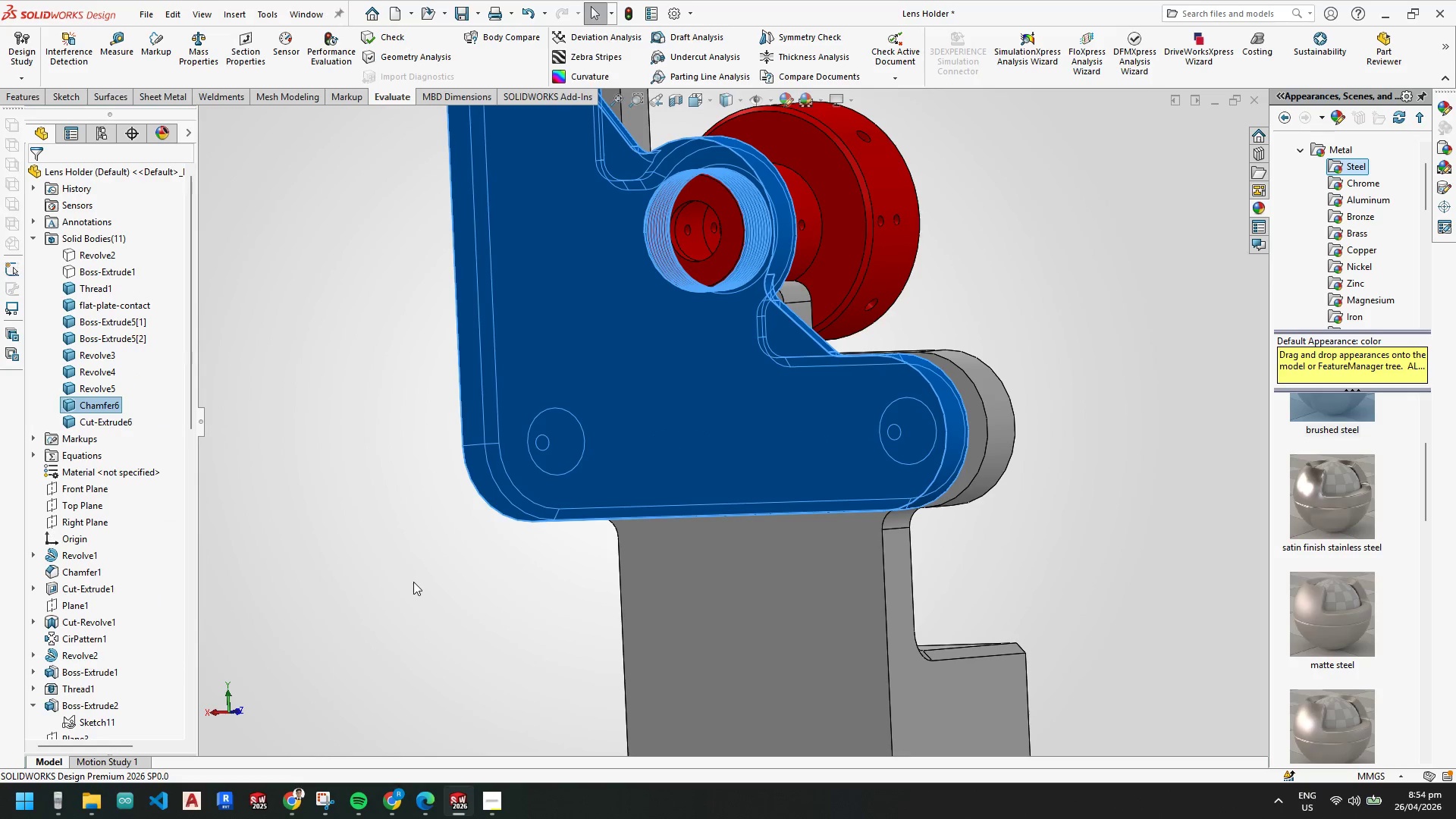 
left_click([413, 582])
 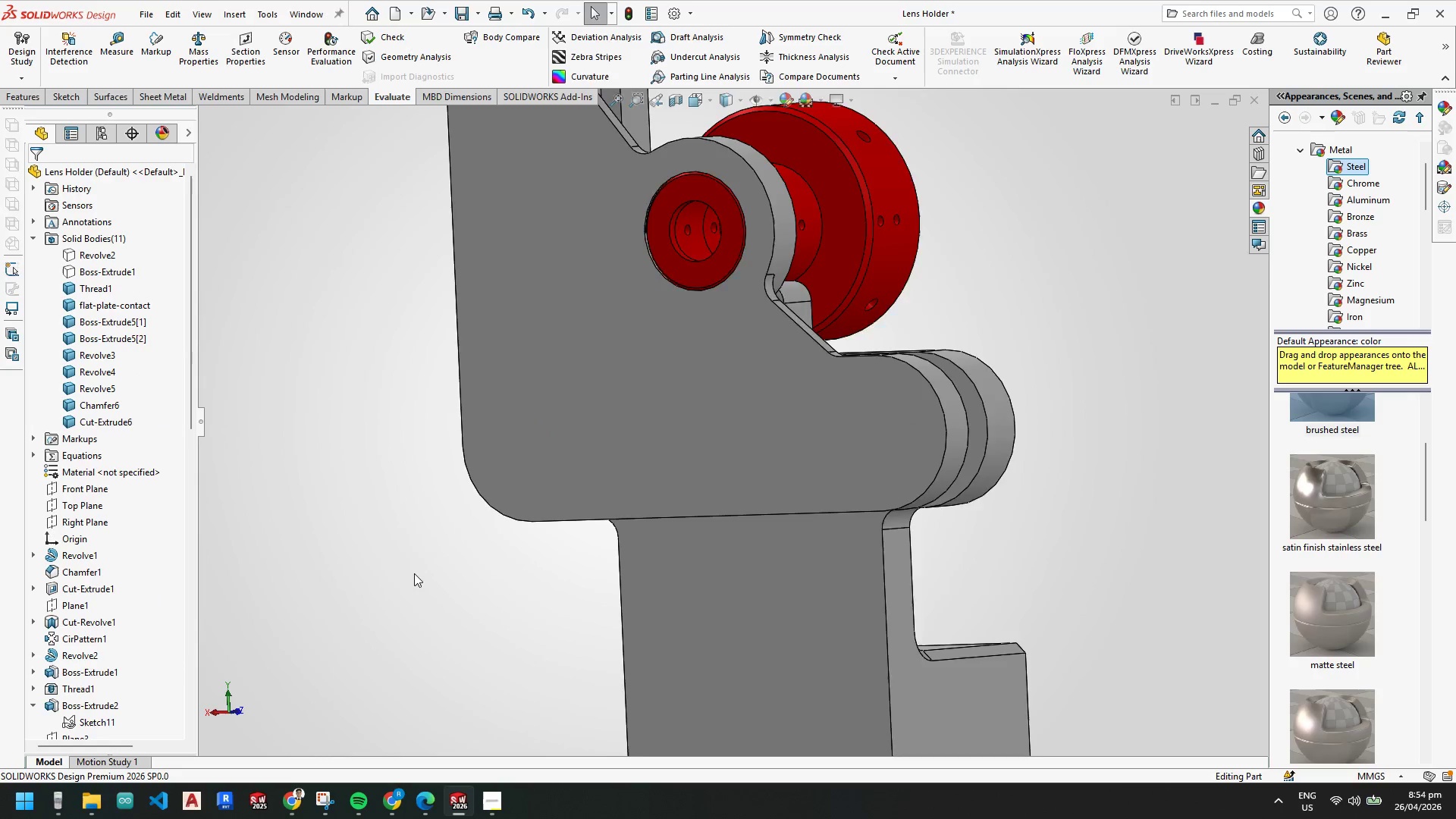 
scroll: coordinate [428, 560], scroll_direction: up, amount: 2.0
 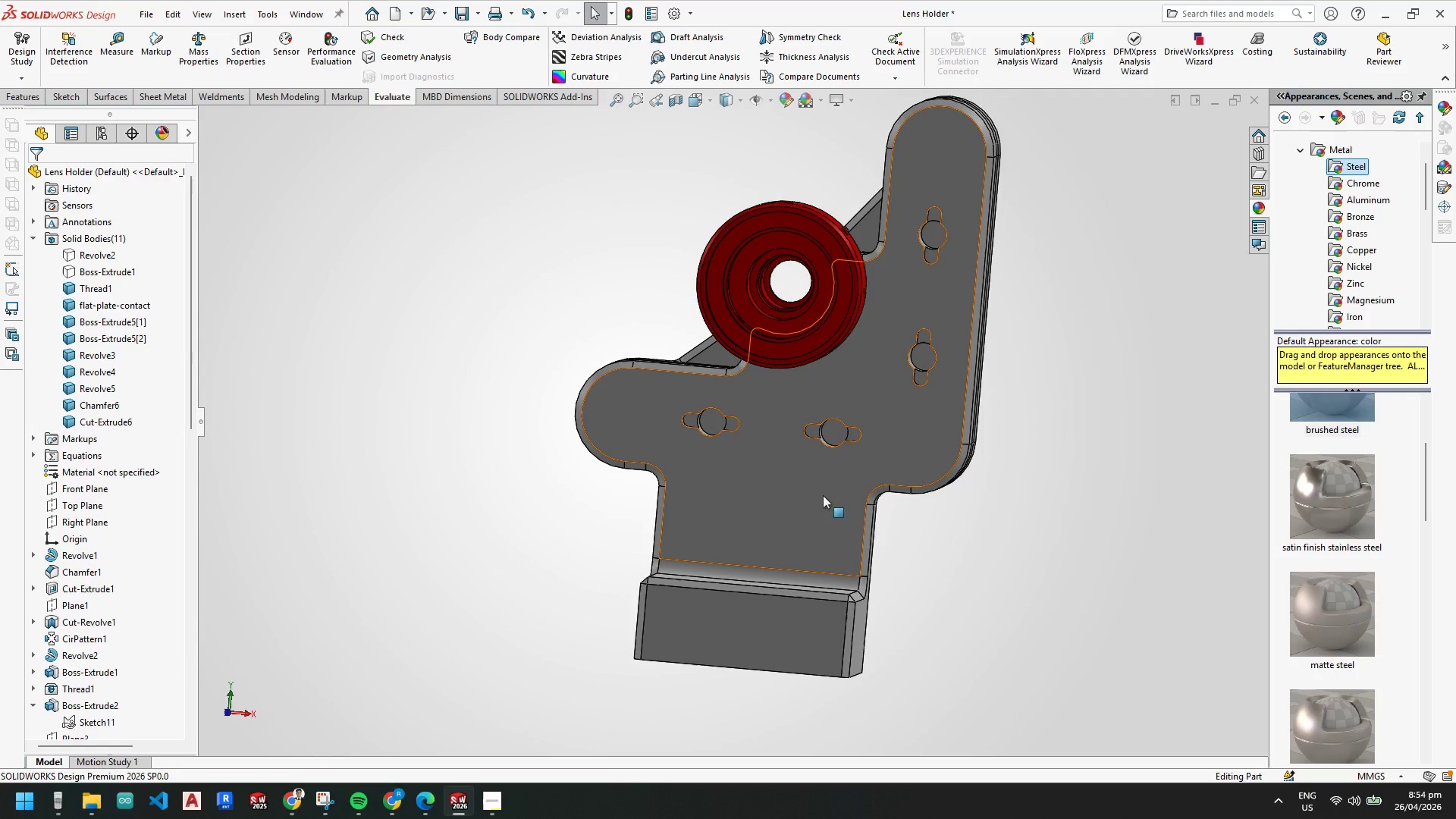 
scroll: coordinate [105, 645], scroll_direction: down, amount: 19.0
 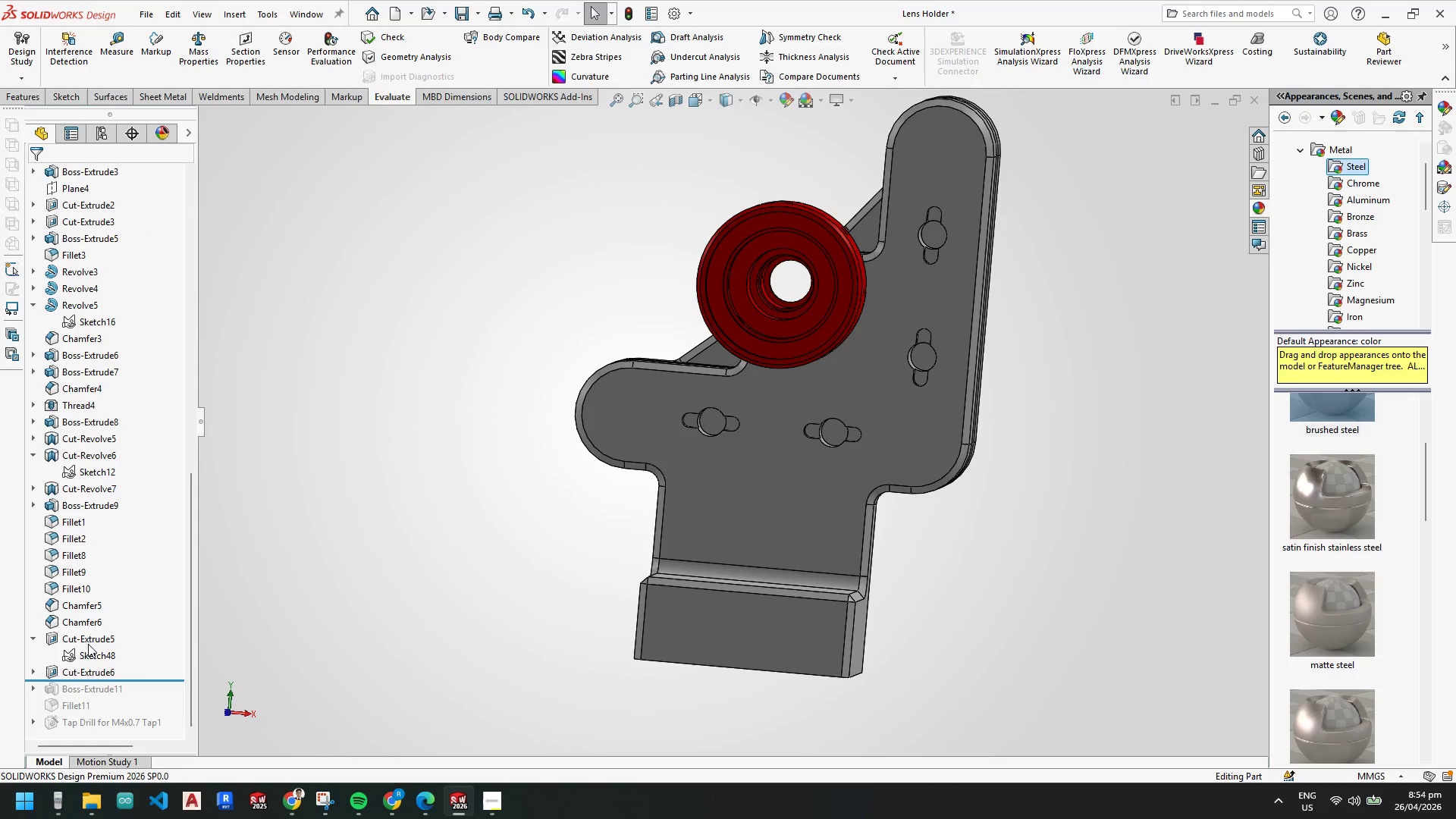 
left_click([90, 642])
 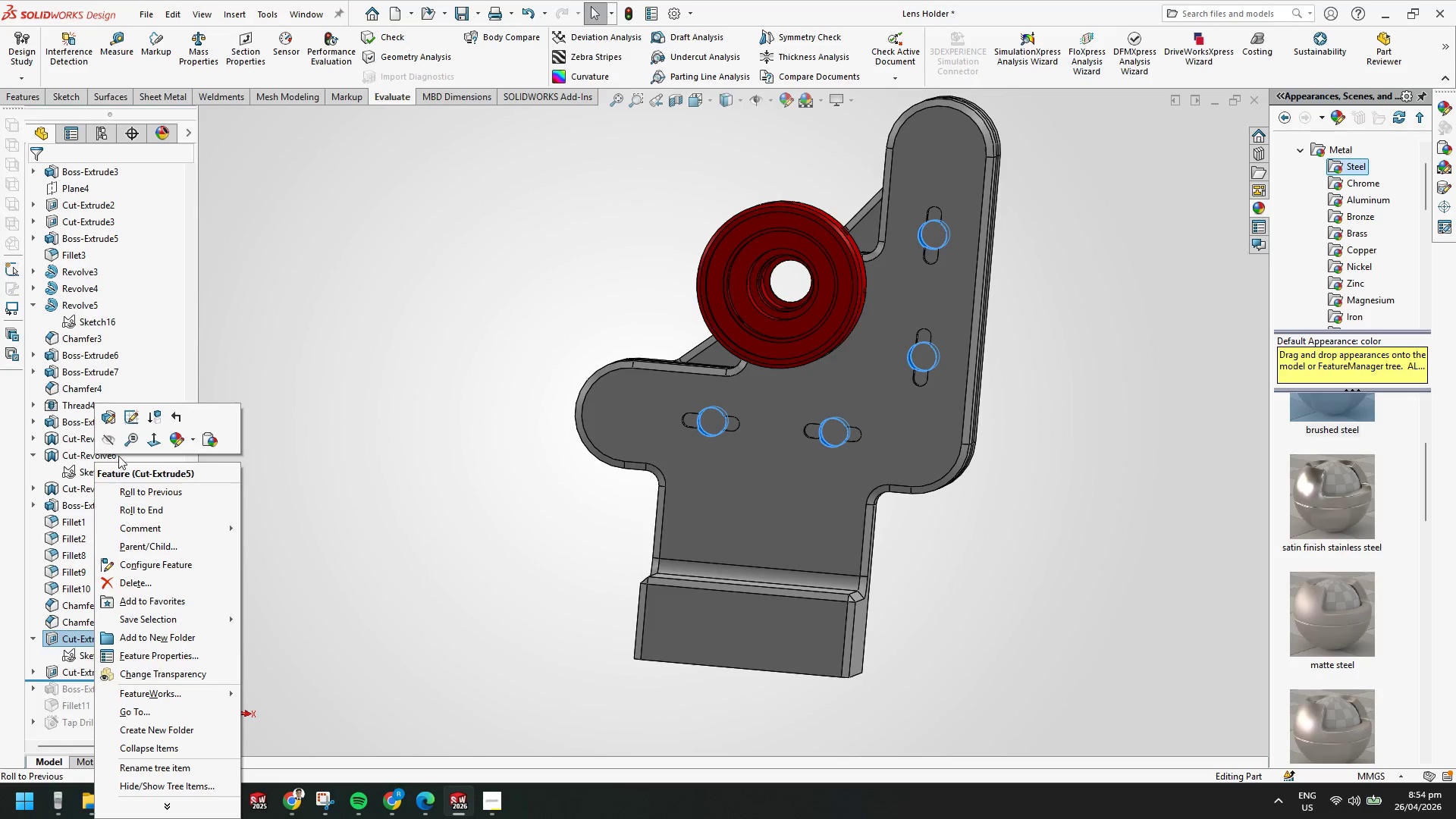 
left_click([108, 419])
 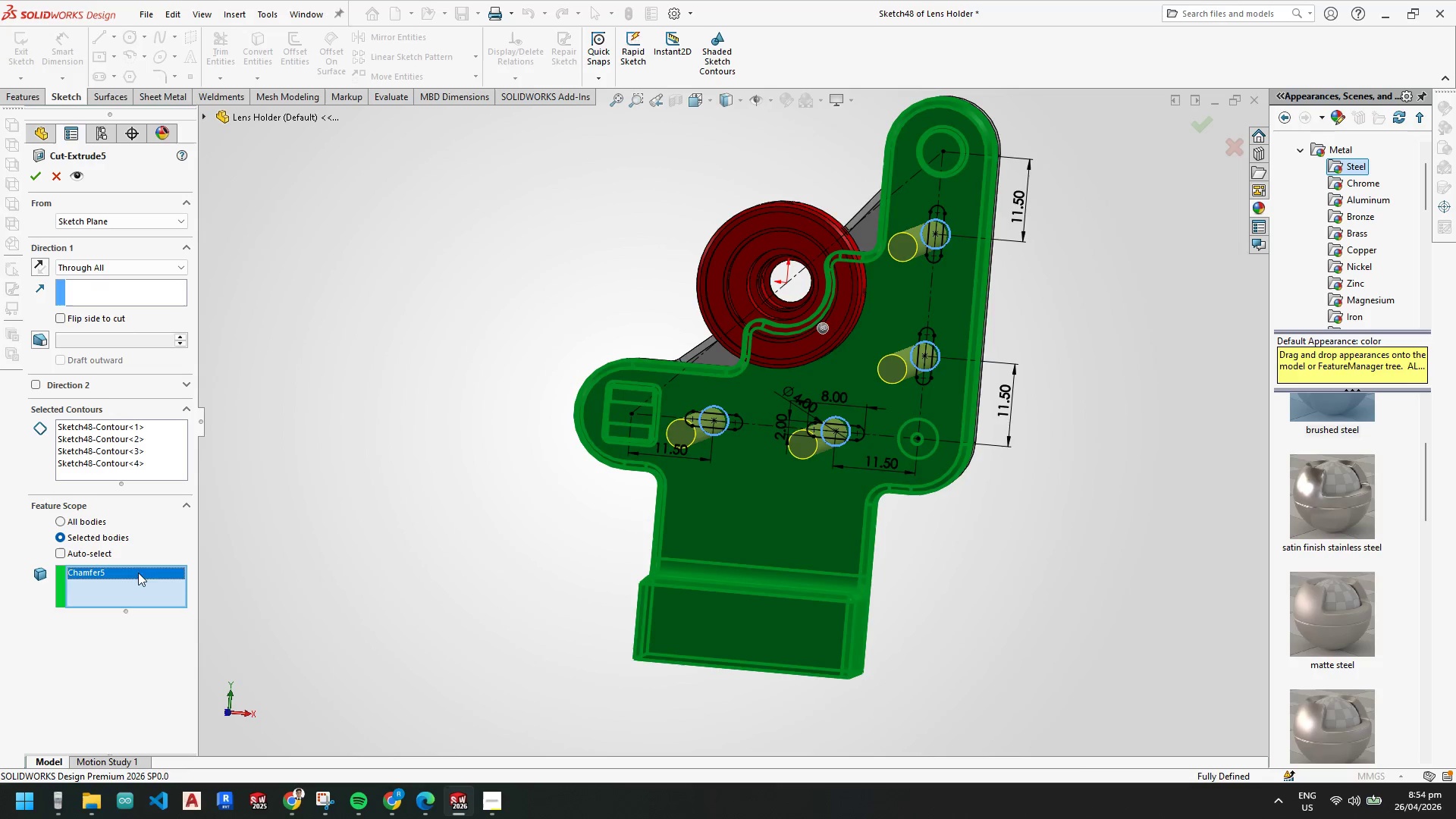 
left_click([726, 359])
 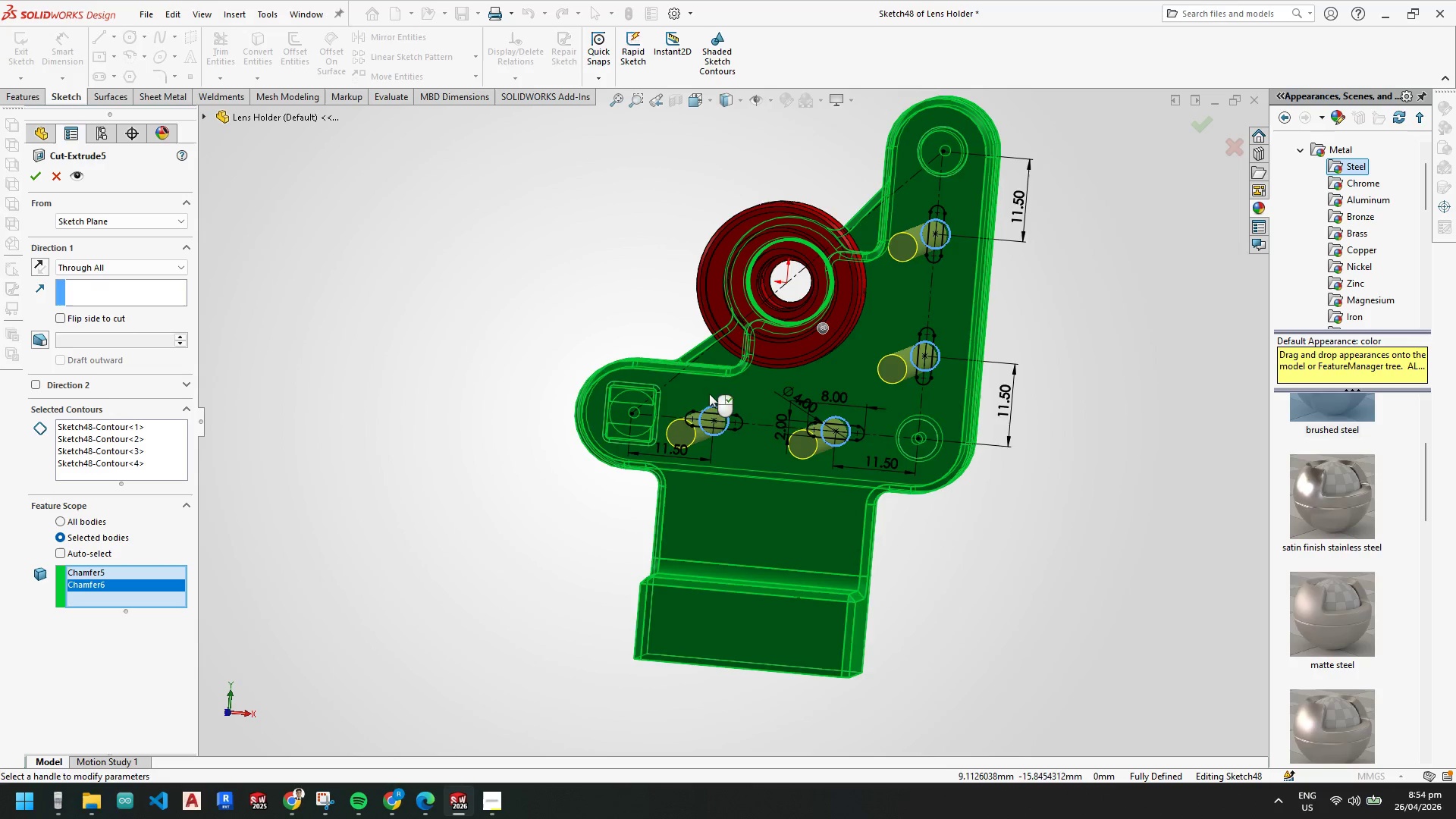 
scroll: coordinate [665, 410], scroll_direction: down, amount: 2.0
 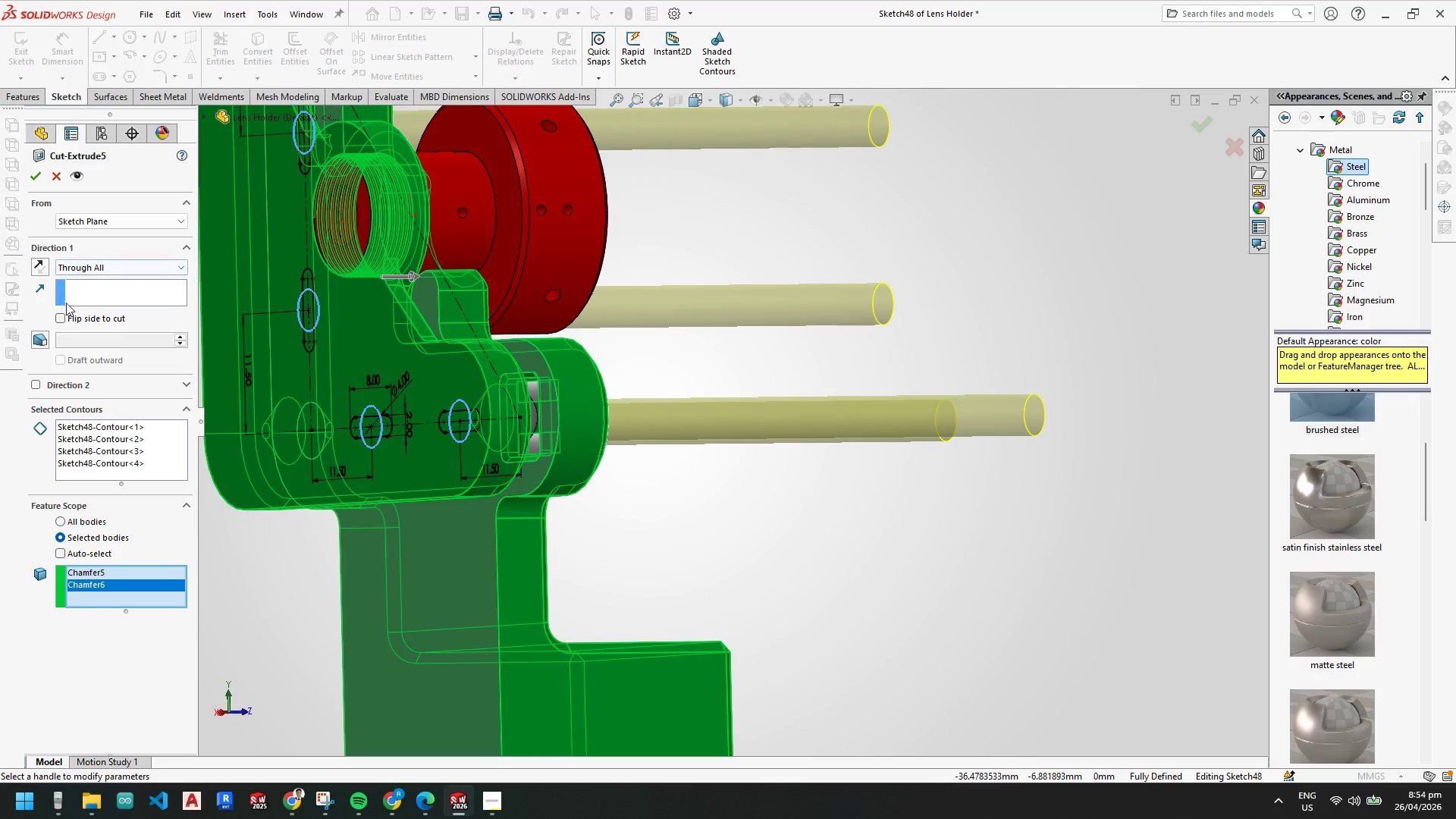 
left_click([93, 268])
 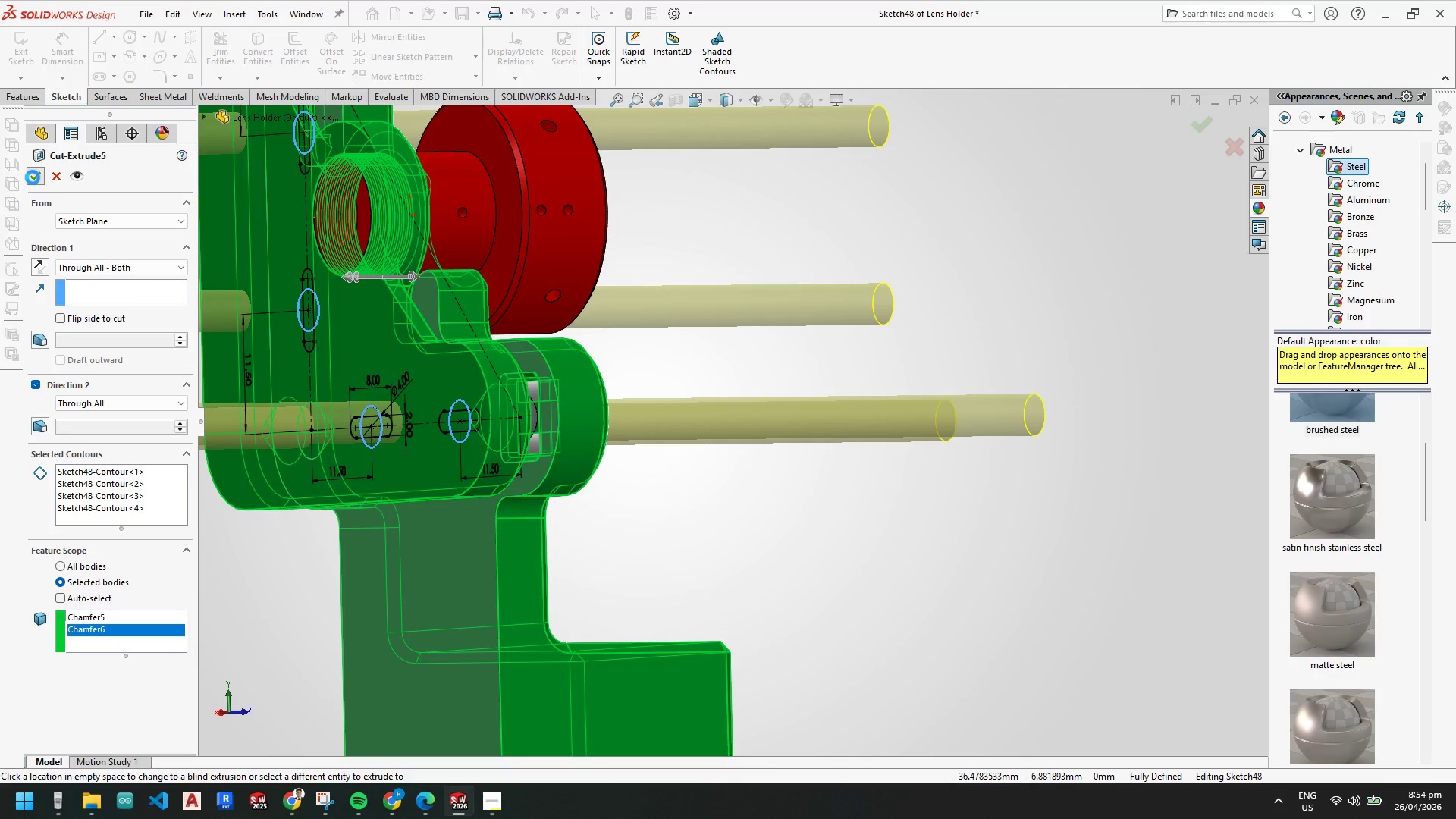 
scroll: coordinate [497, 522], scroll_direction: up, amount: 1.0
 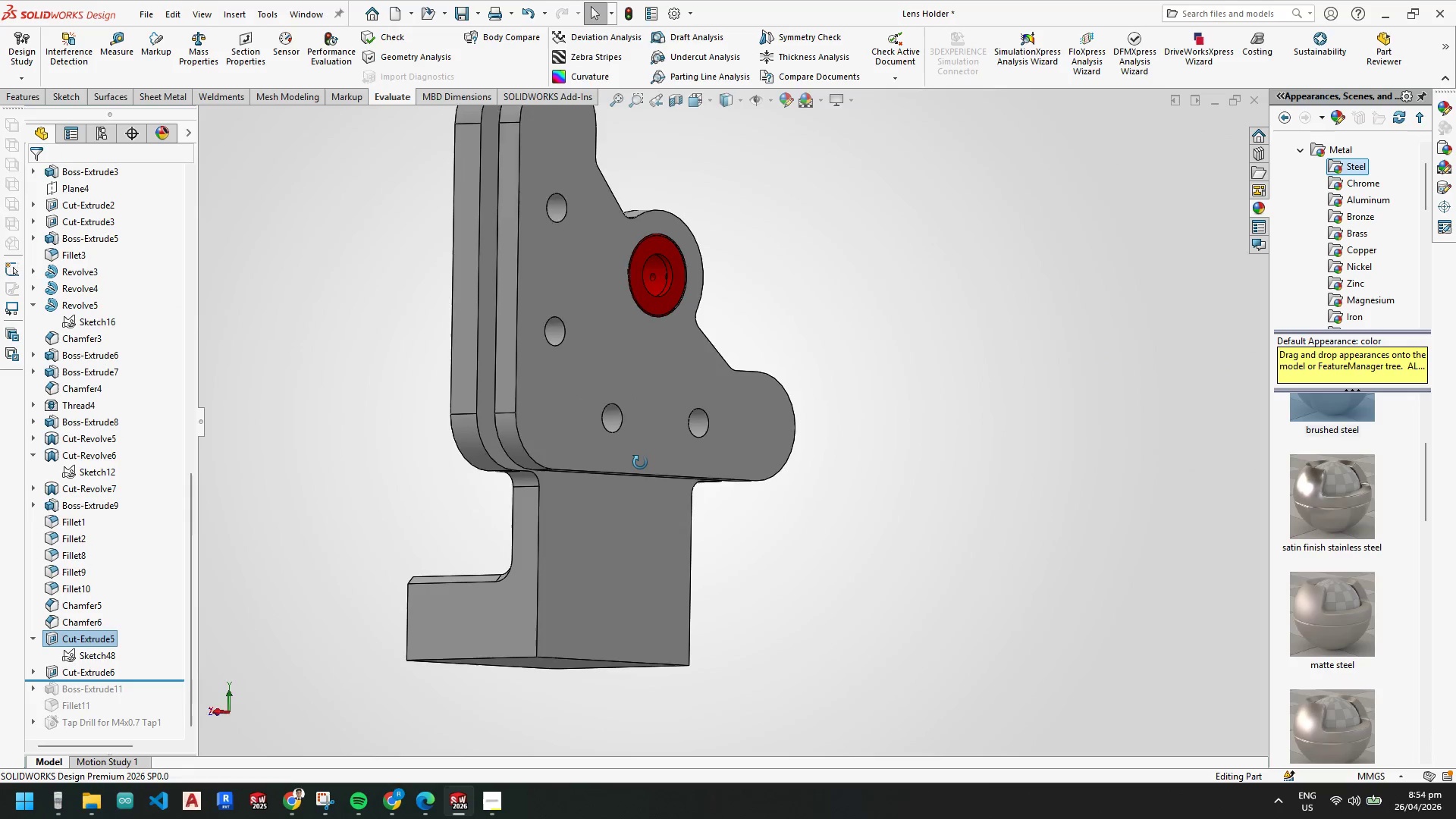 
wait(8.16)
 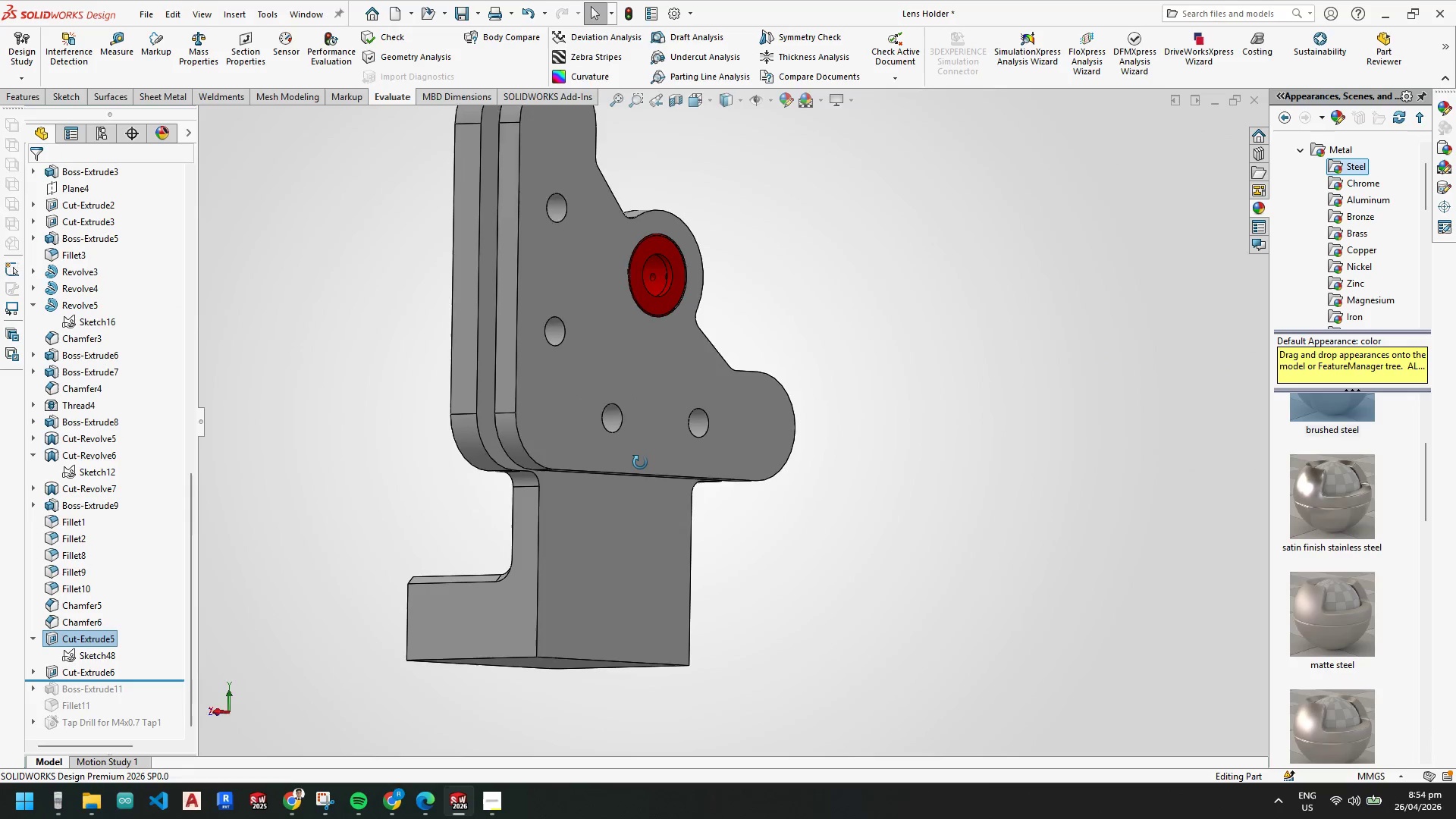 
left_click([650, 725])
 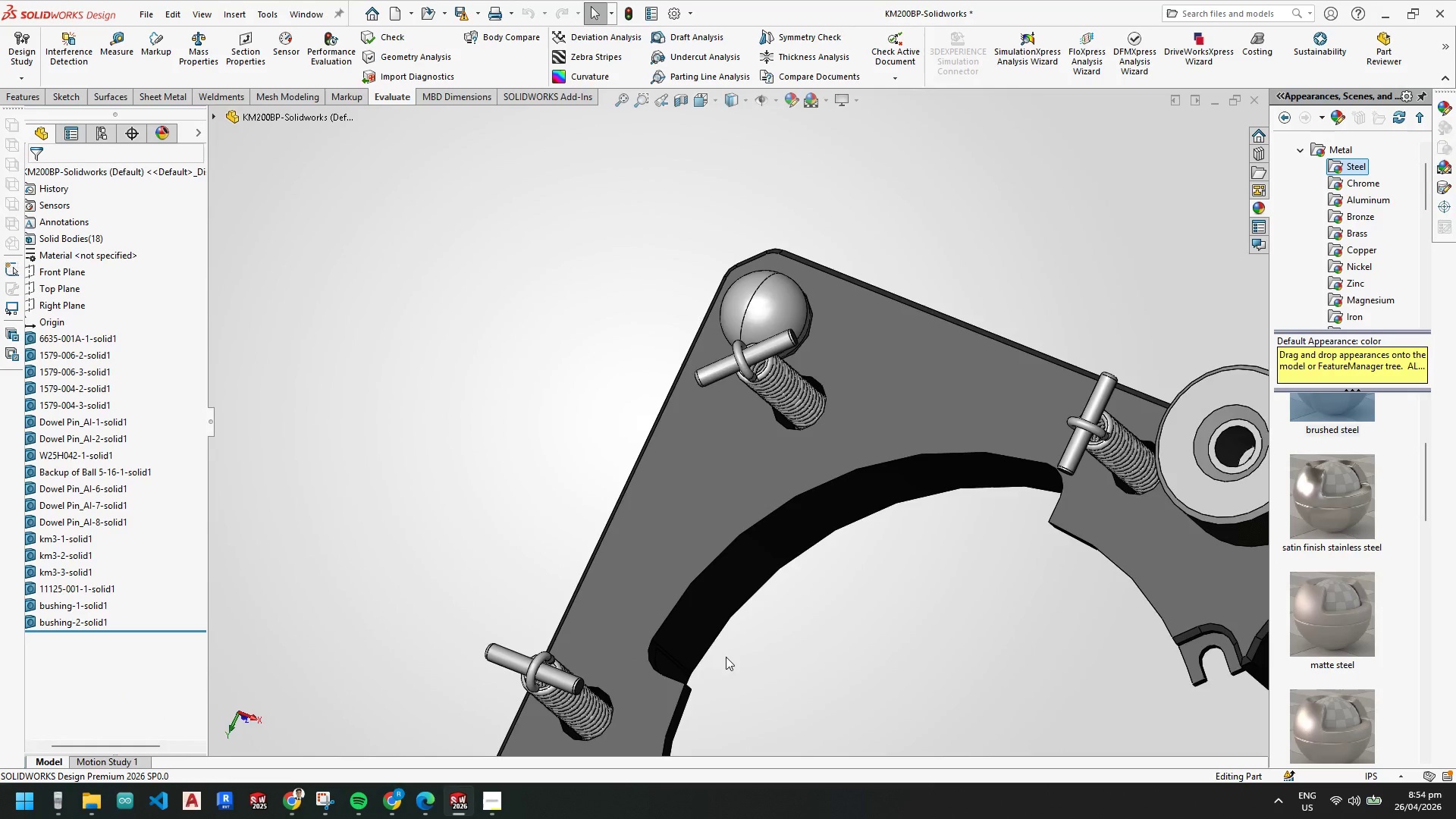 
scroll: coordinate [752, 634], scroll_direction: up, amount: 4.0
 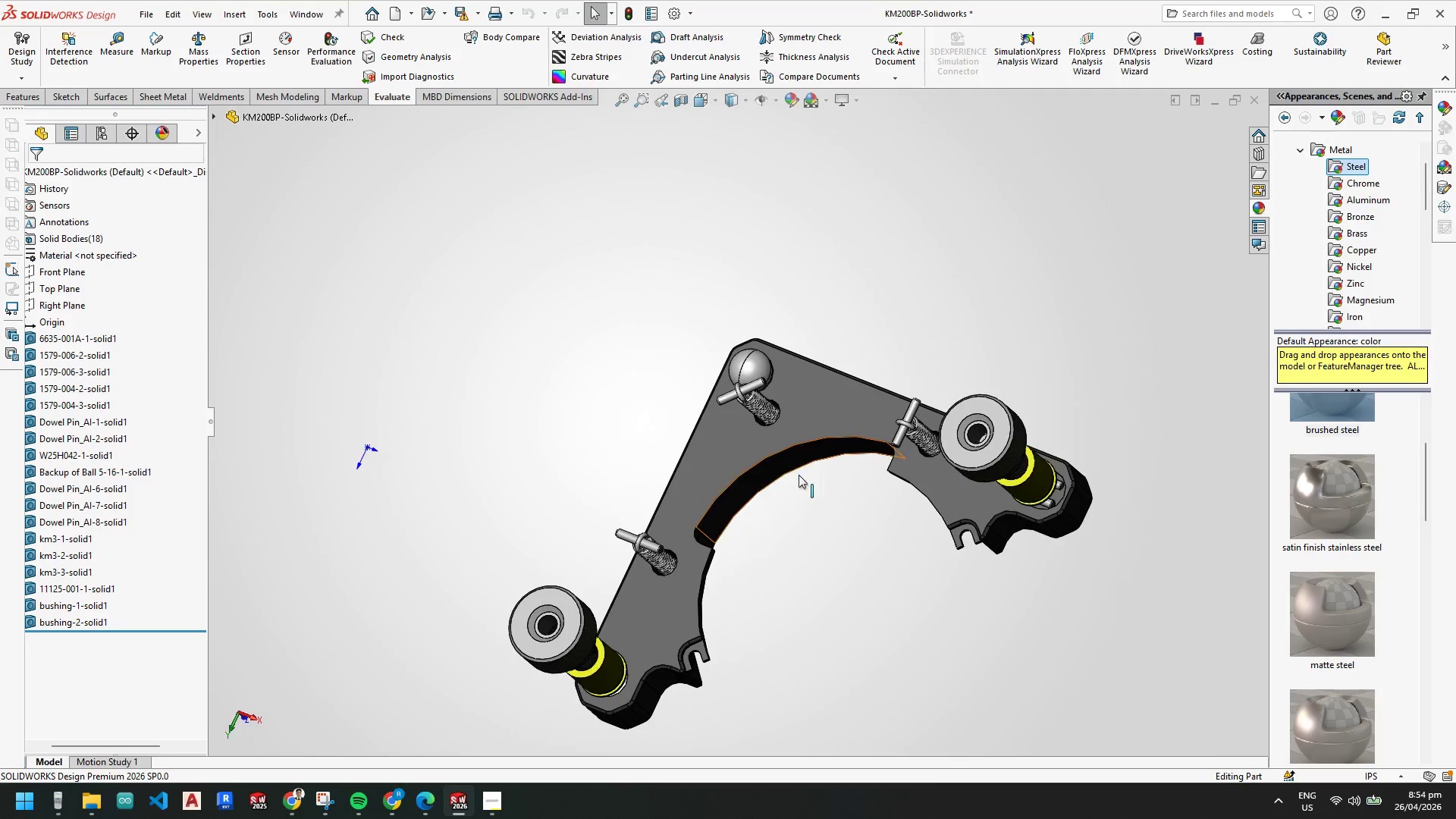 
scroll: coordinate [757, 417], scroll_direction: down, amount: 6.0
 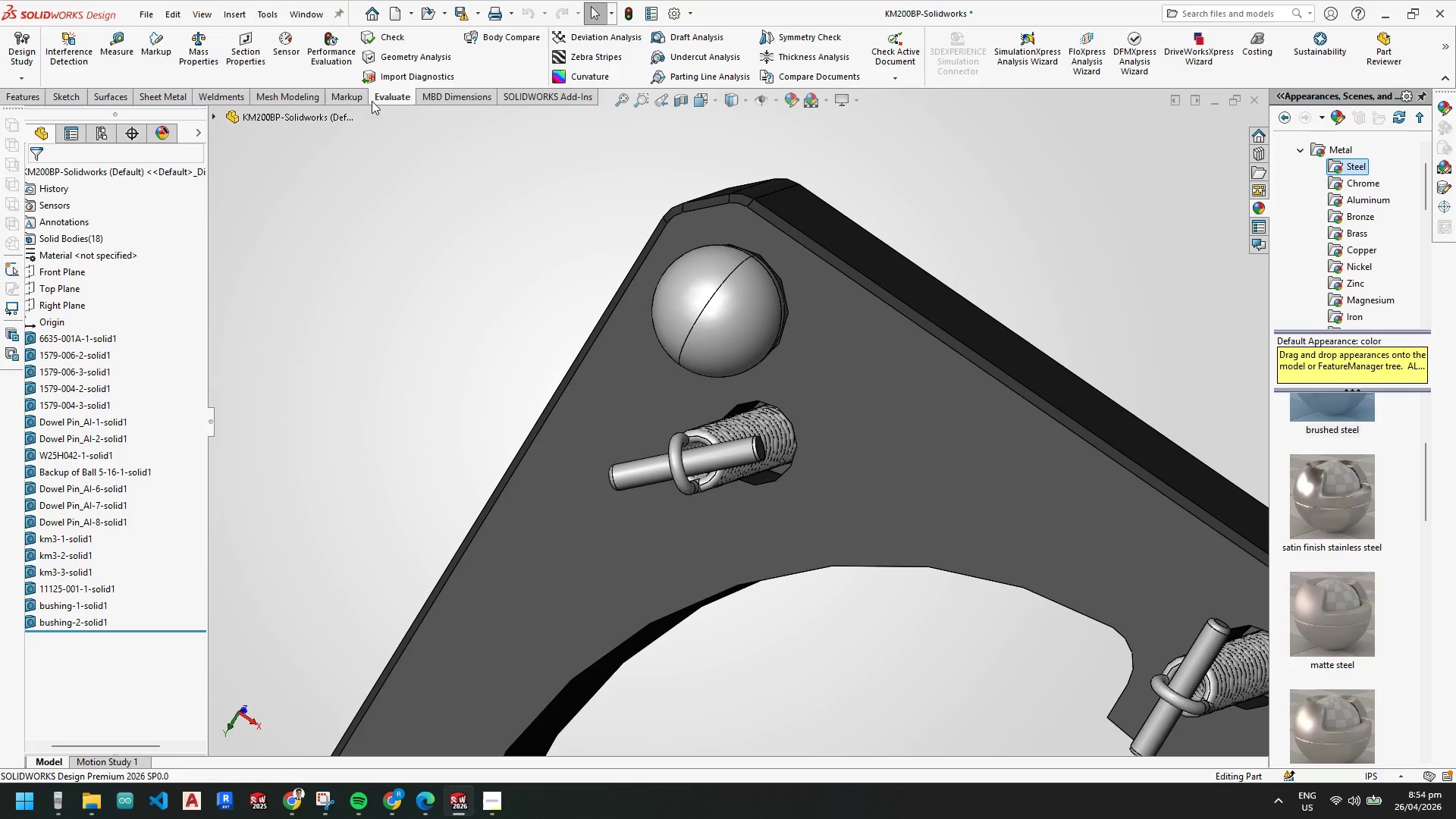 
left_click([118, 46])
 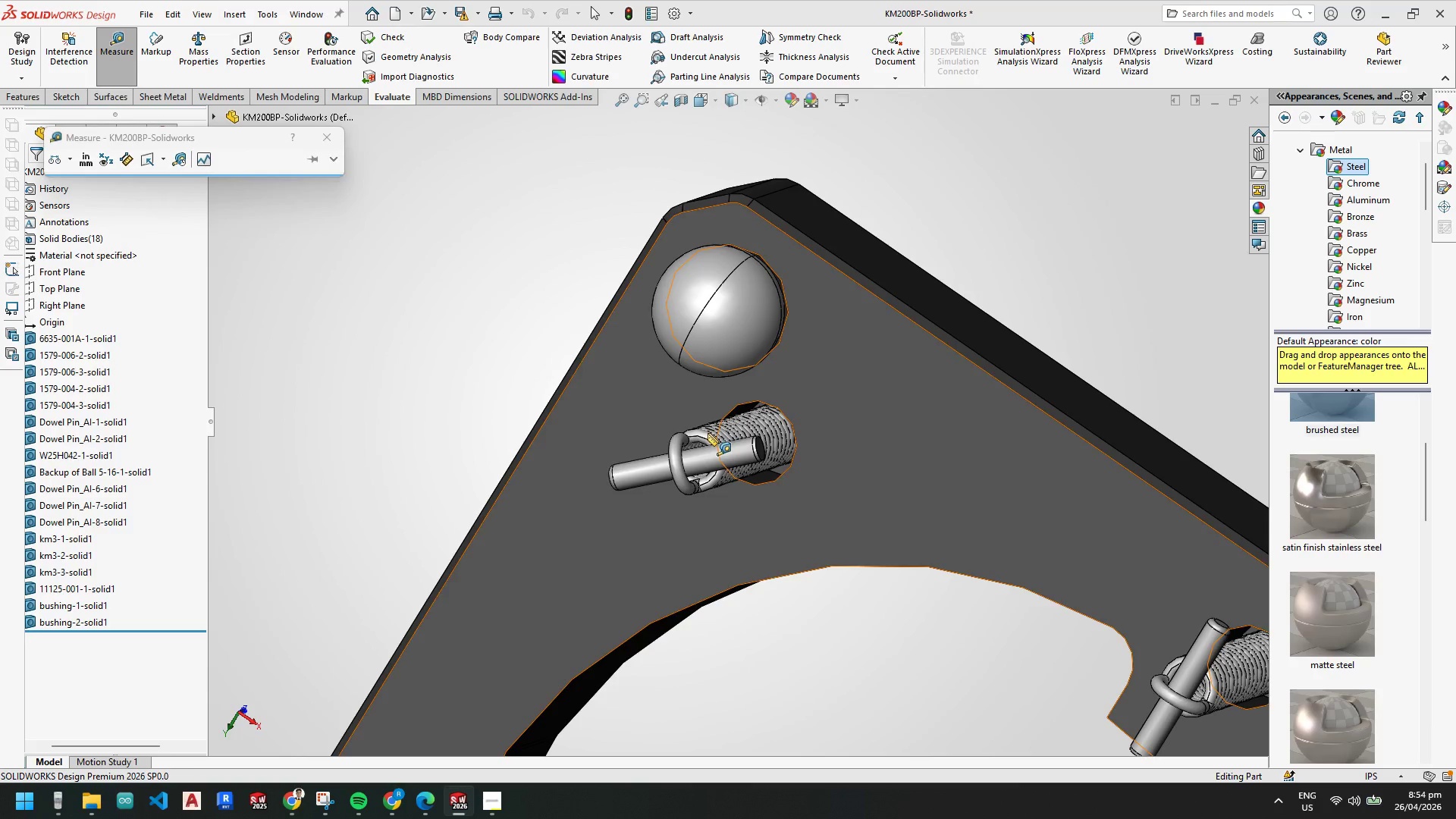 
left_click([711, 459])
 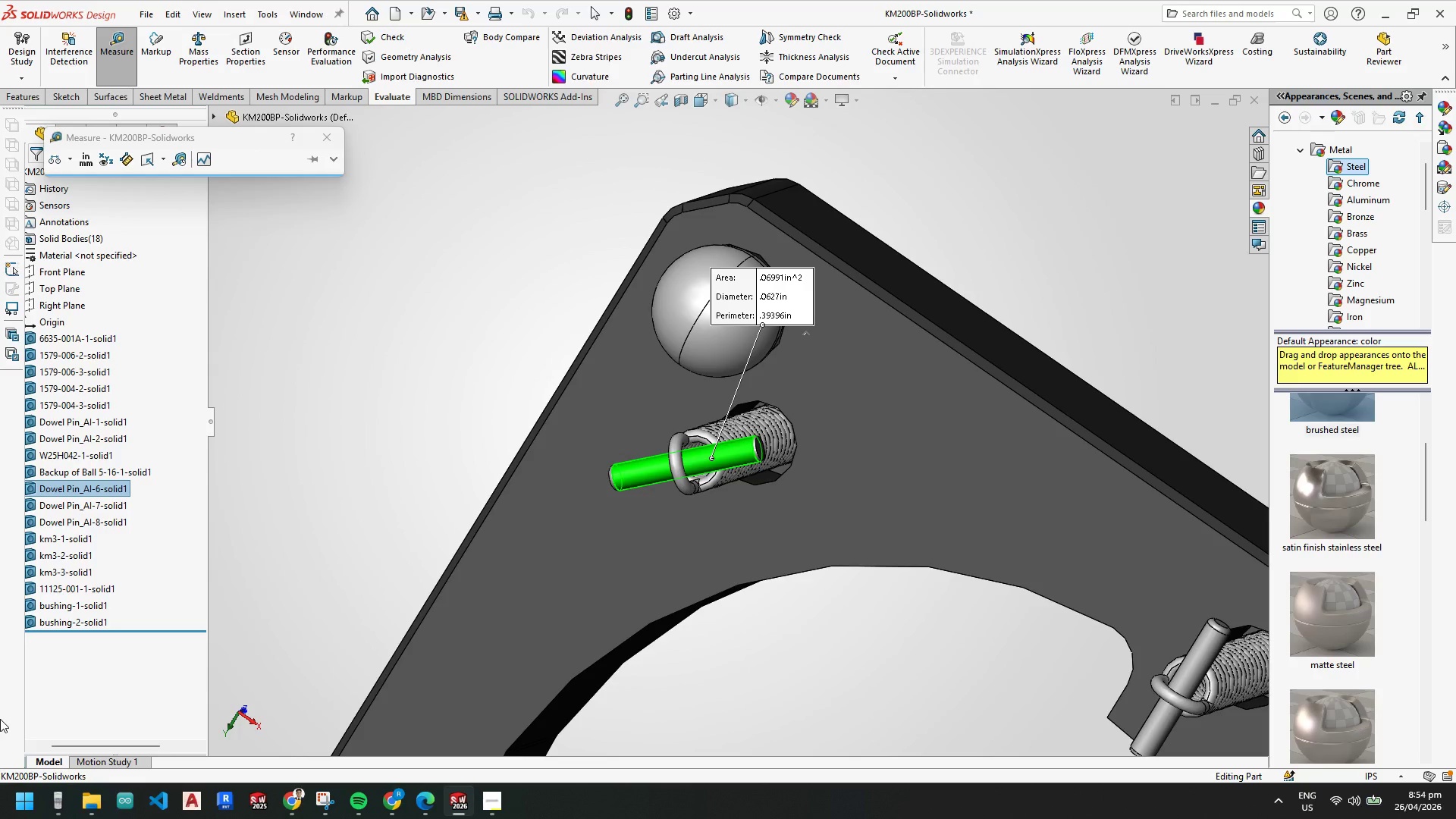 
left_click([55, 799])
 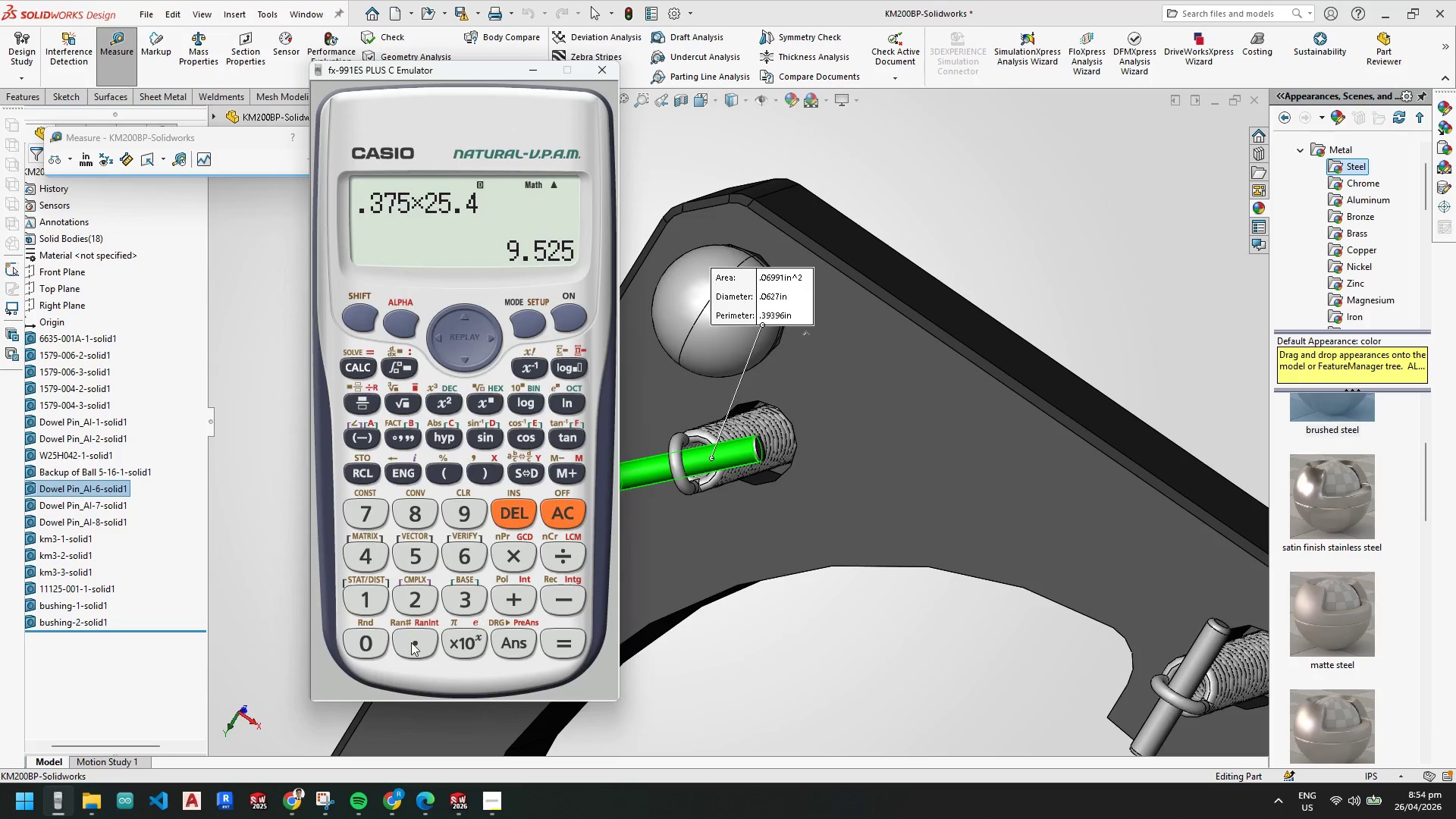 
left_click_drag(start_coordinate=[368, 651], to_coordinate=[377, 650])
 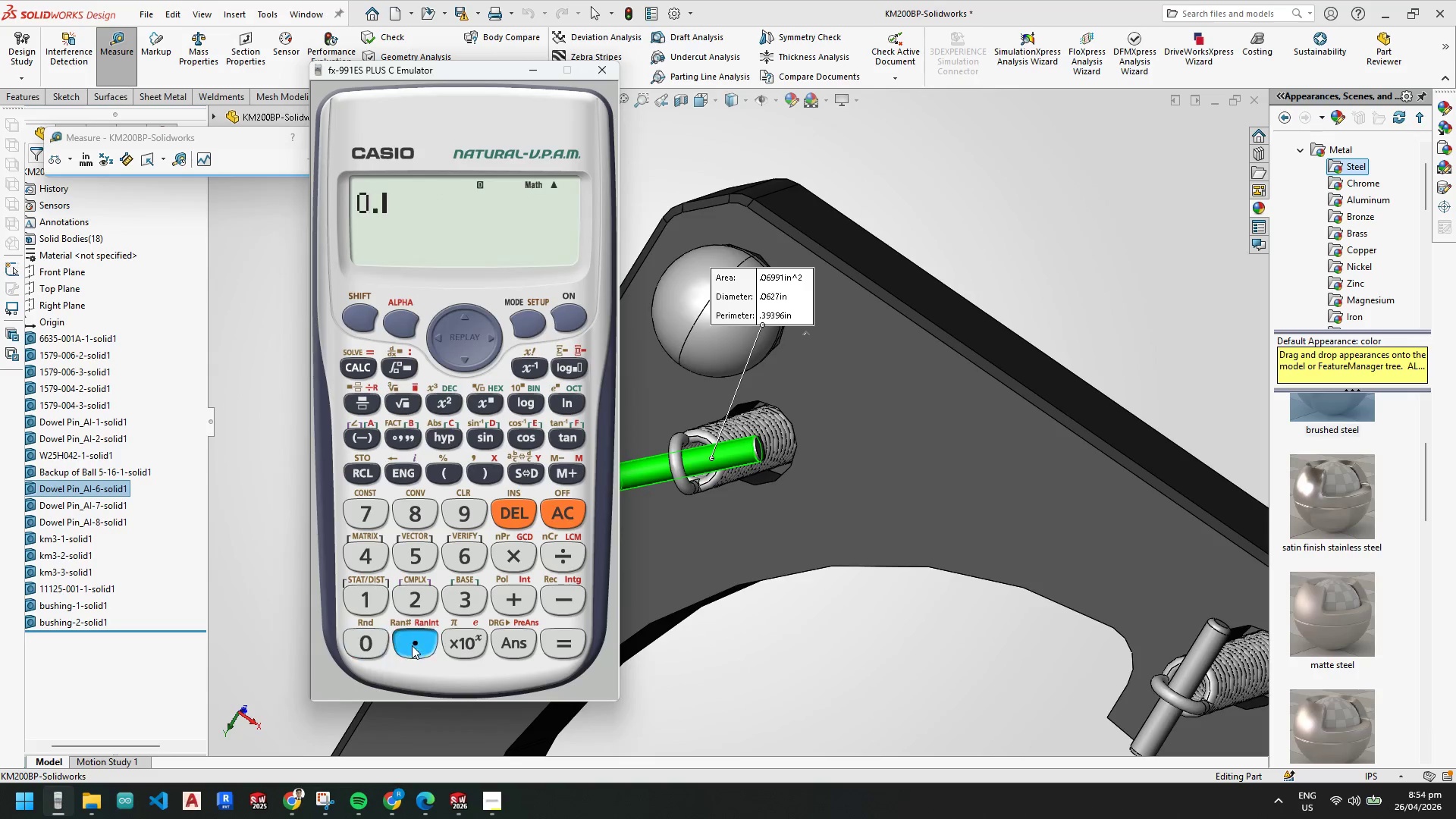 
left_click_drag(start_coordinate=[410, 647], to_coordinate=[420, 642])
 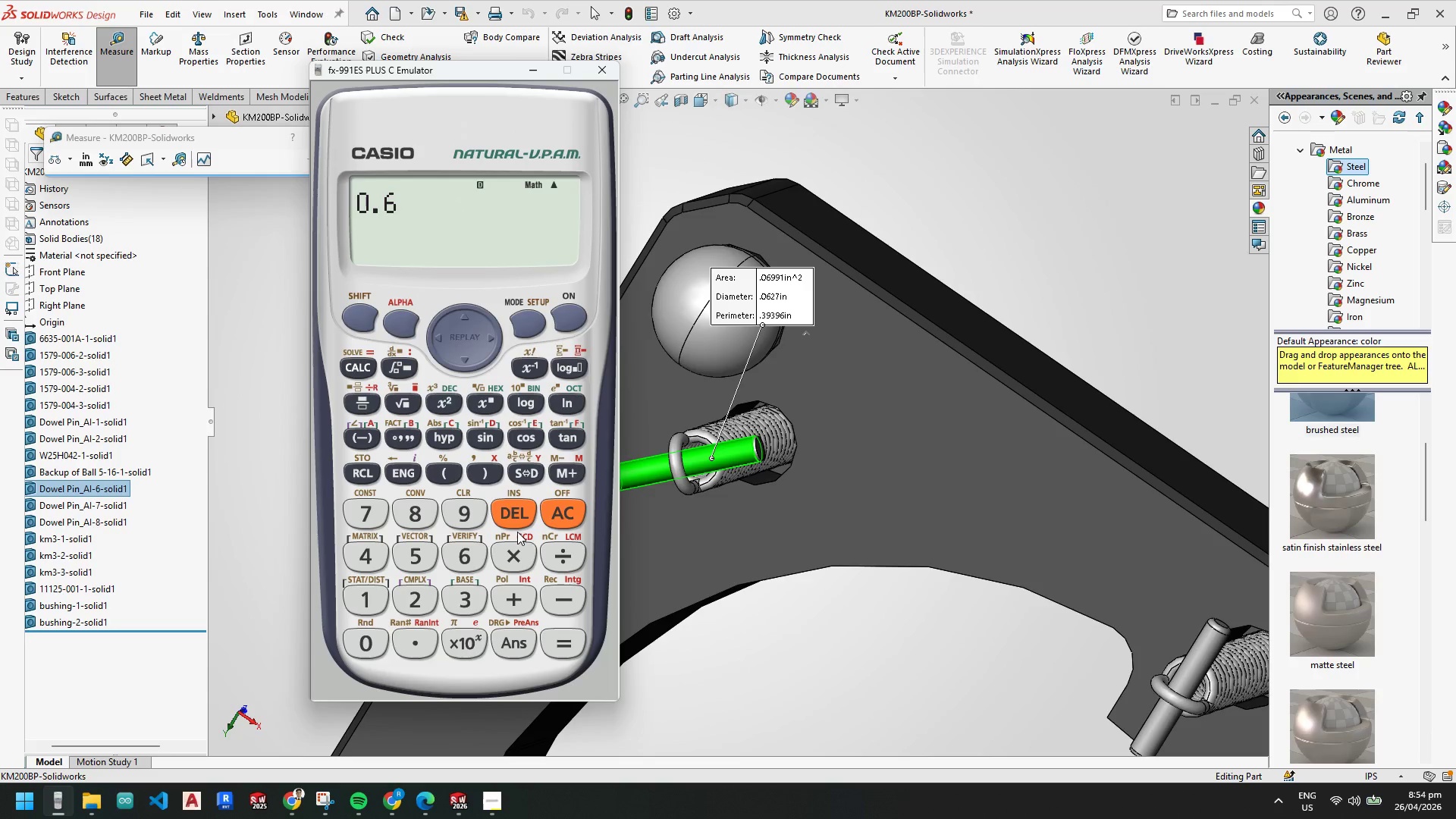 
left_click_drag(start_coordinate=[519, 528], to_coordinate=[516, 529])
 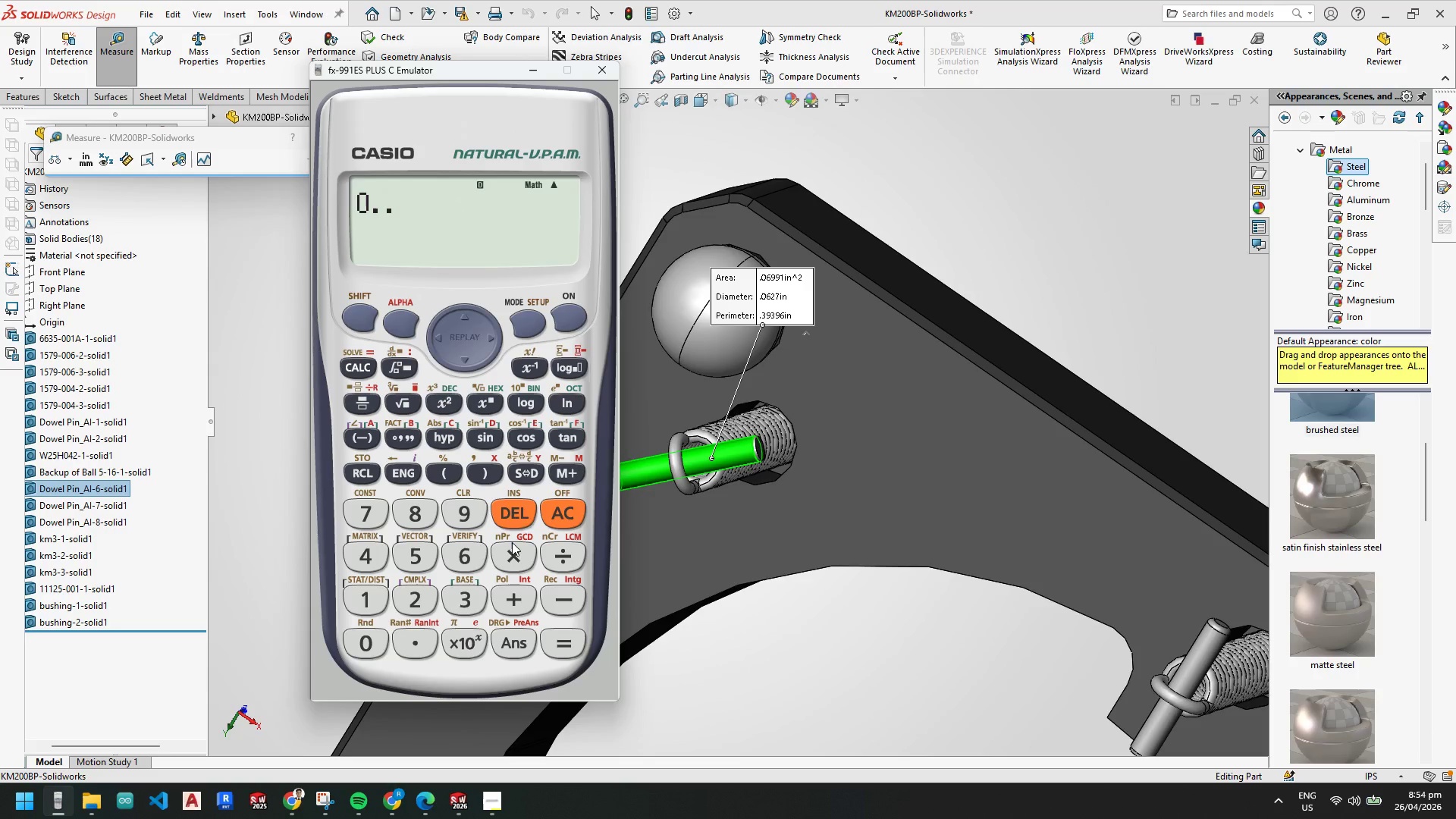 
left_click_drag(start_coordinate=[535, 514], to_coordinate=[520, 520])
 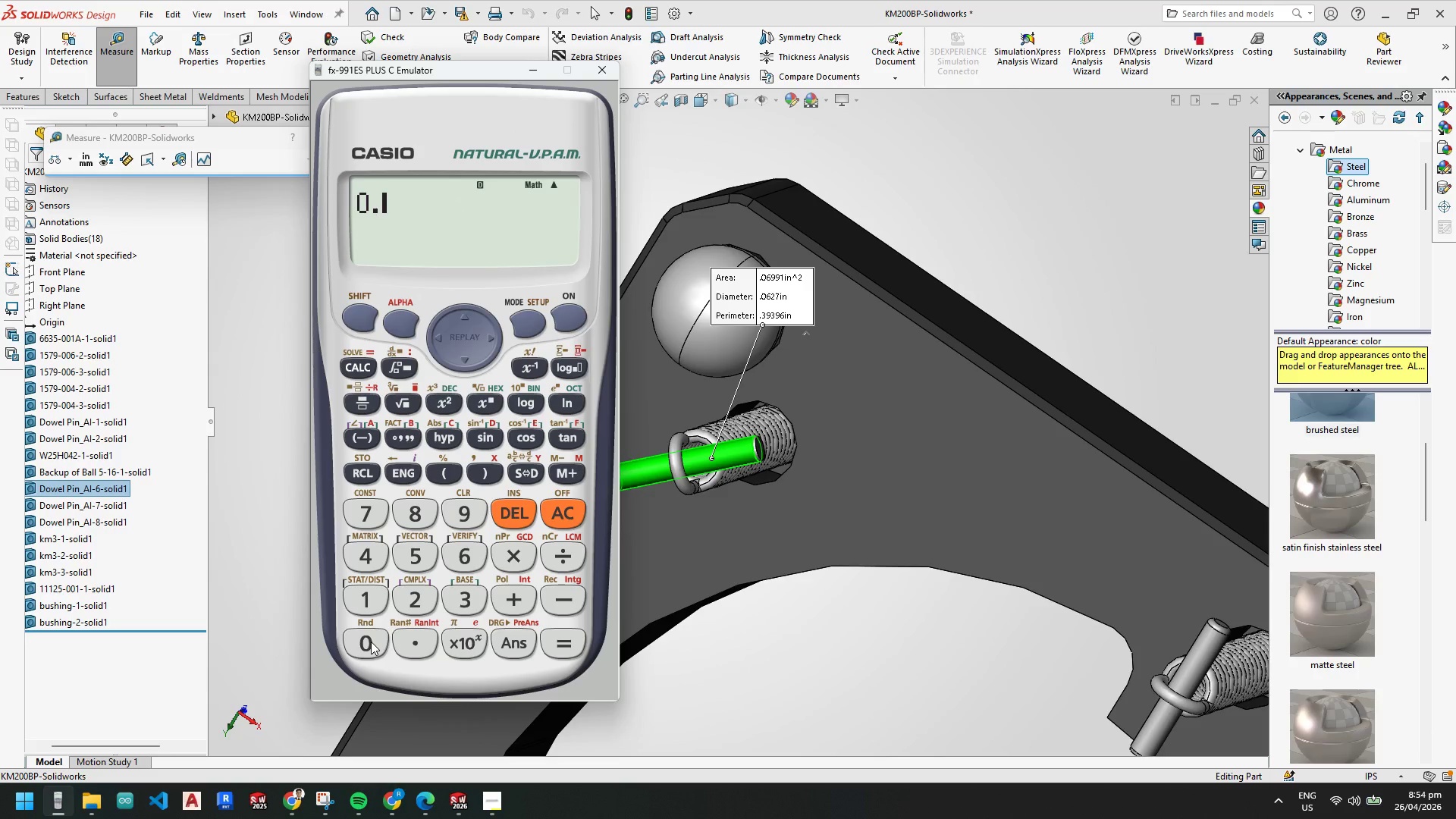 
left_click_drag(start_coordinate=[371, 642], to_coordinate=[378, 638])
 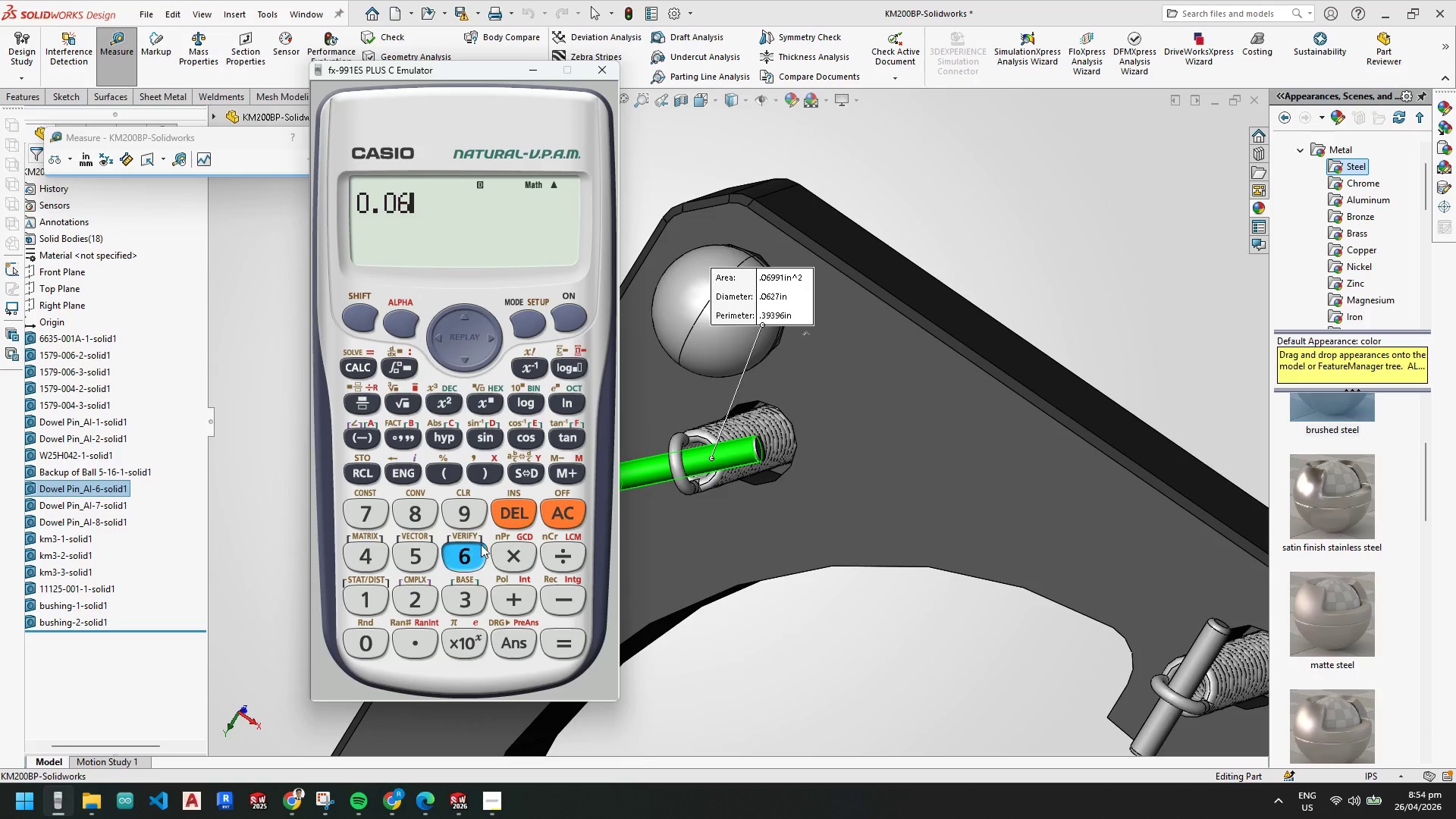 
left_click_drag(start_coordinate=[481, 544], to_coordinate=[472, 552])
 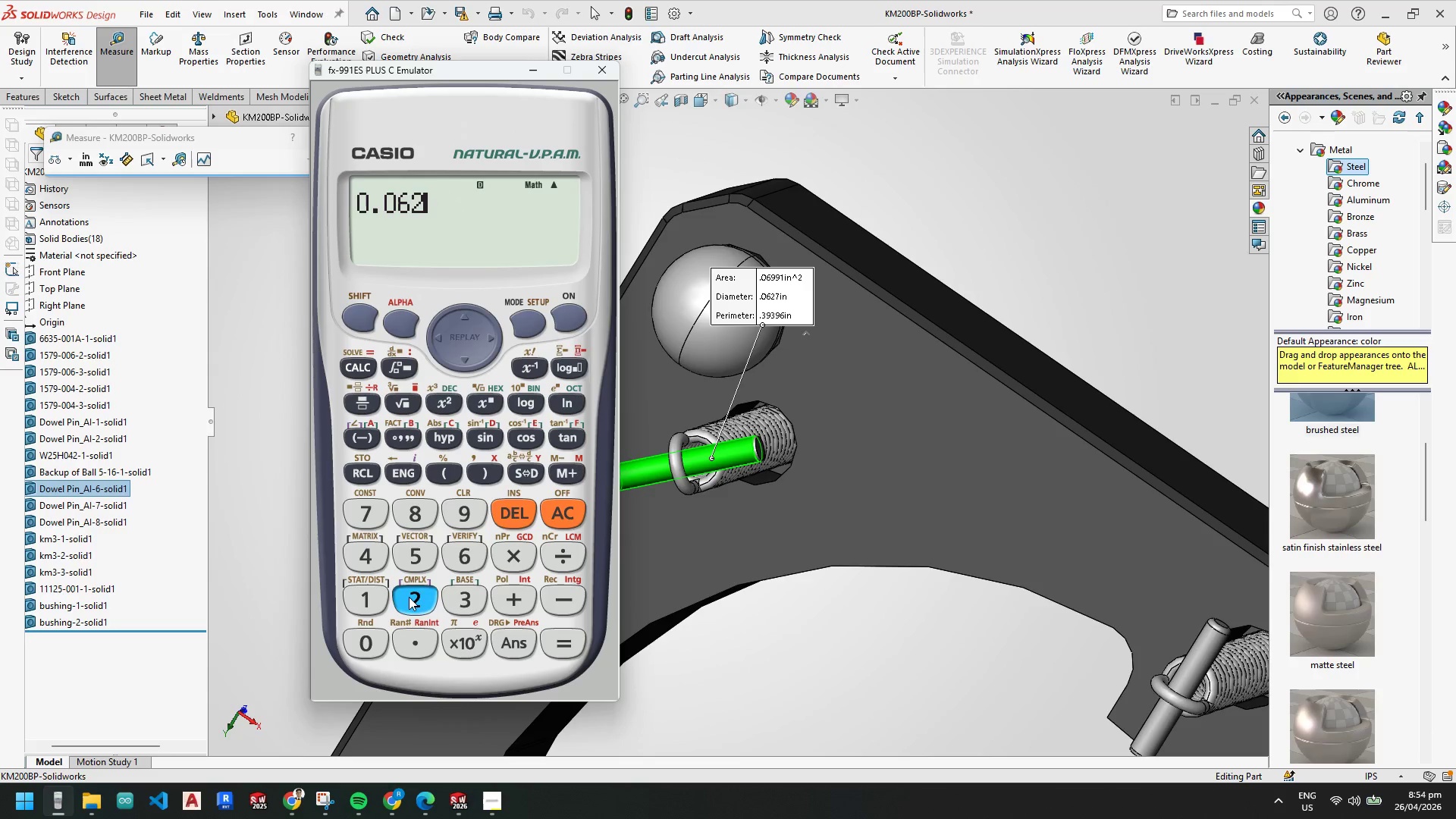 
left_click_drag(start_coordinate=[409, 597], to_coordinate=[411, 589])
 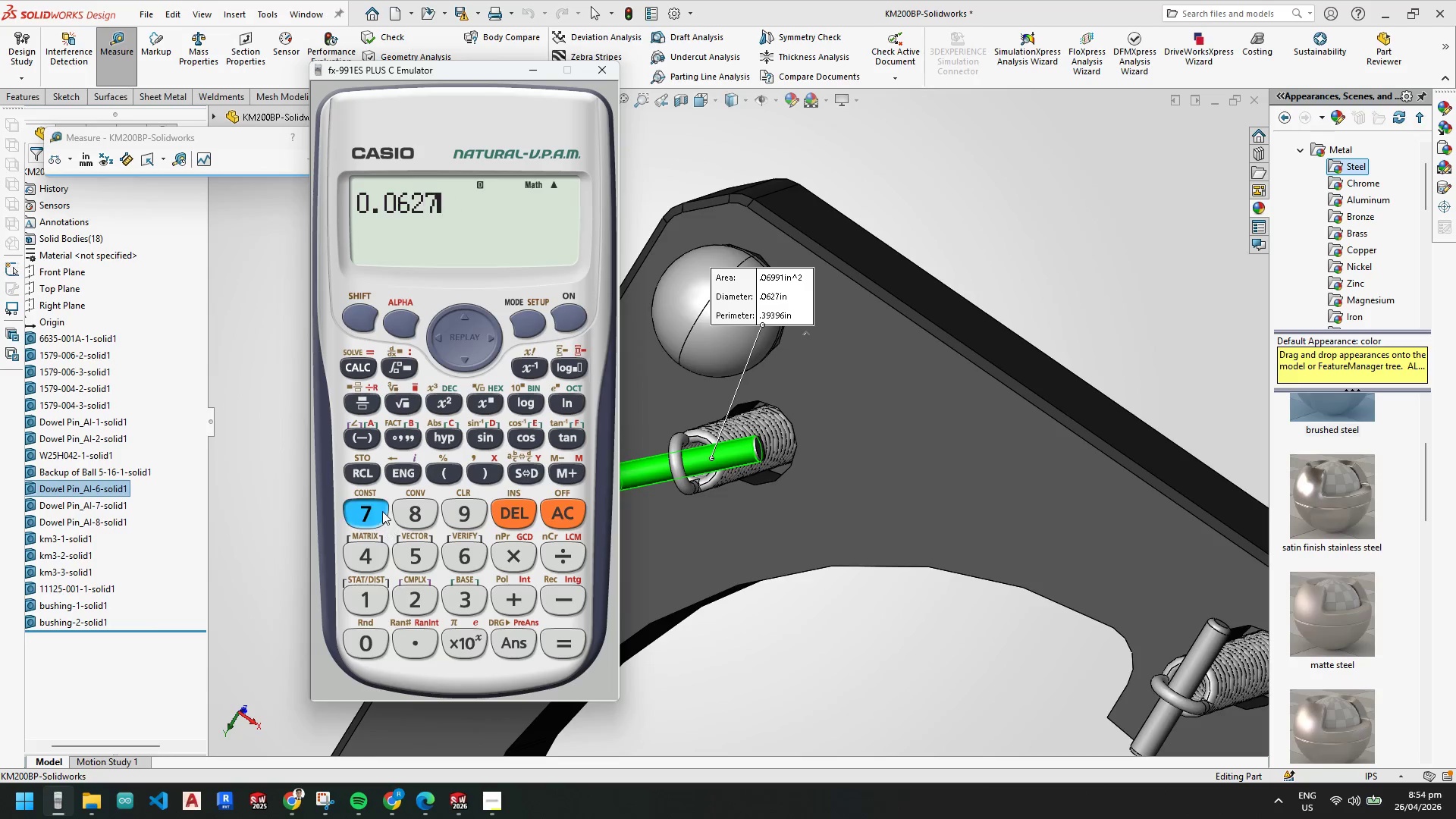 
triple_click([382, 511])
 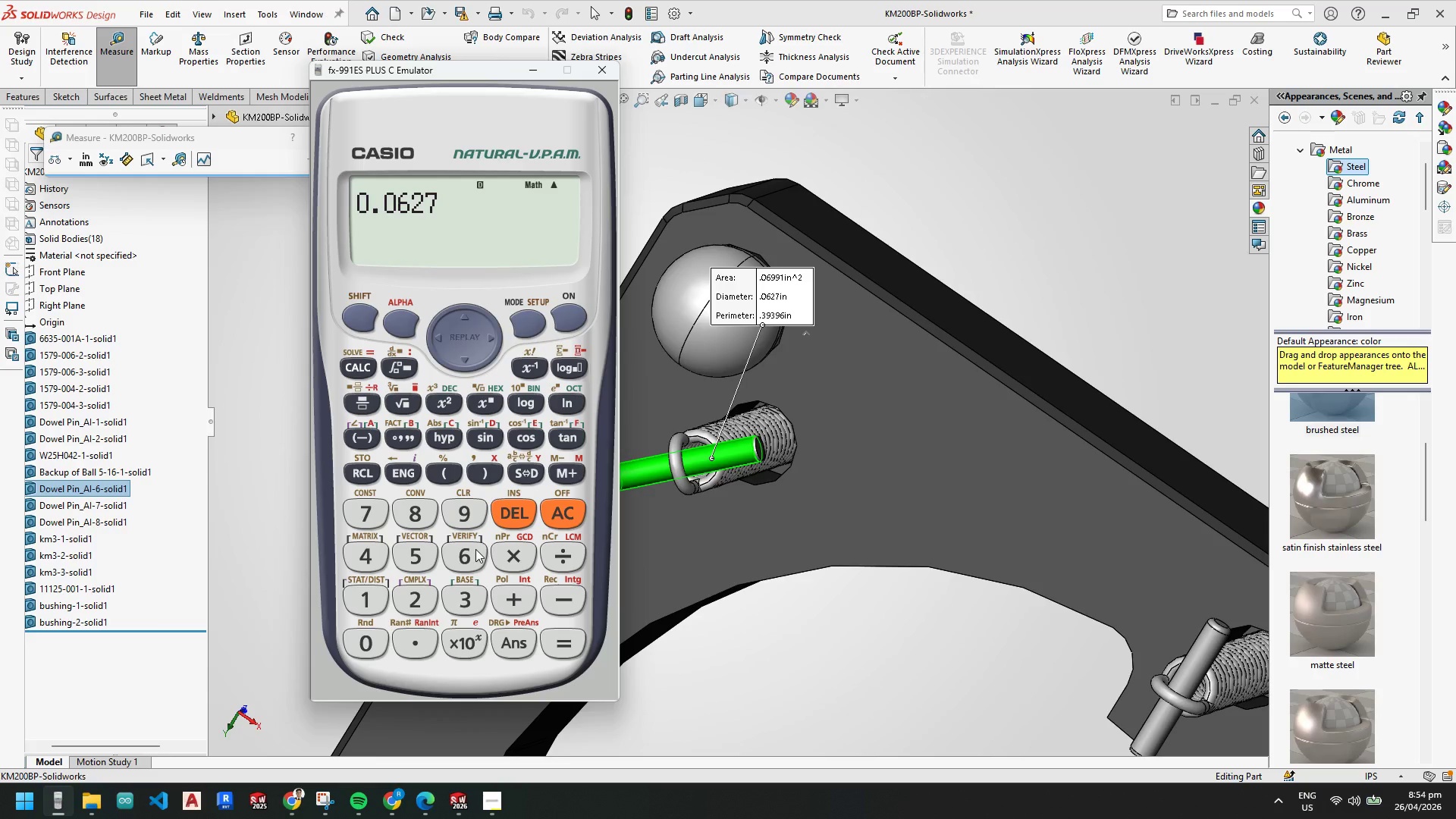 
left_click_drag(start_coordinate=[514, 554], to_coordinate=[500, 558])
 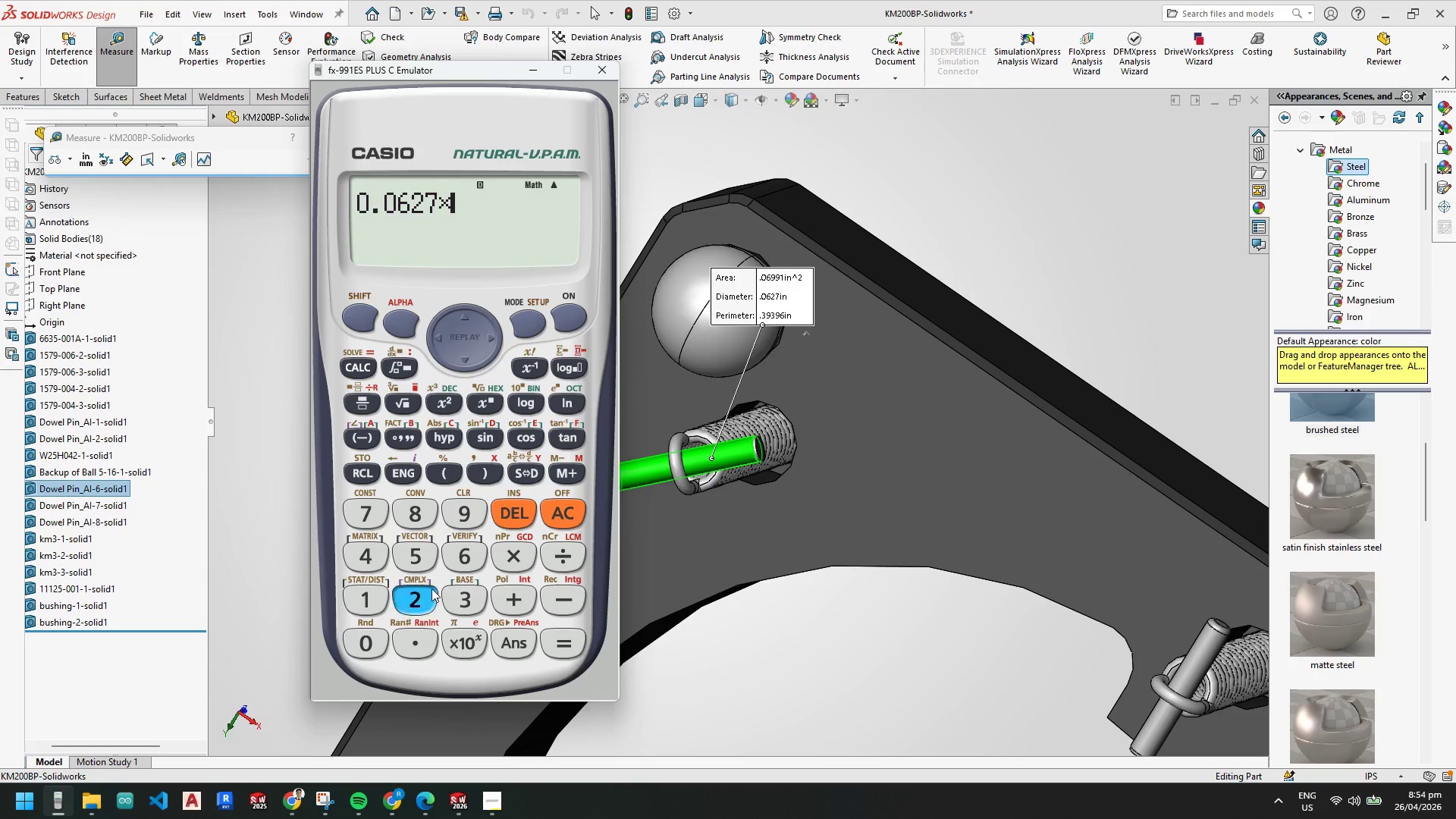 
left_click_drag(start_coordinate=[431, 588], to_coordinate=[433, 578])
 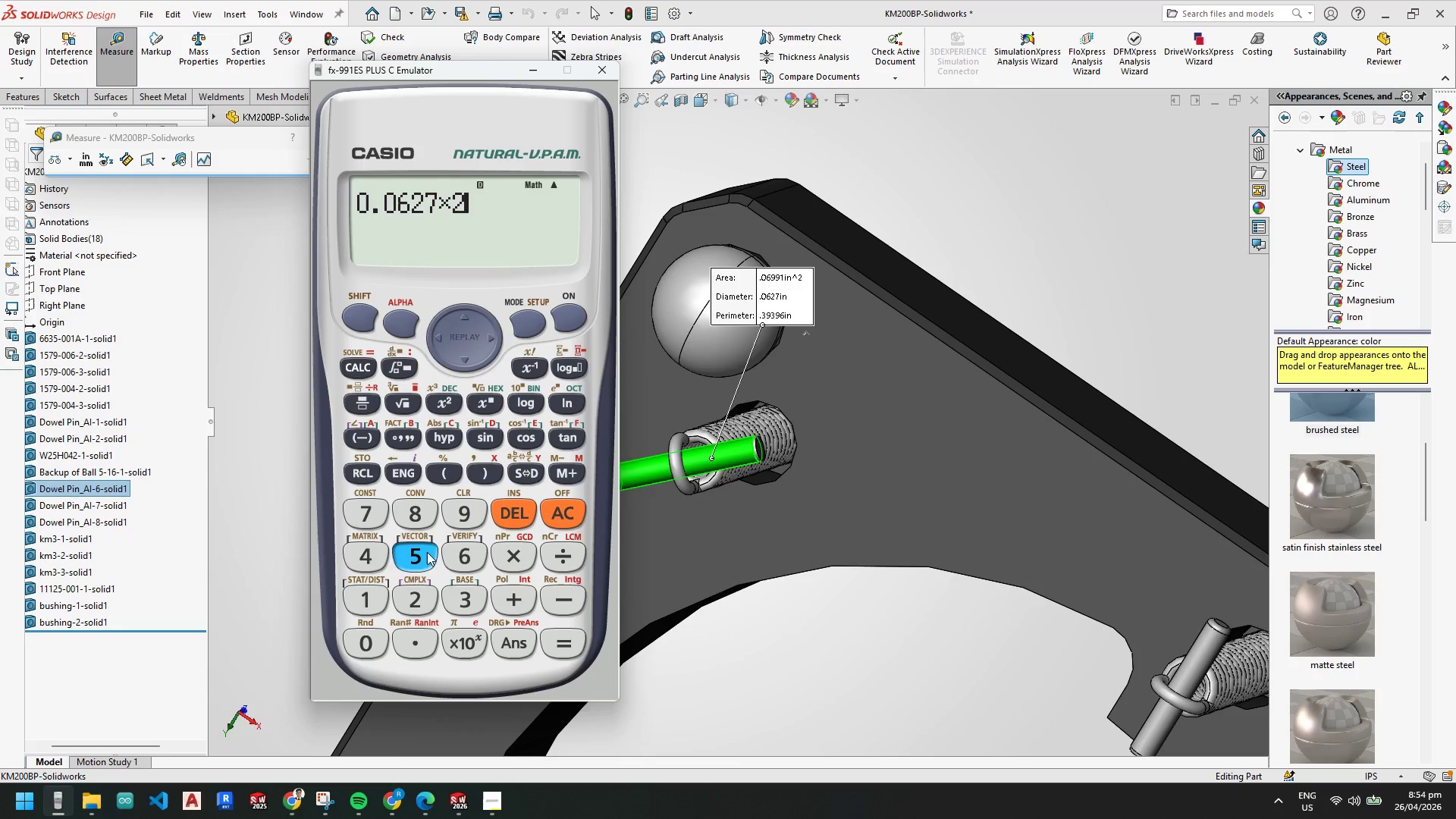 
left_click_drag(start_coordinate=[427, 552], to_coordinate=[425, 558])
 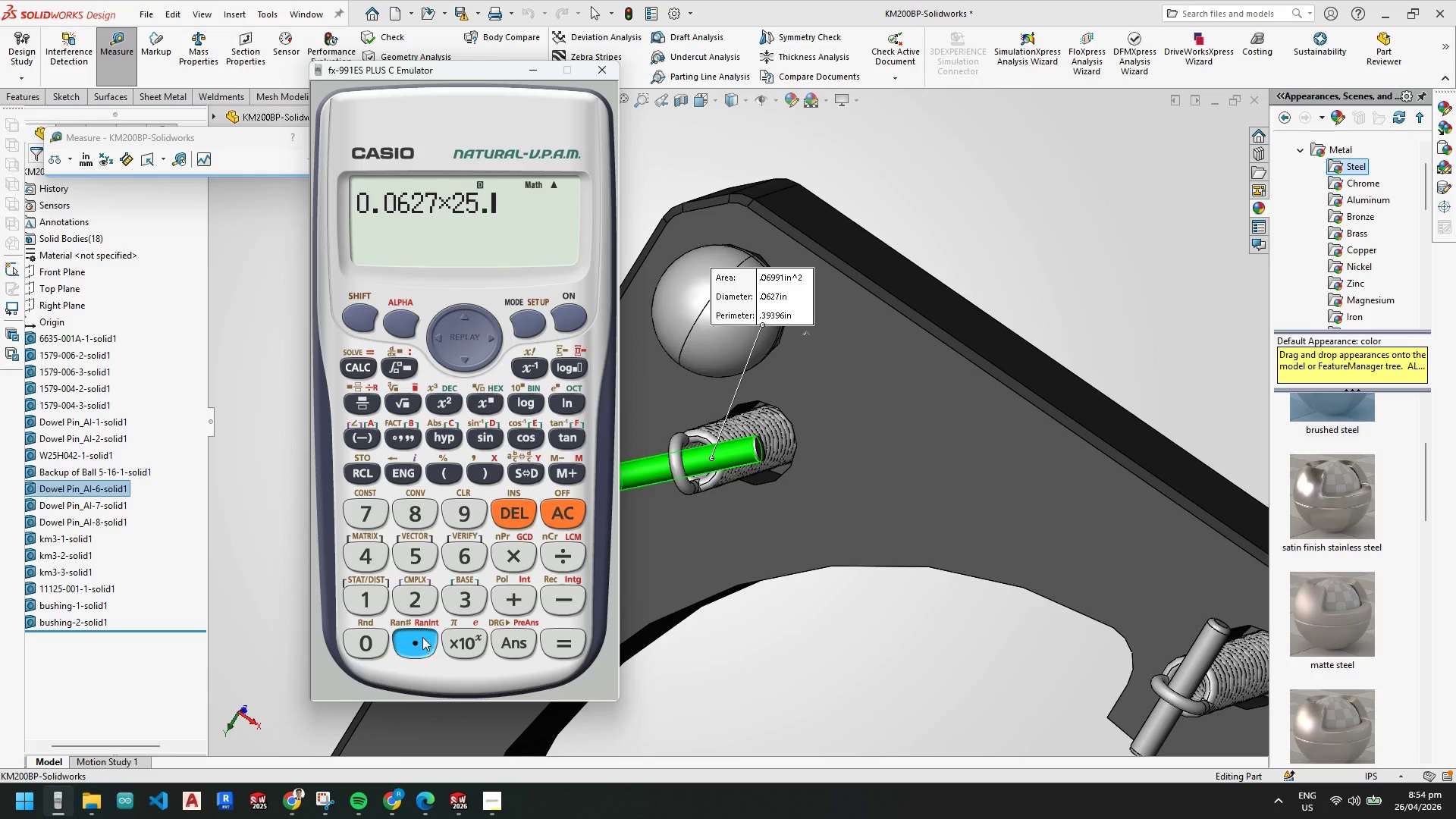 
left_click_drag(start_coordinate=[422, 637], to_coordinate=[420, 630])
 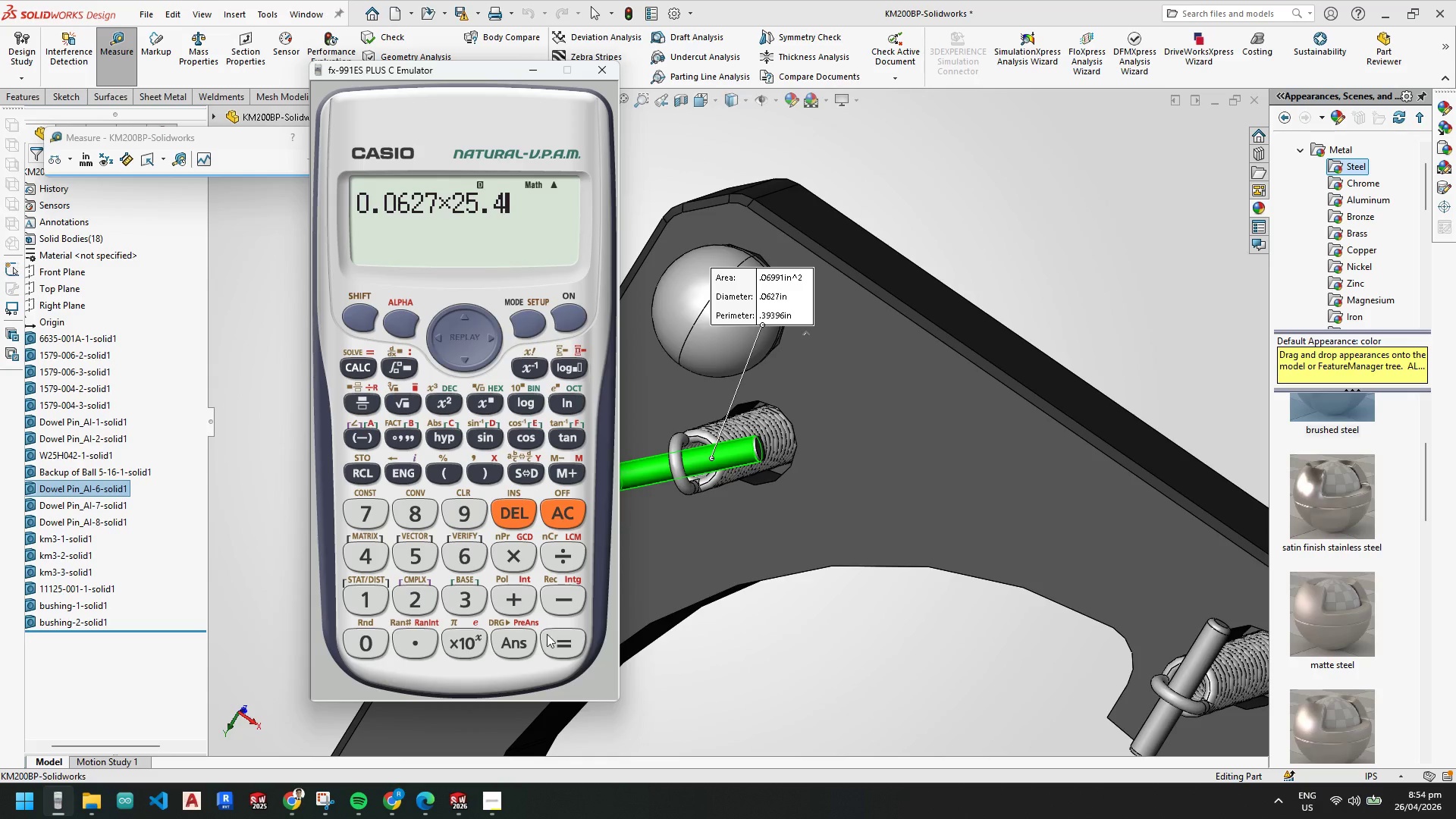 
left_click_drag(start_coordinate=[553, 643], to_coordinate=[551, 623])
 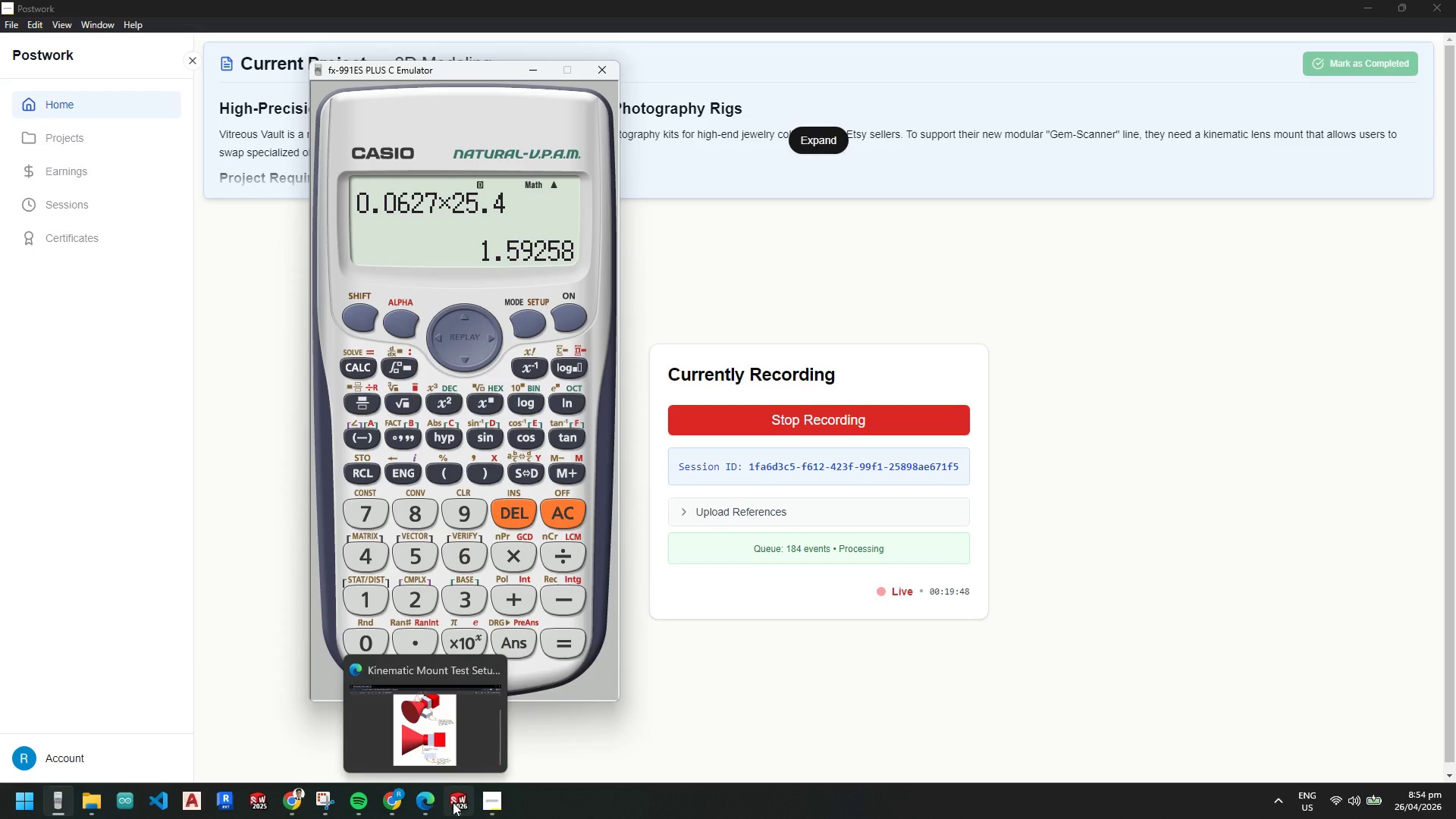 
wait(5.5)
 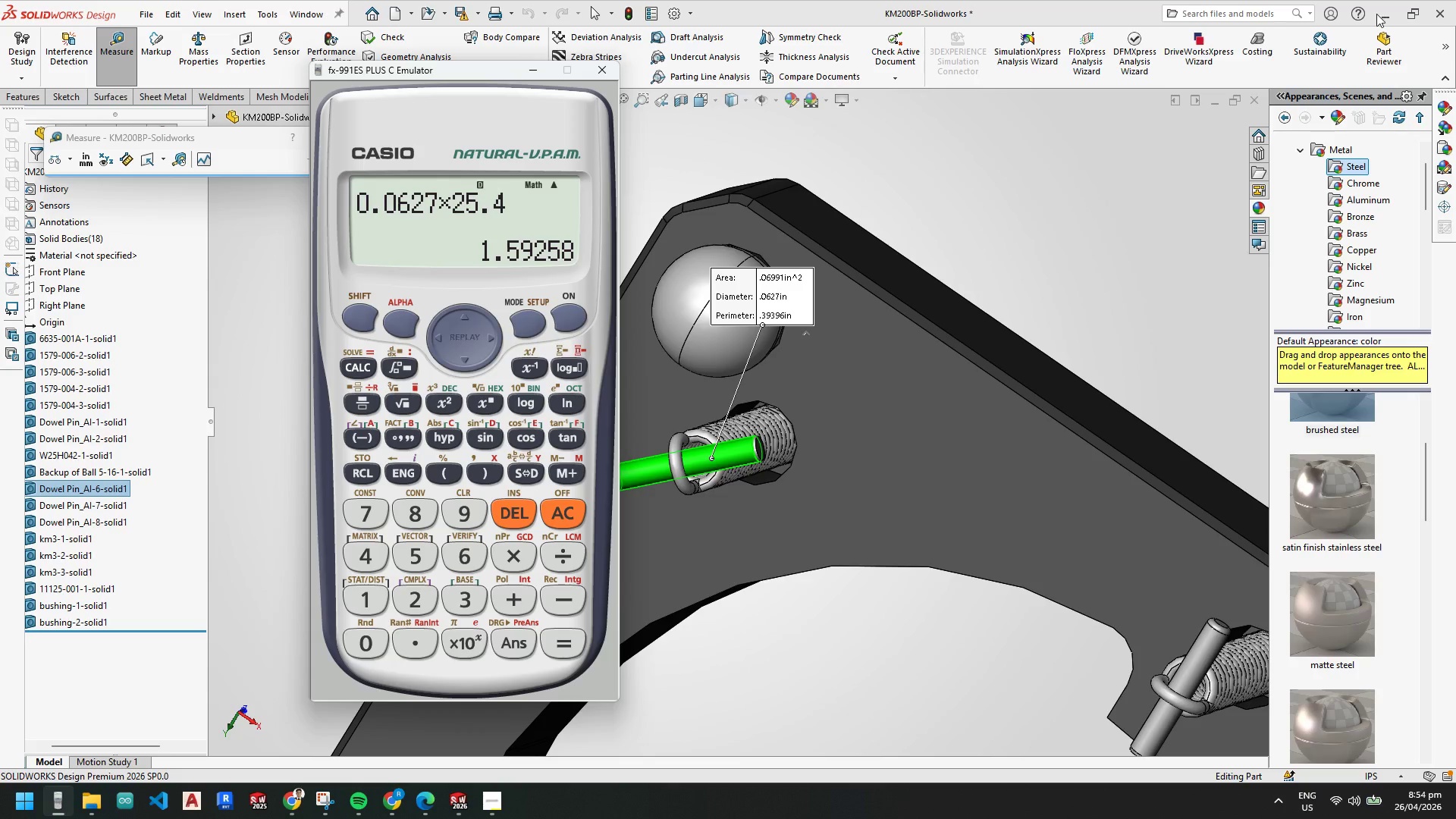 
left_click([448, 720])
 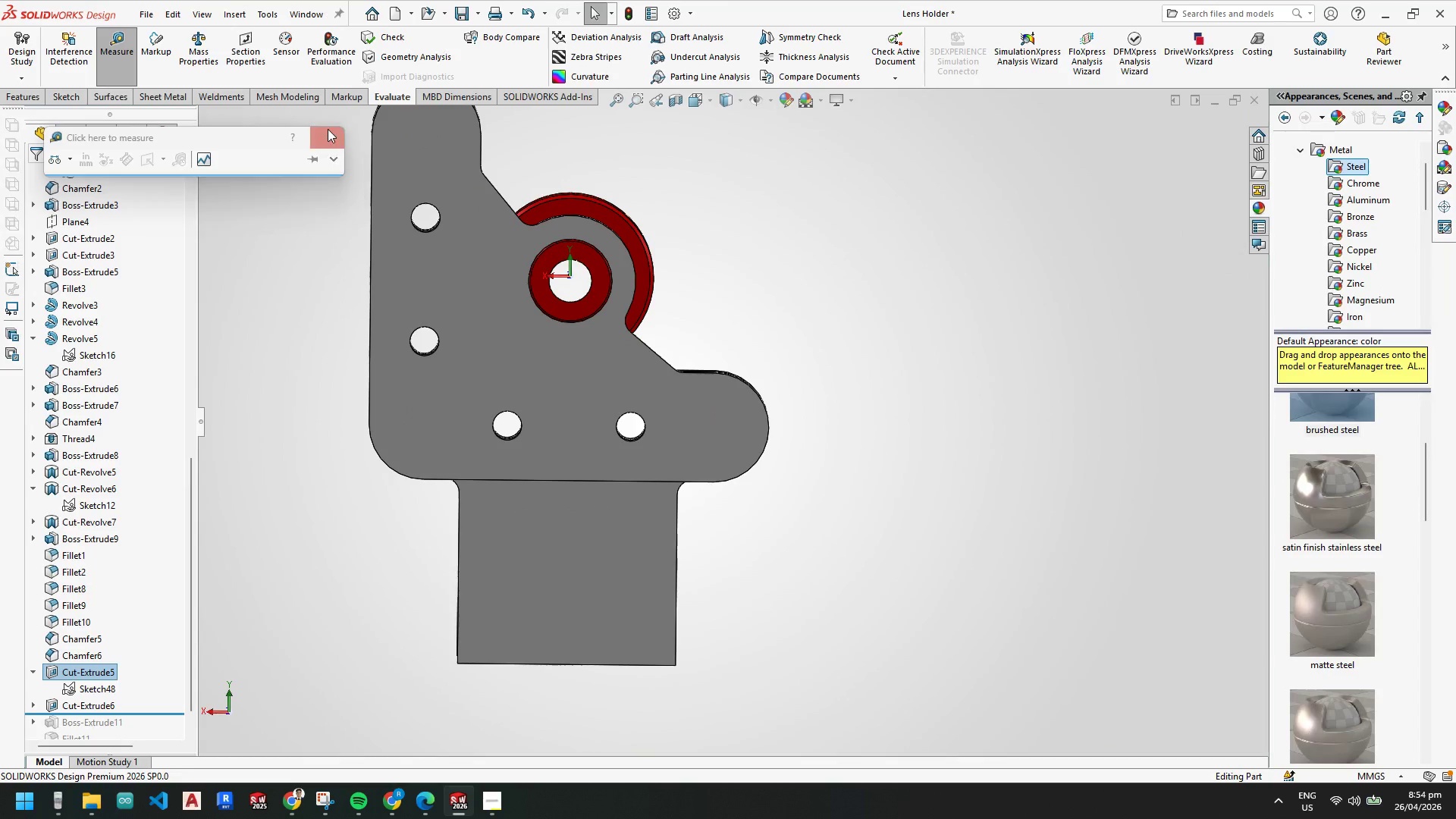 
left_click([327, 137])
 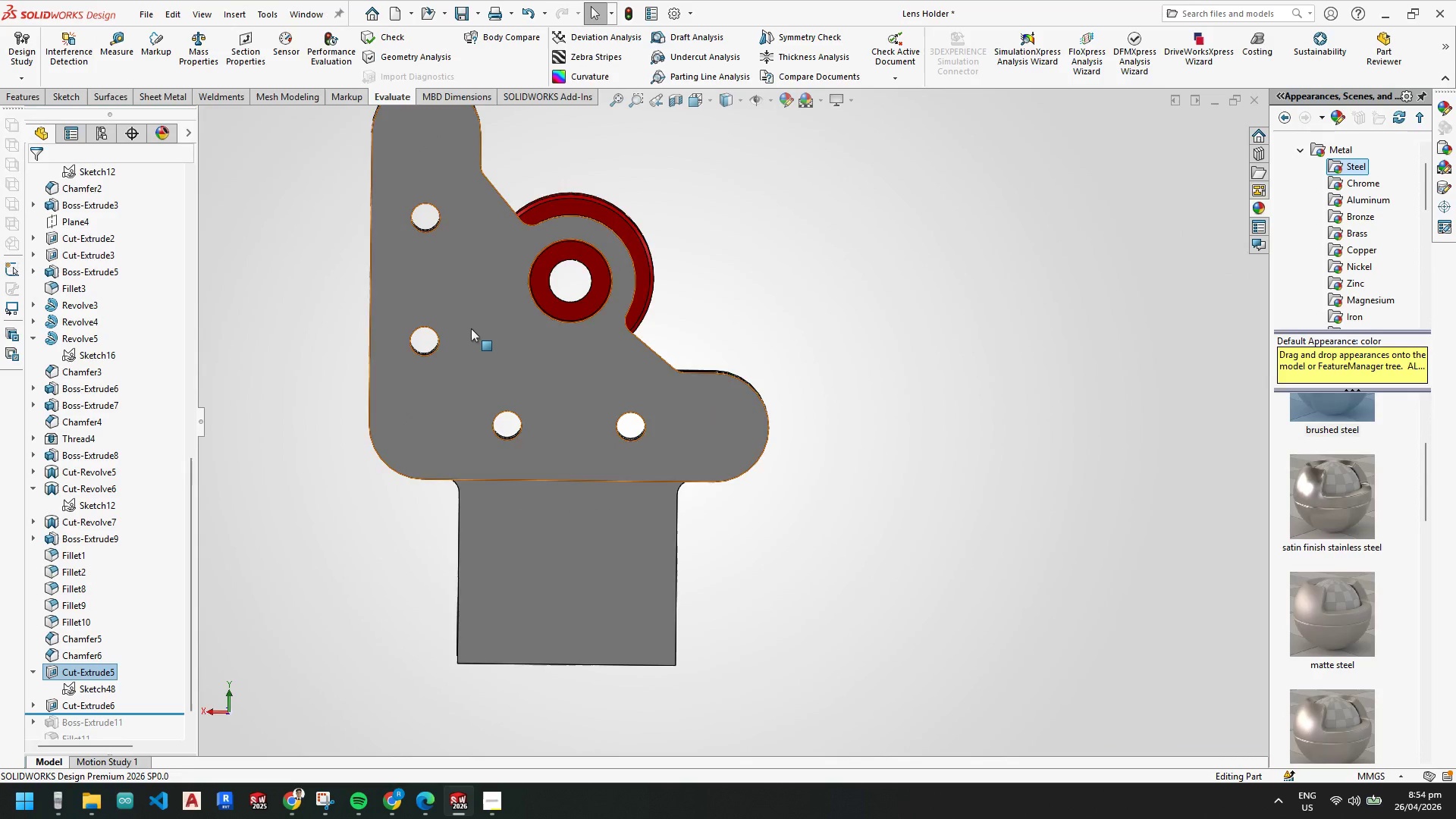 
scroll: coordinate [472, 328], scroll_direction: up, amount: 1.0
 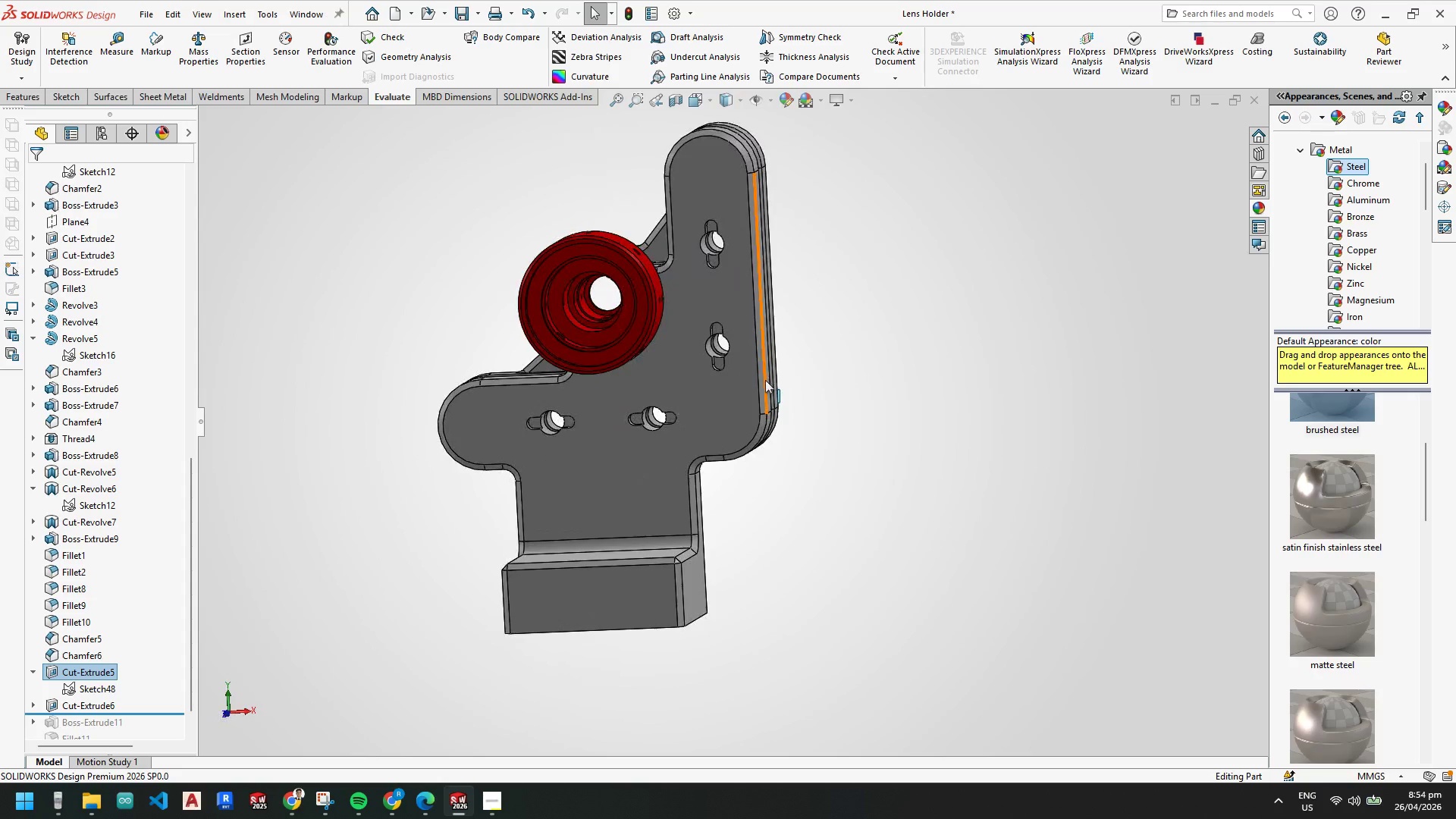 
scroll: coordinate [631, 419], scroll_direction: down, amount: 4.0
 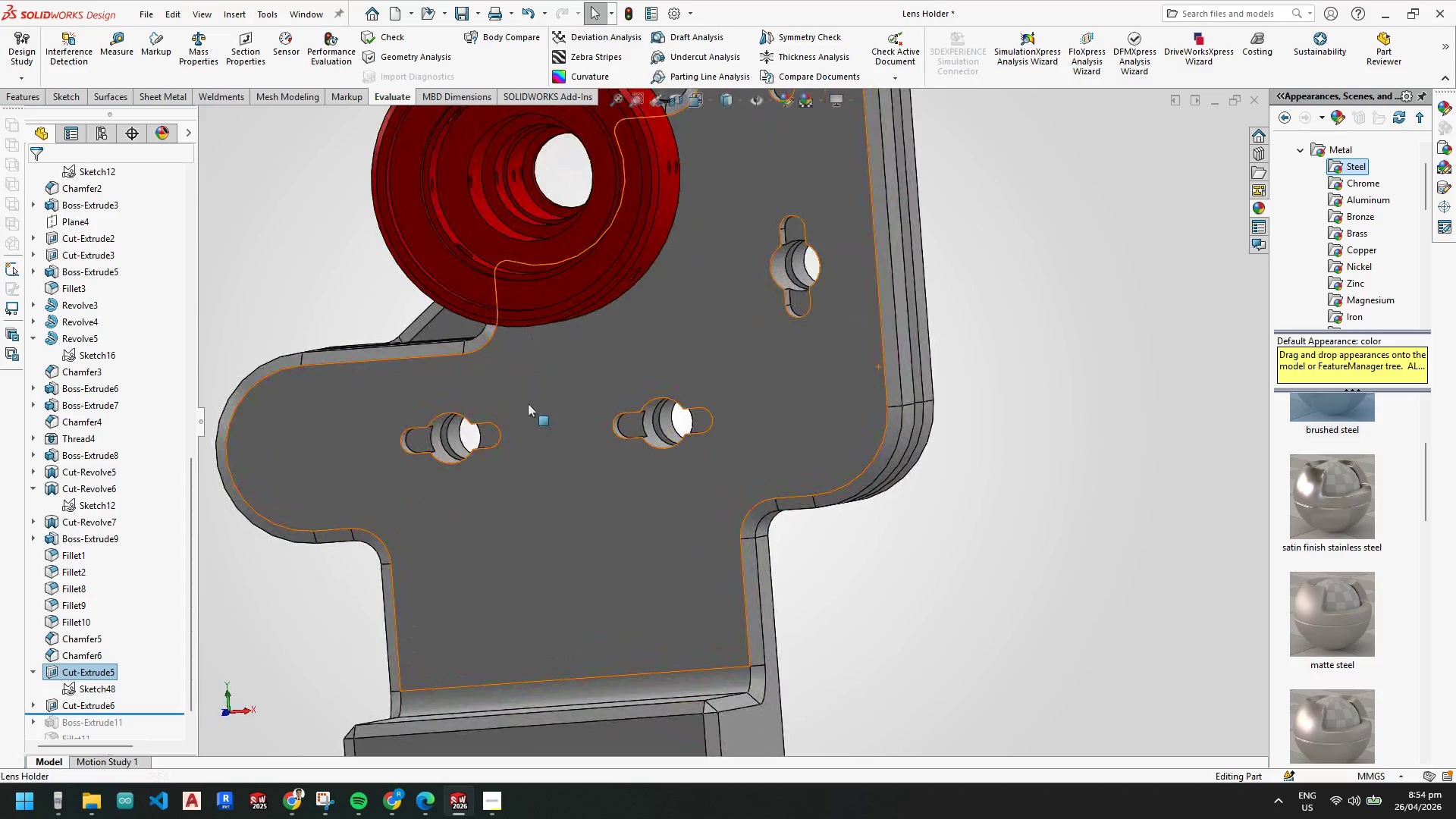 
scroll: coordinate [530, 410], scroll_direction: up, amount: 1.0
 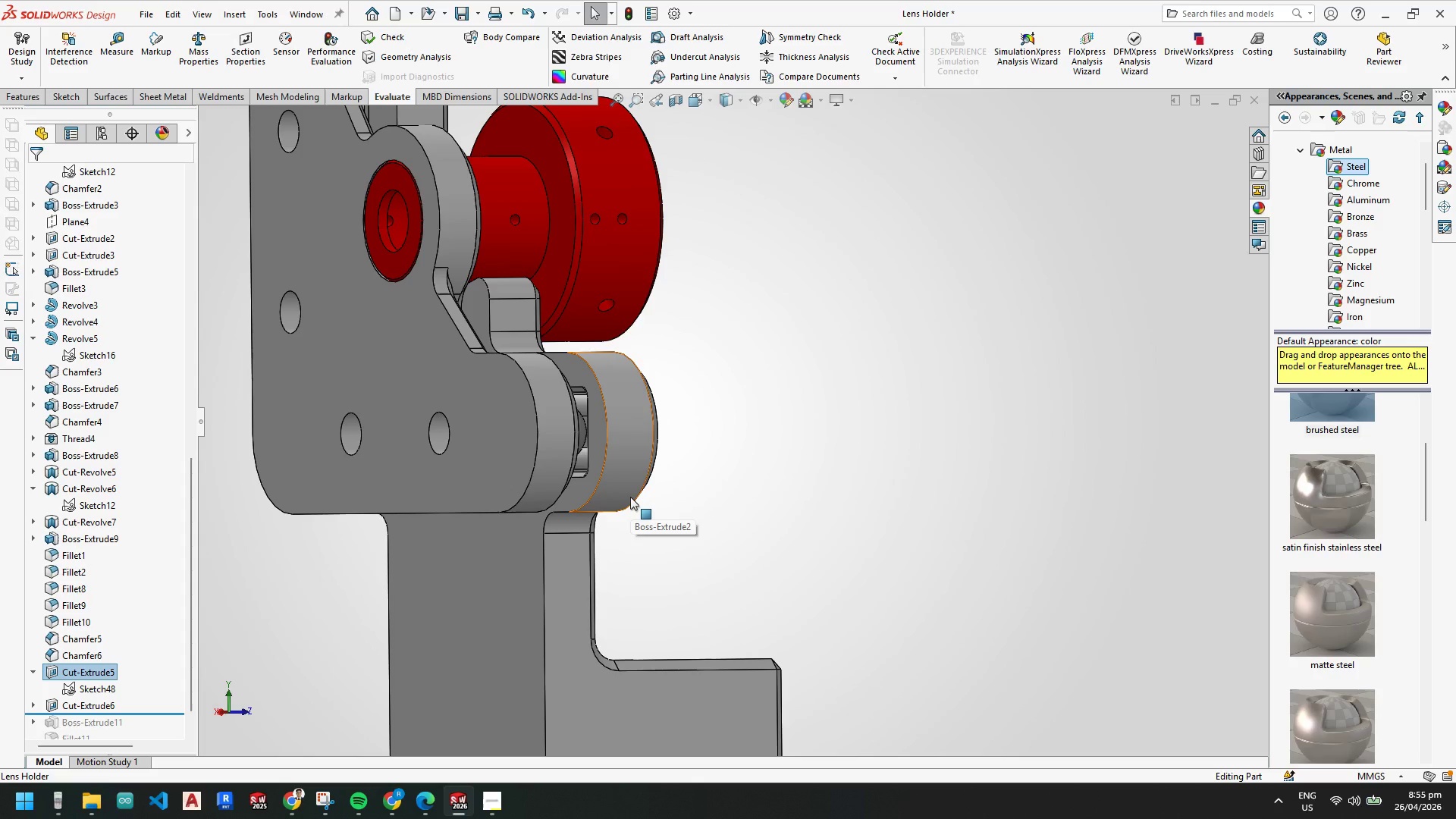 
wait(59.99)
 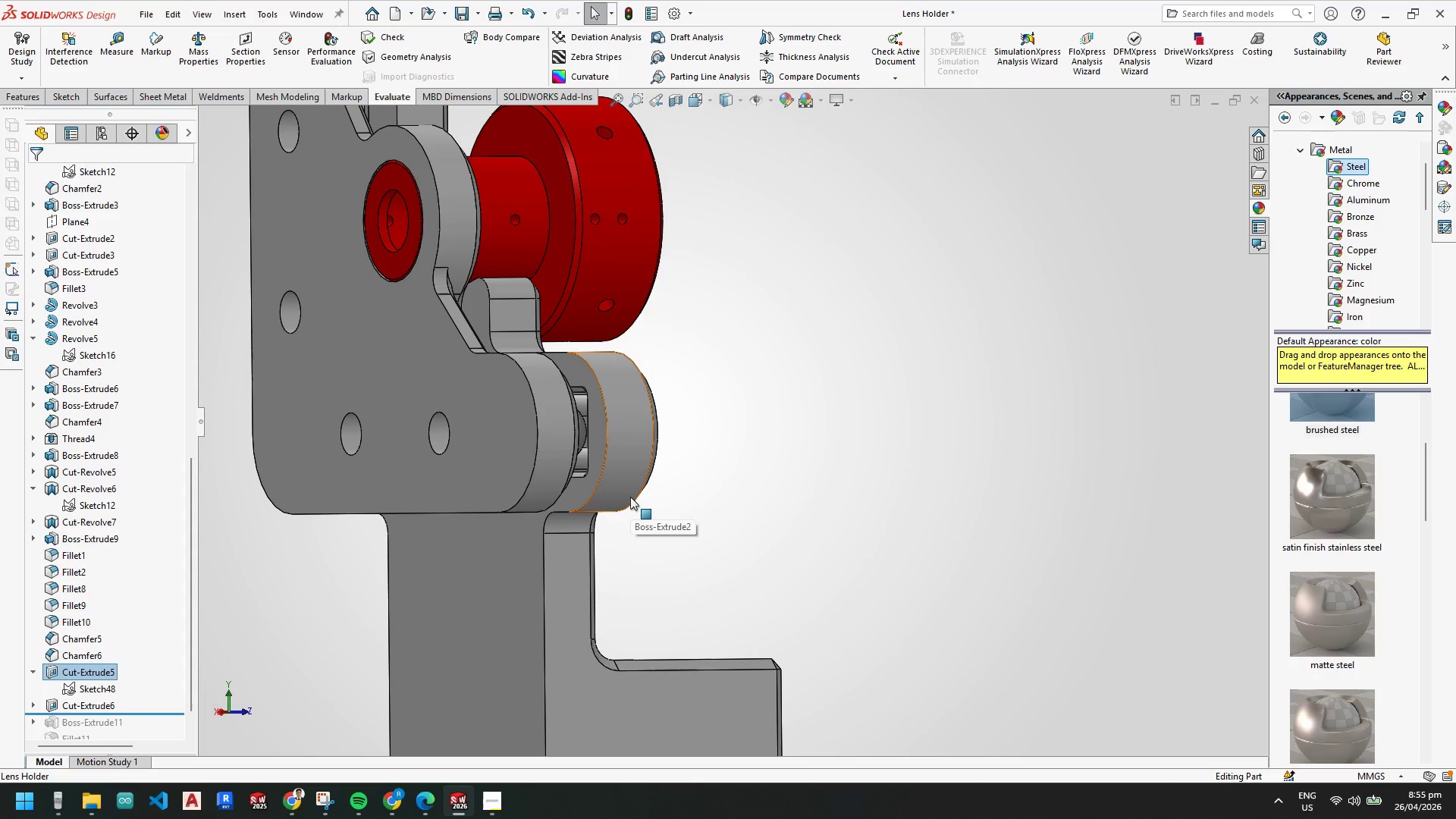 
left_click([291, 802])
 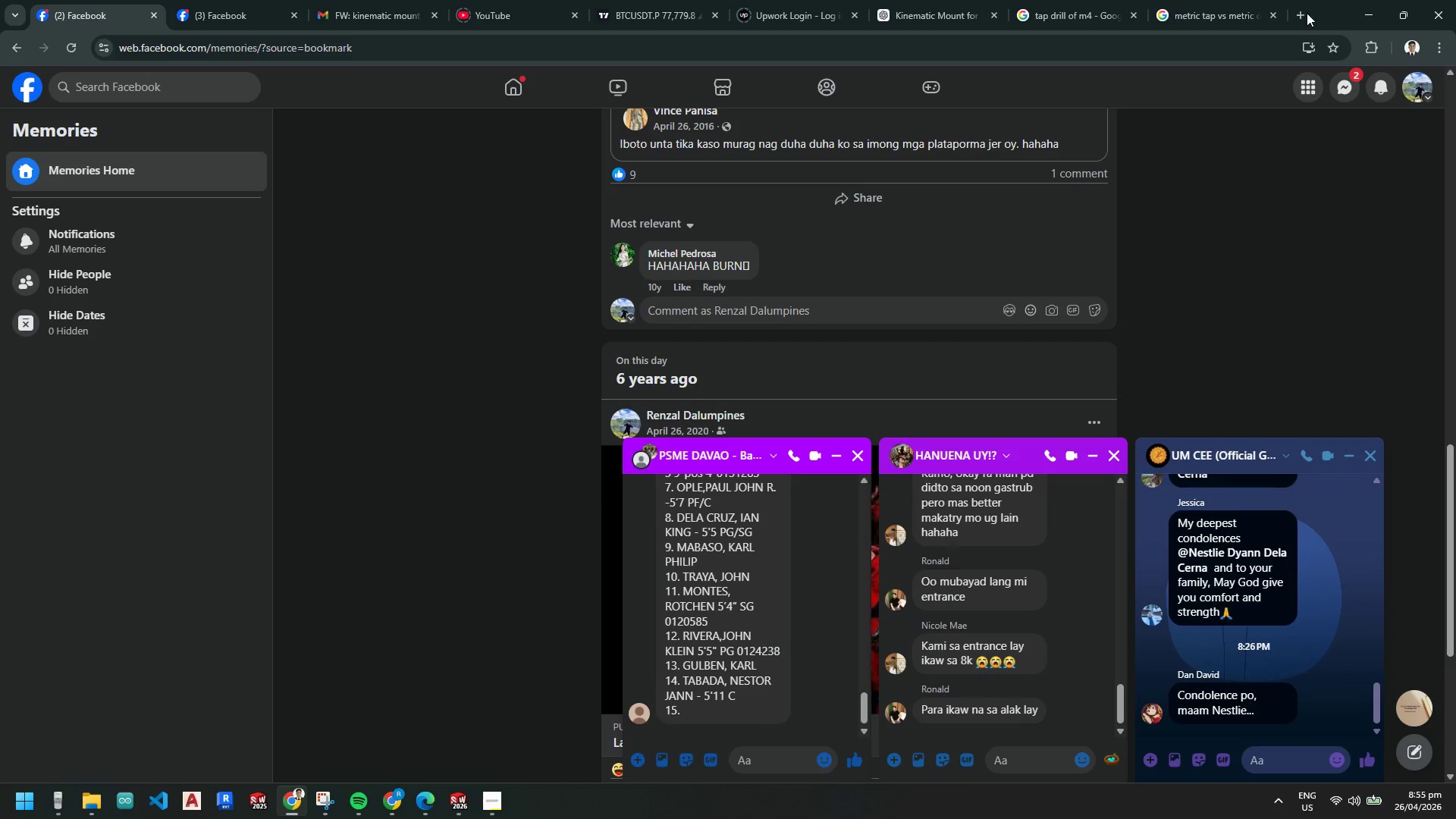 
left_click([1301, 14])
 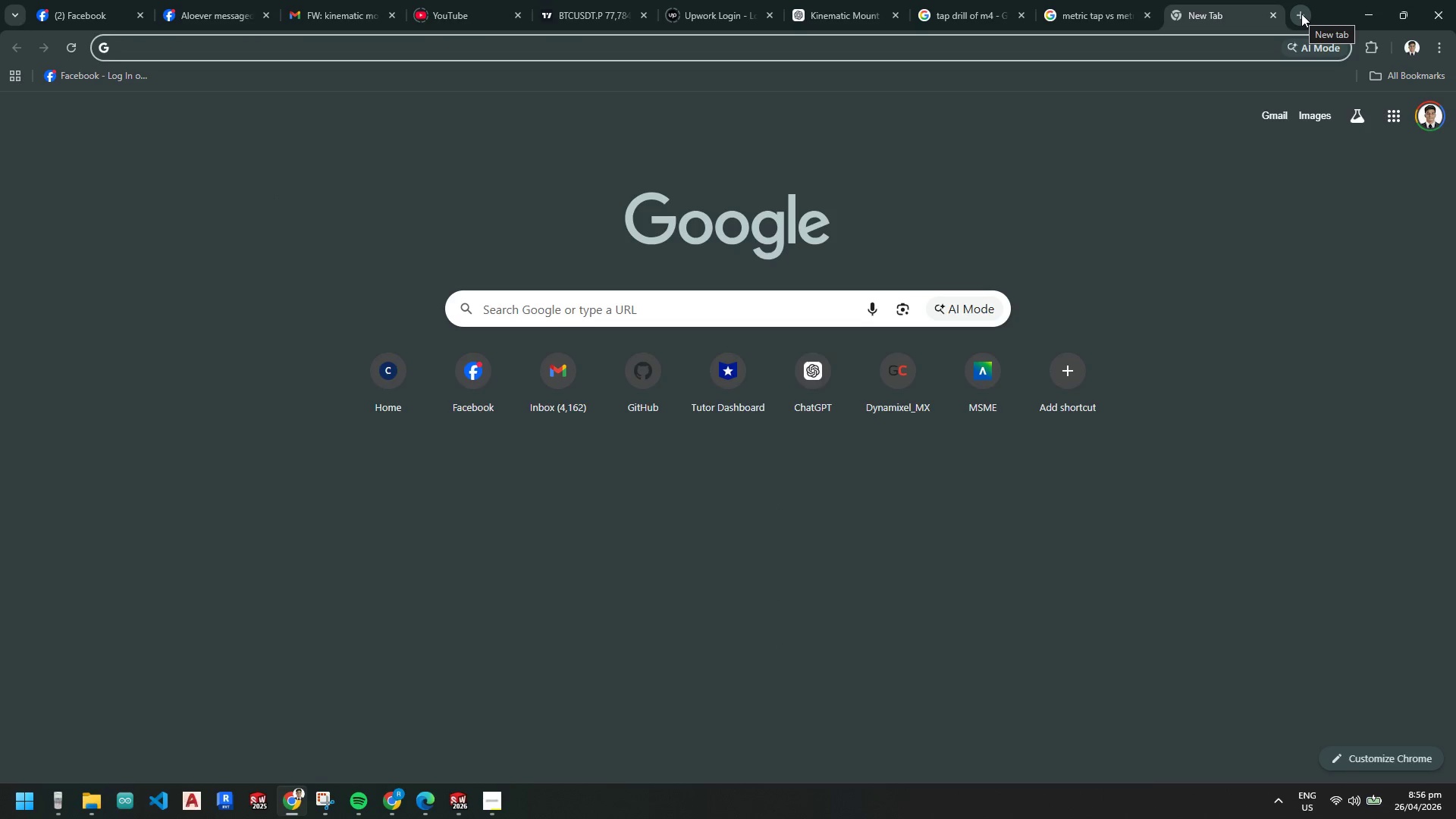 
type(volleybl)
key(Backspace)
type(all roles)
 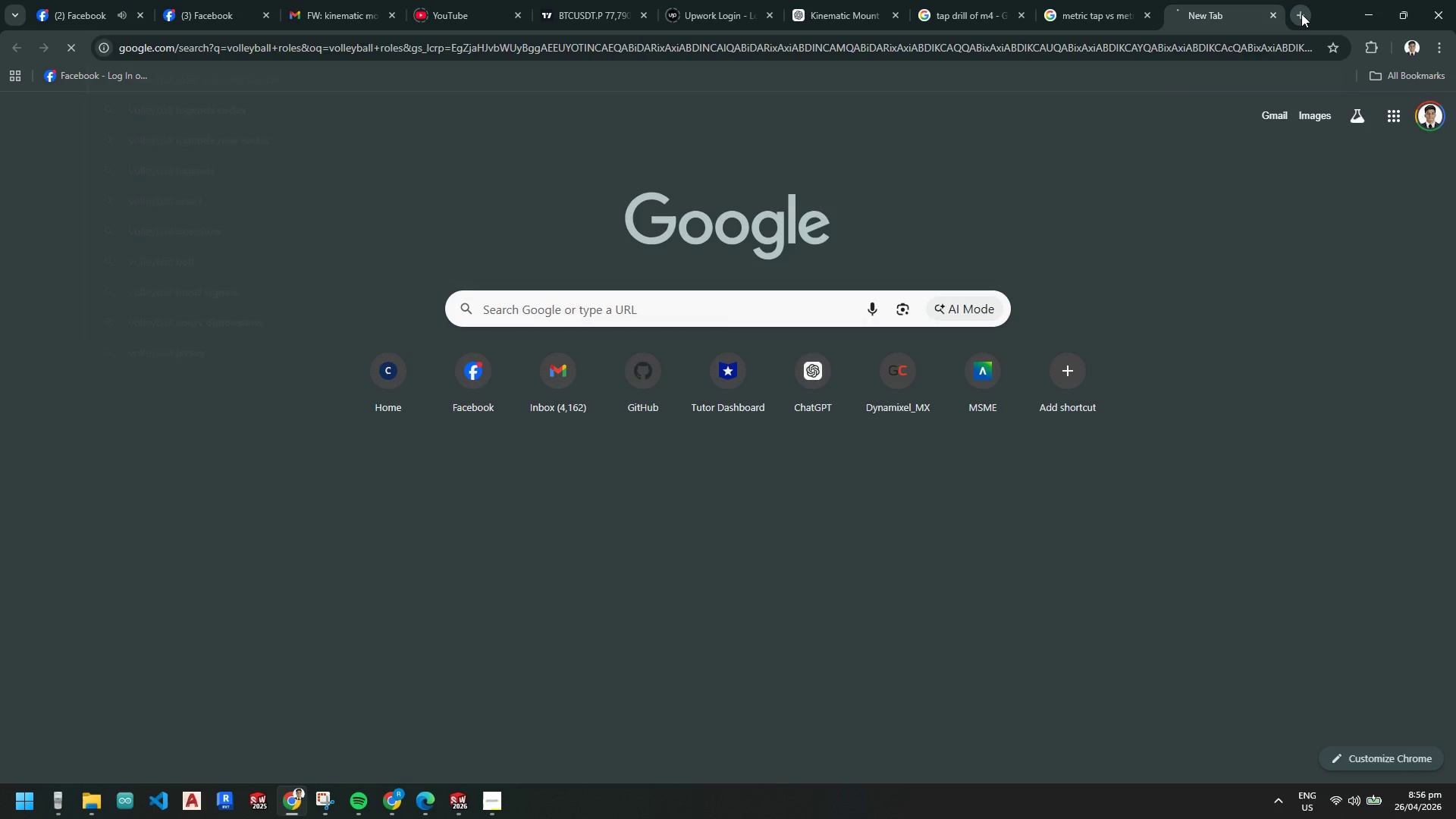 
key(Enter)
 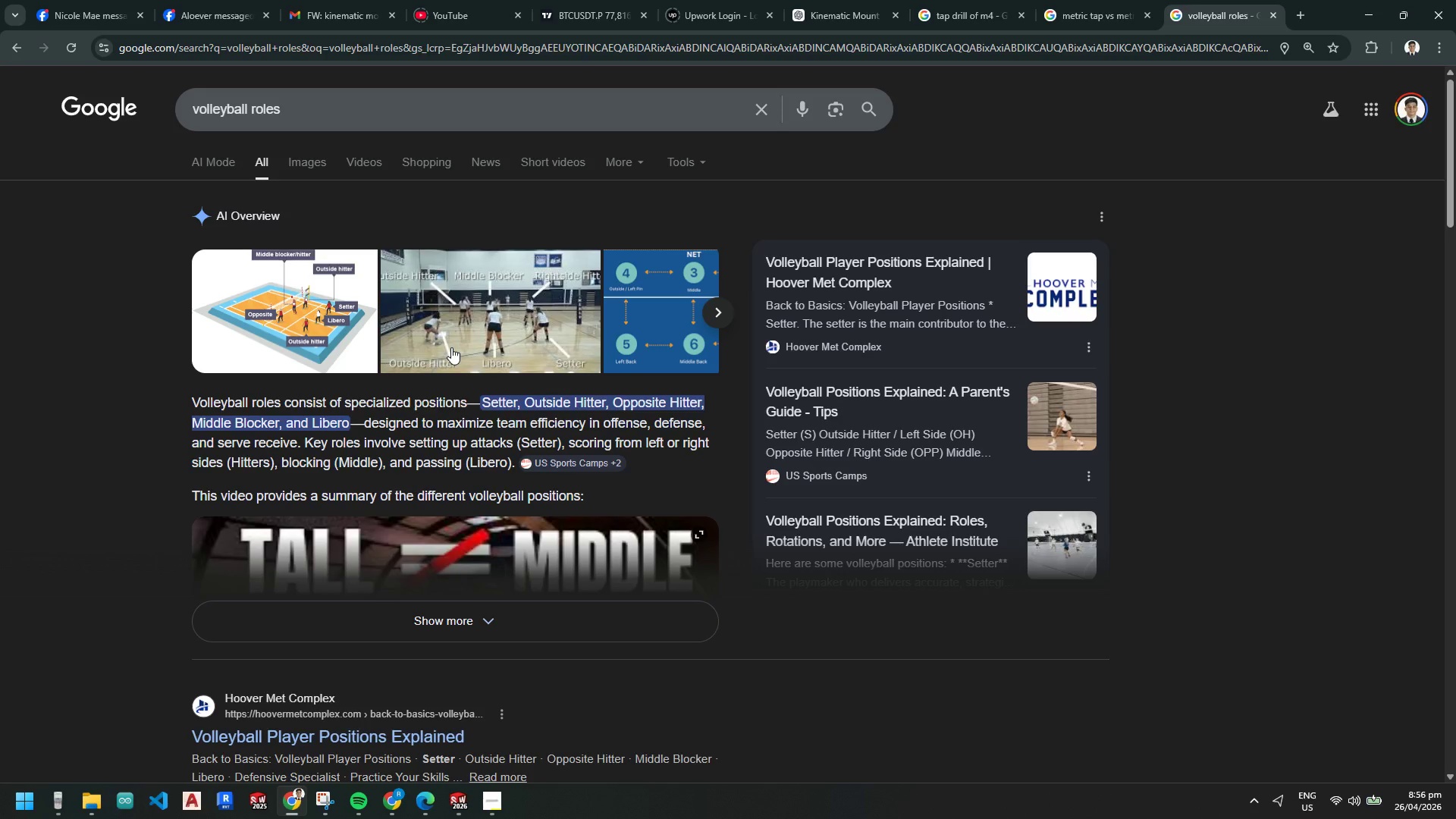 
wait(16.66)
 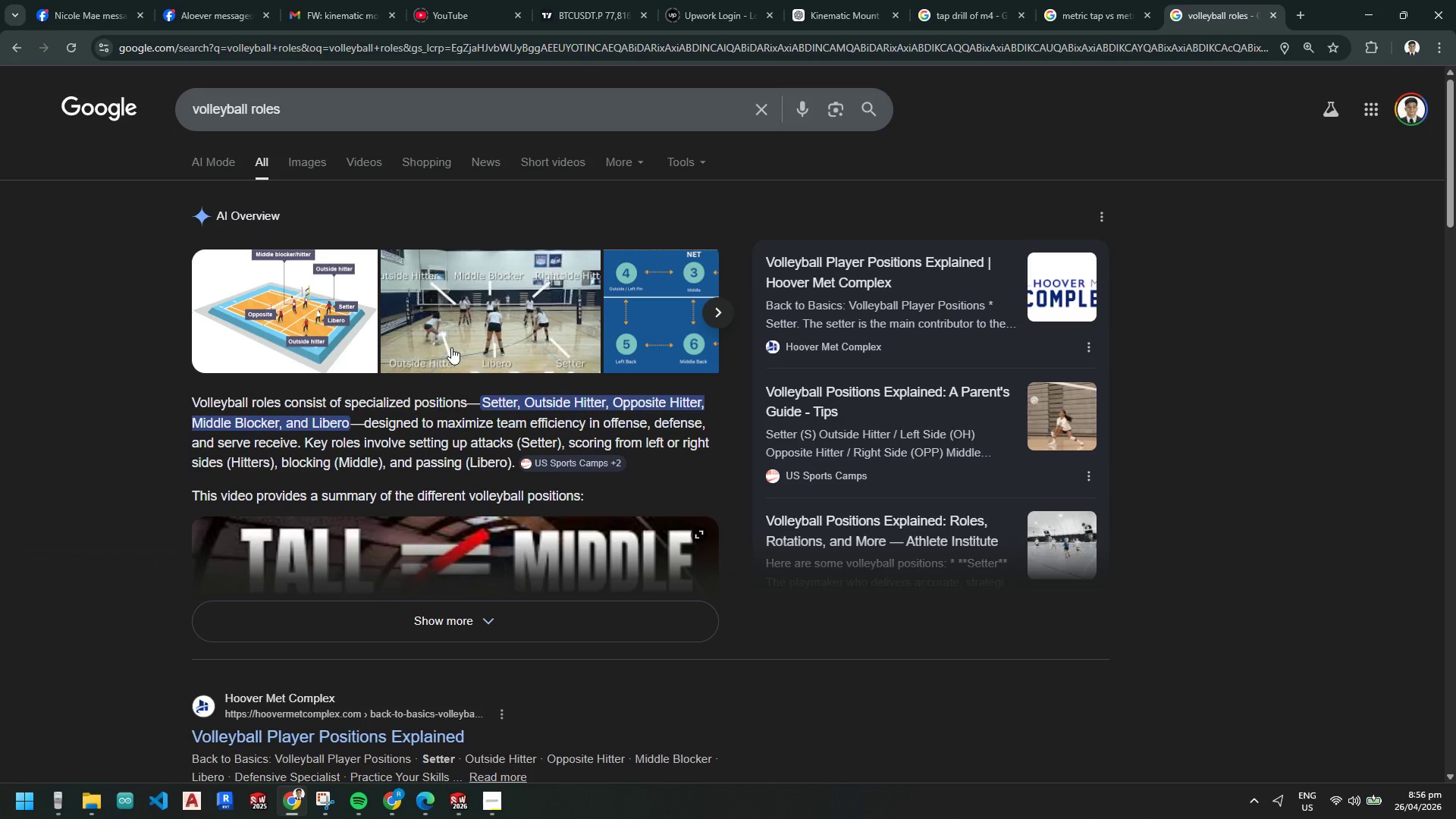 
mouse_move([1244, 23])
 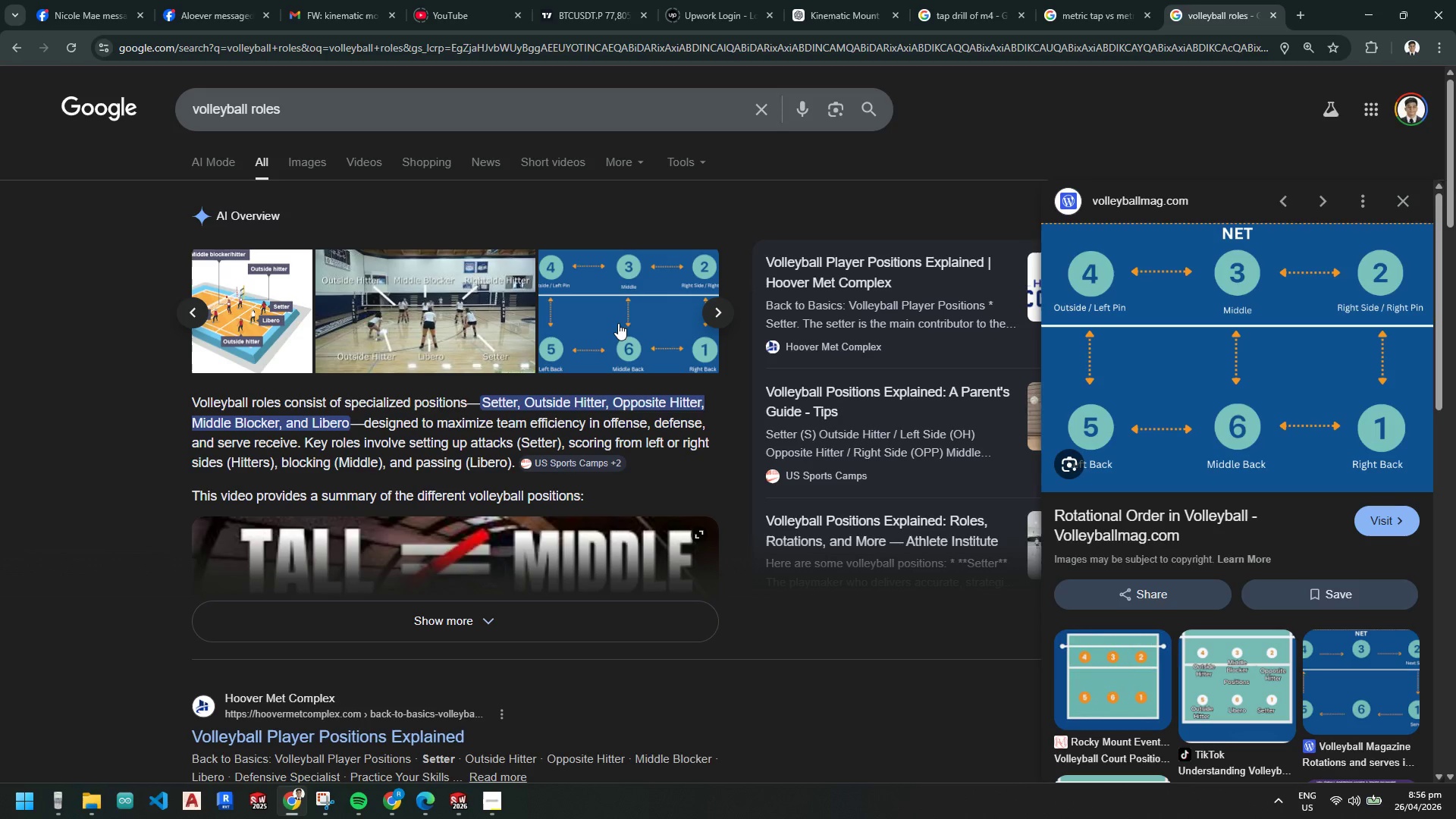 
wait(16.41)
 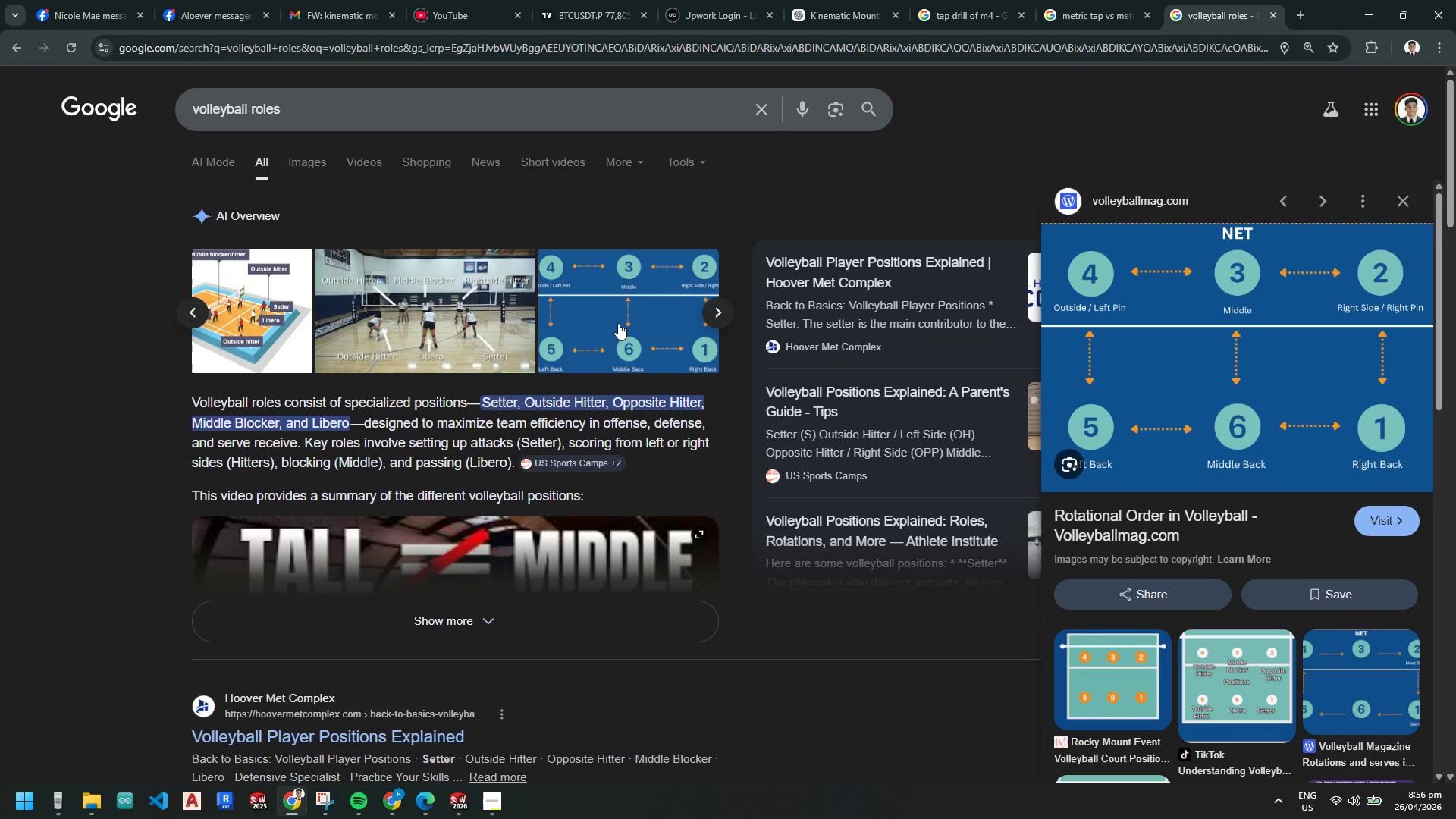 
scroll: coordinate [378, 397], scroll_direction: down, amount: 3.0
 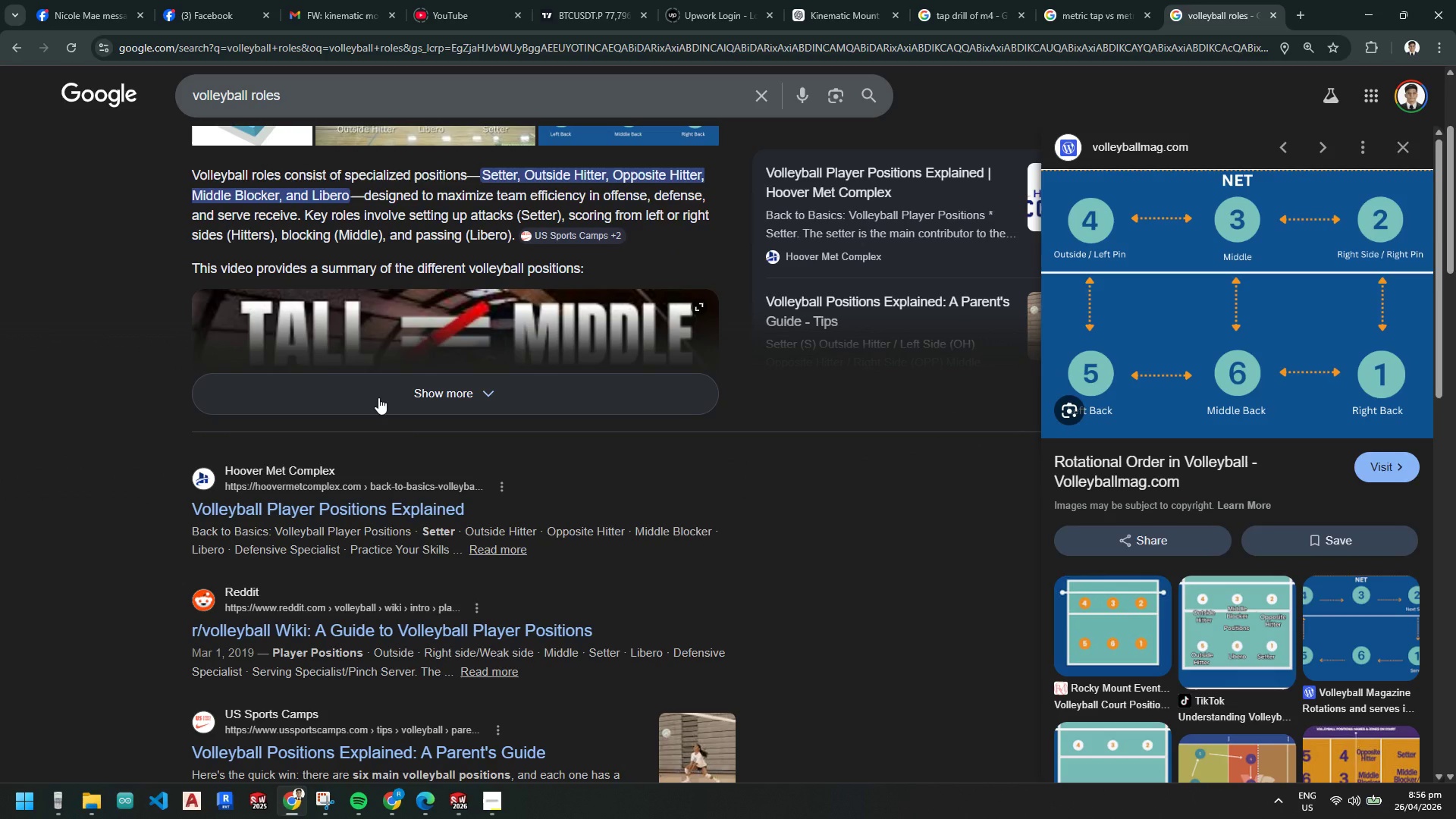 
wait(5.18)
 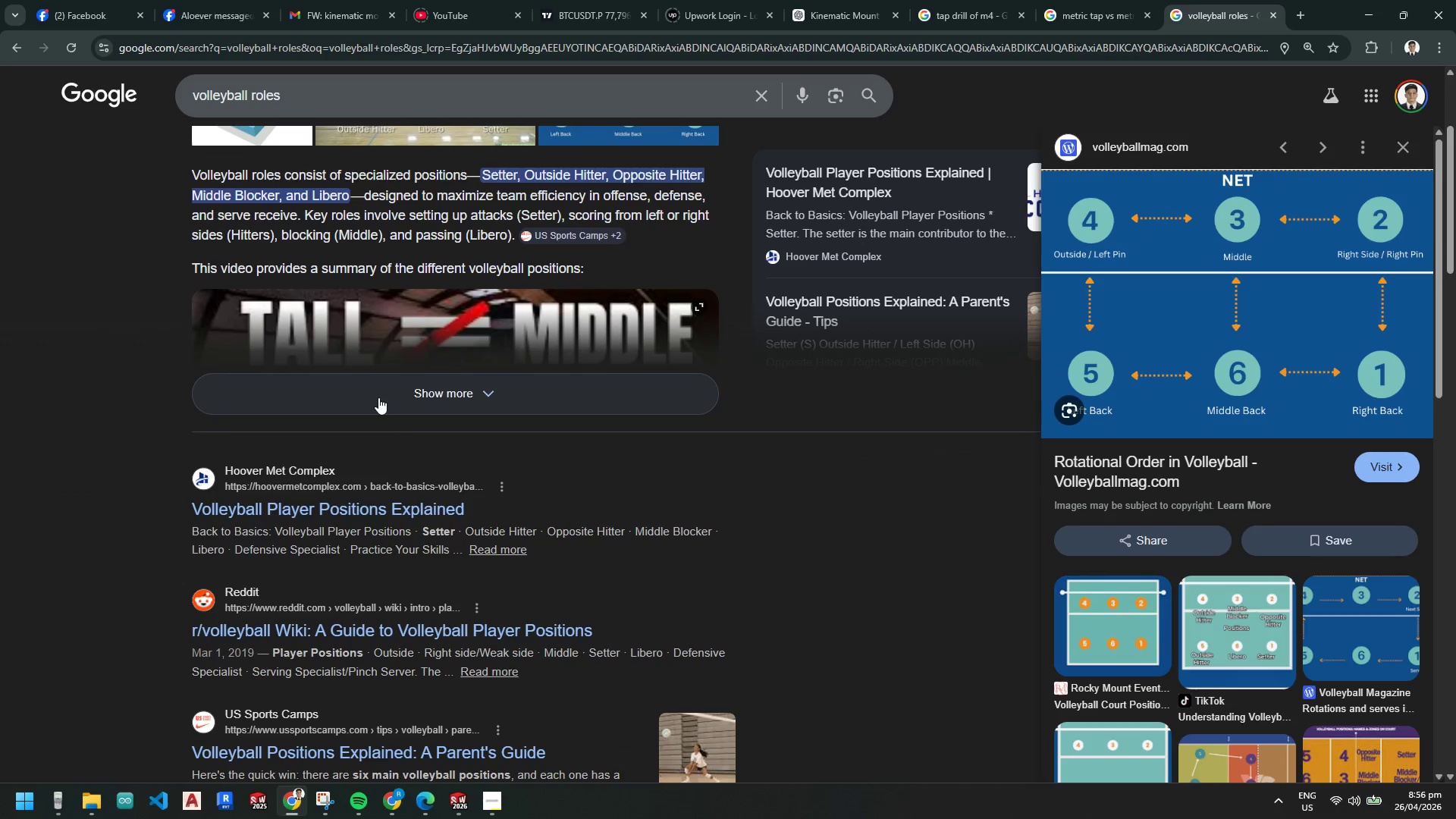 
scroll: coordinate [378, 399], scroll_direction: up, amount: 2.0
 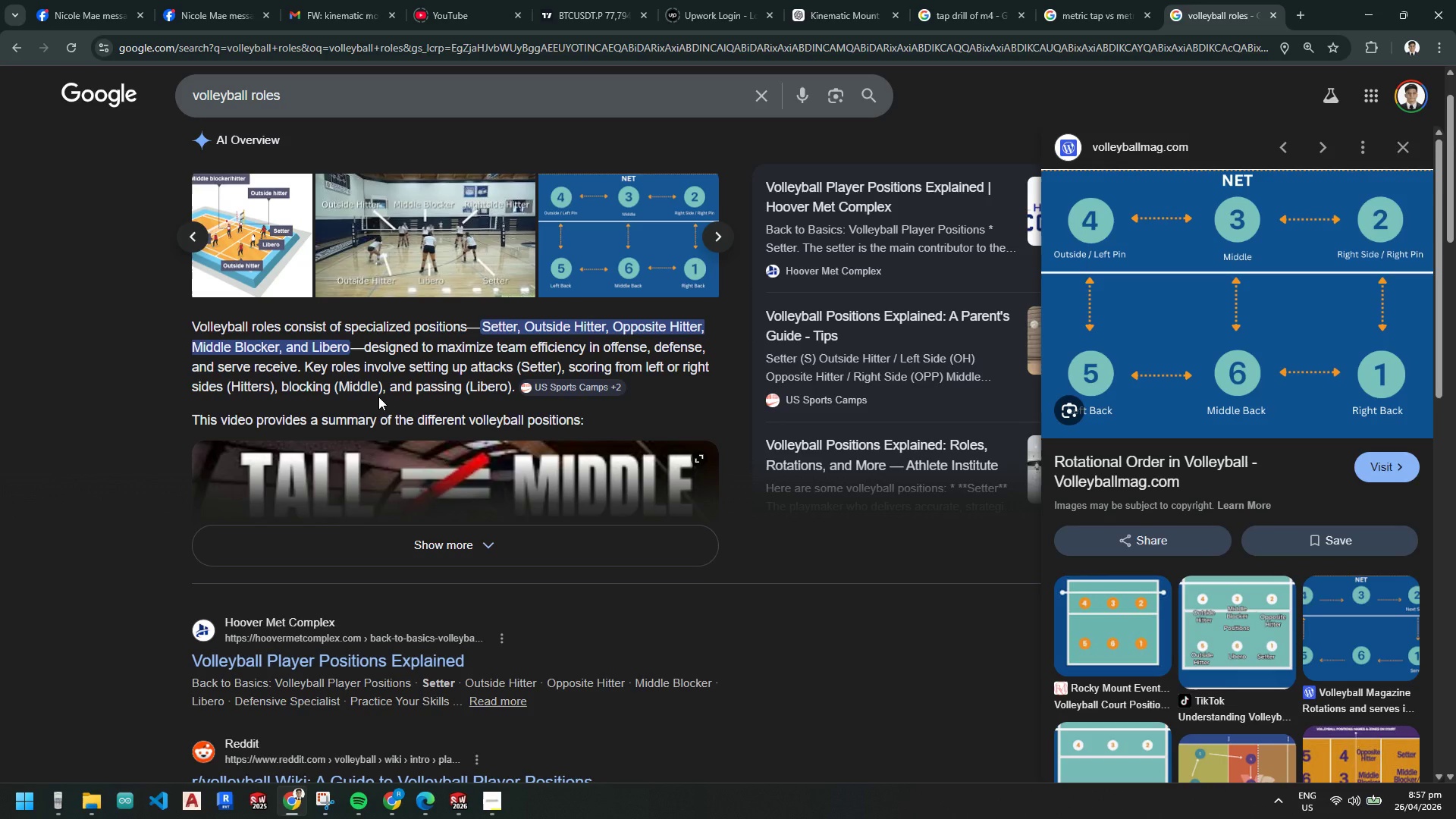 
wait(22.84)
 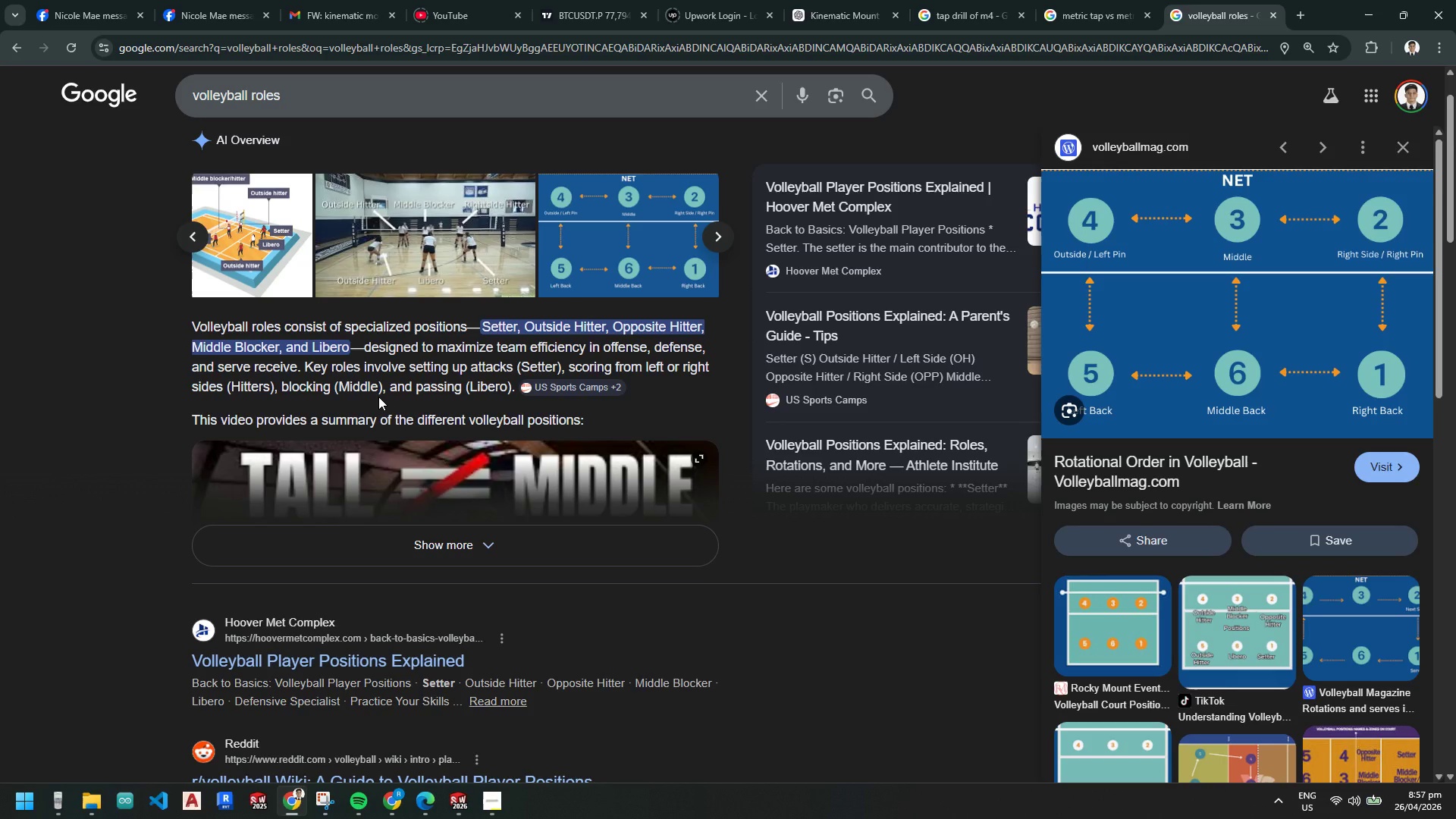 
scroll: coordinate [1156, 650], scroll_direction: down, amount: 2.0
 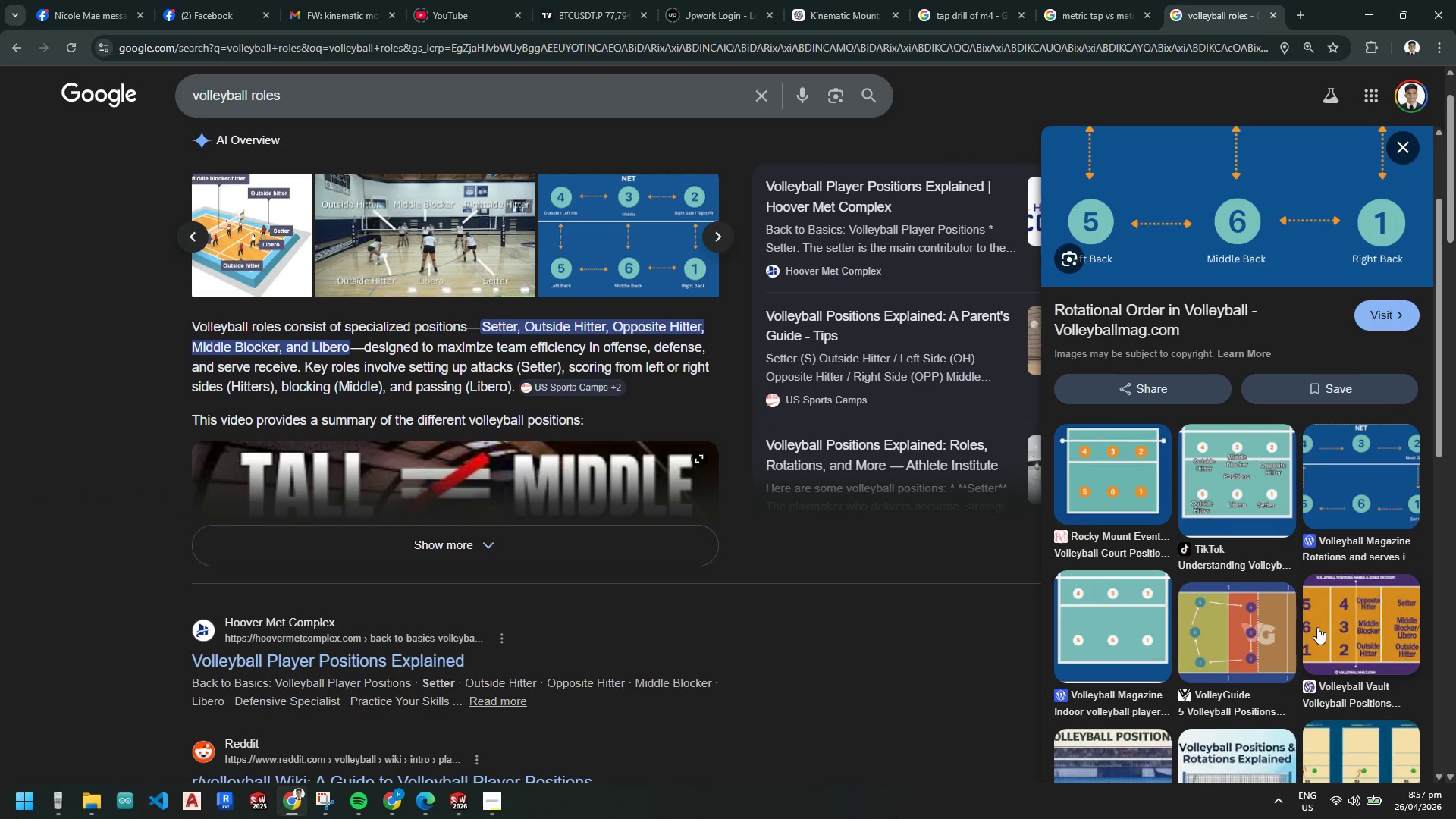 
wait(16.08)
 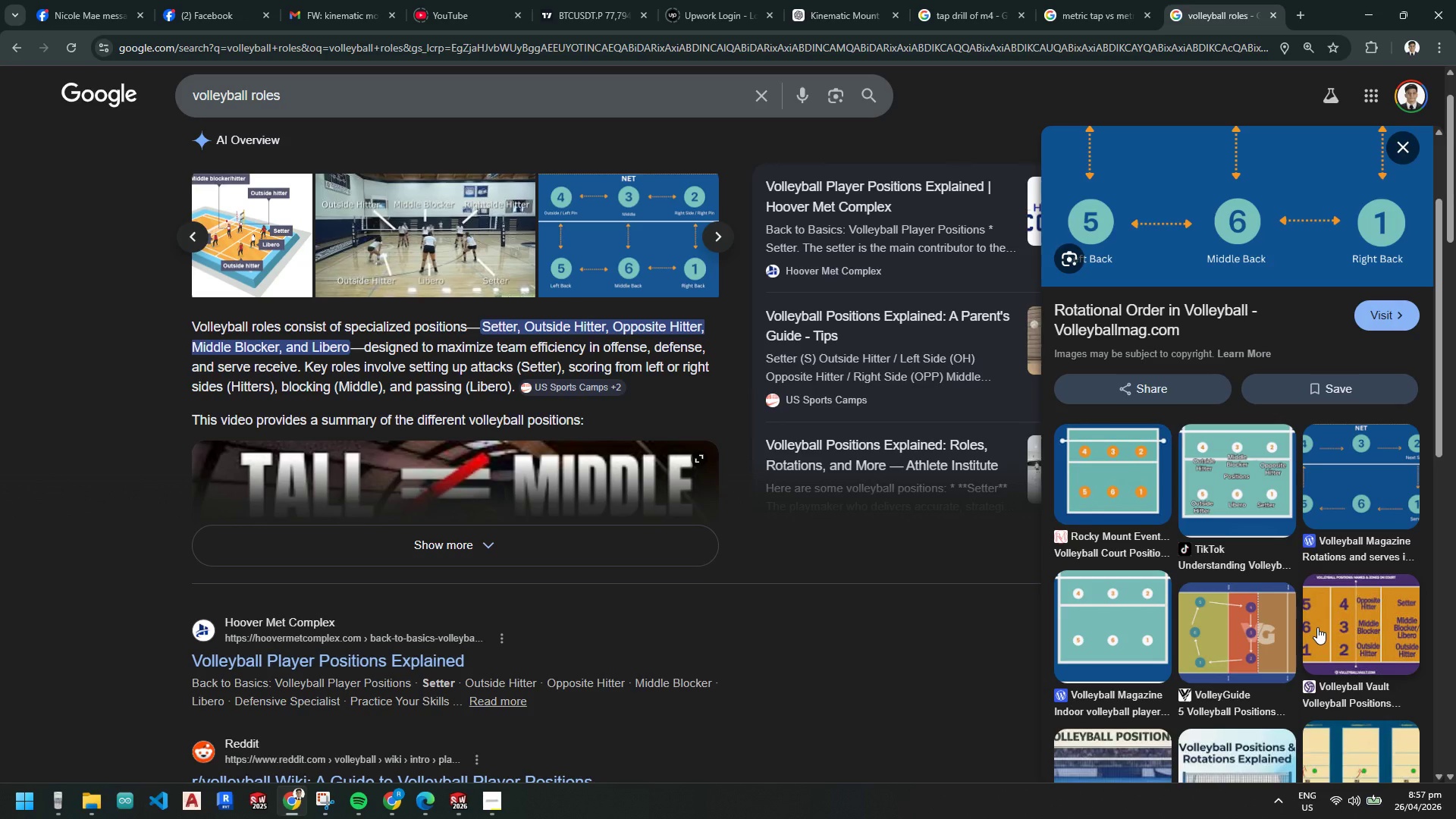 
scroll: coordinate [821, 672], scroll_direction: down, amount: 4.0
 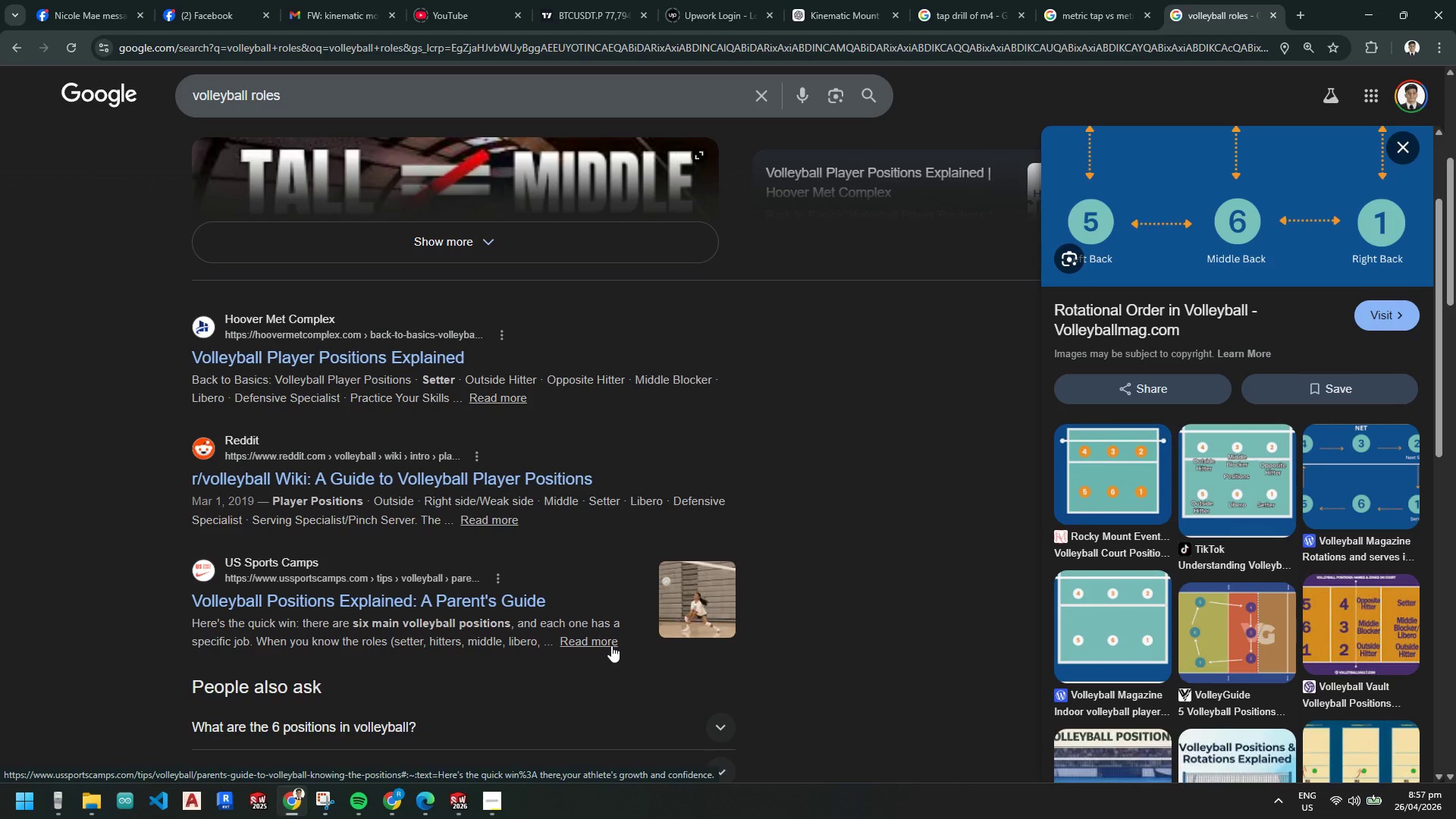 
wait(15.79)
 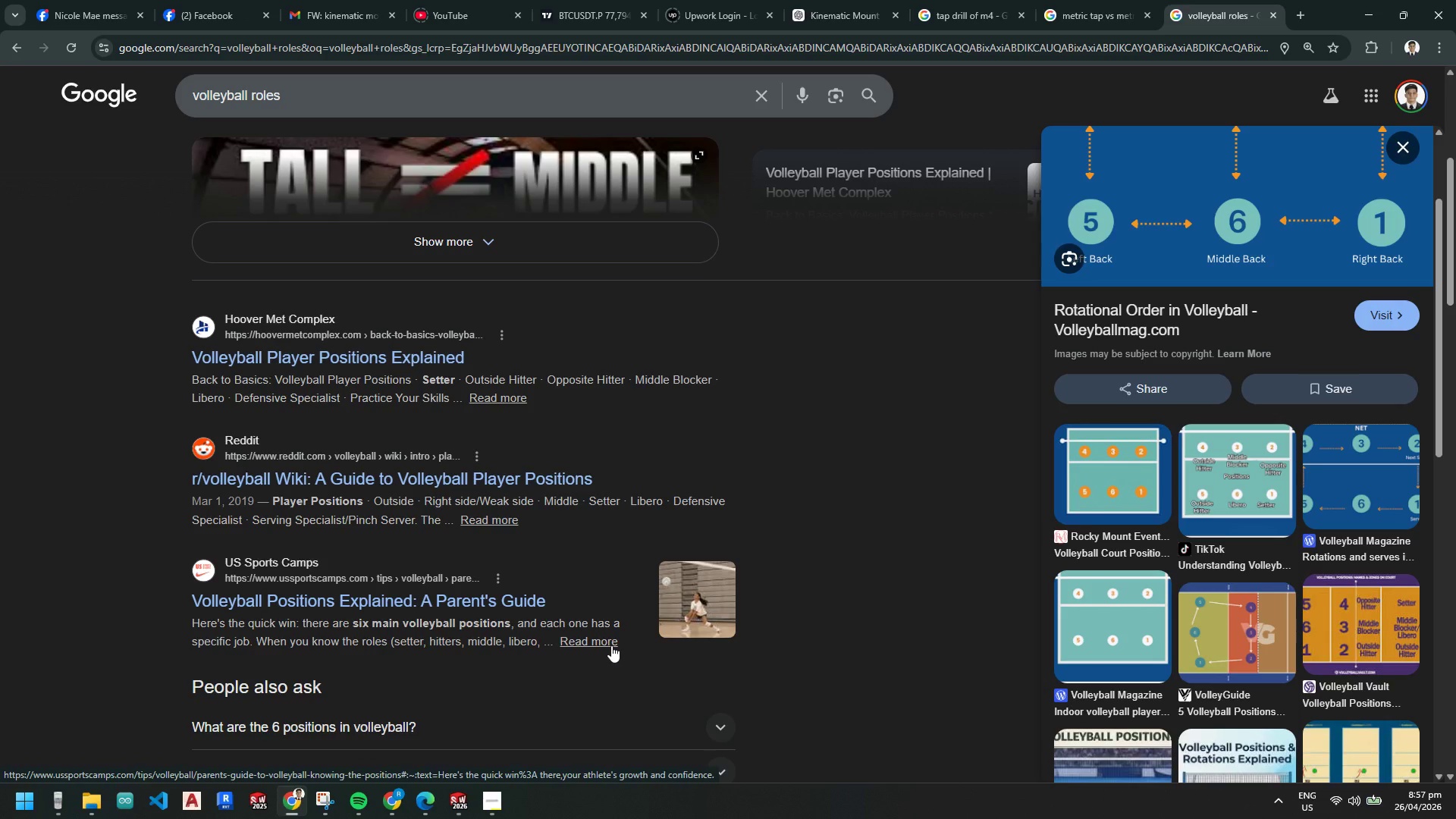 
scroll: coordinate [1225, 472], scroll_direction: down, amount: 4.0
 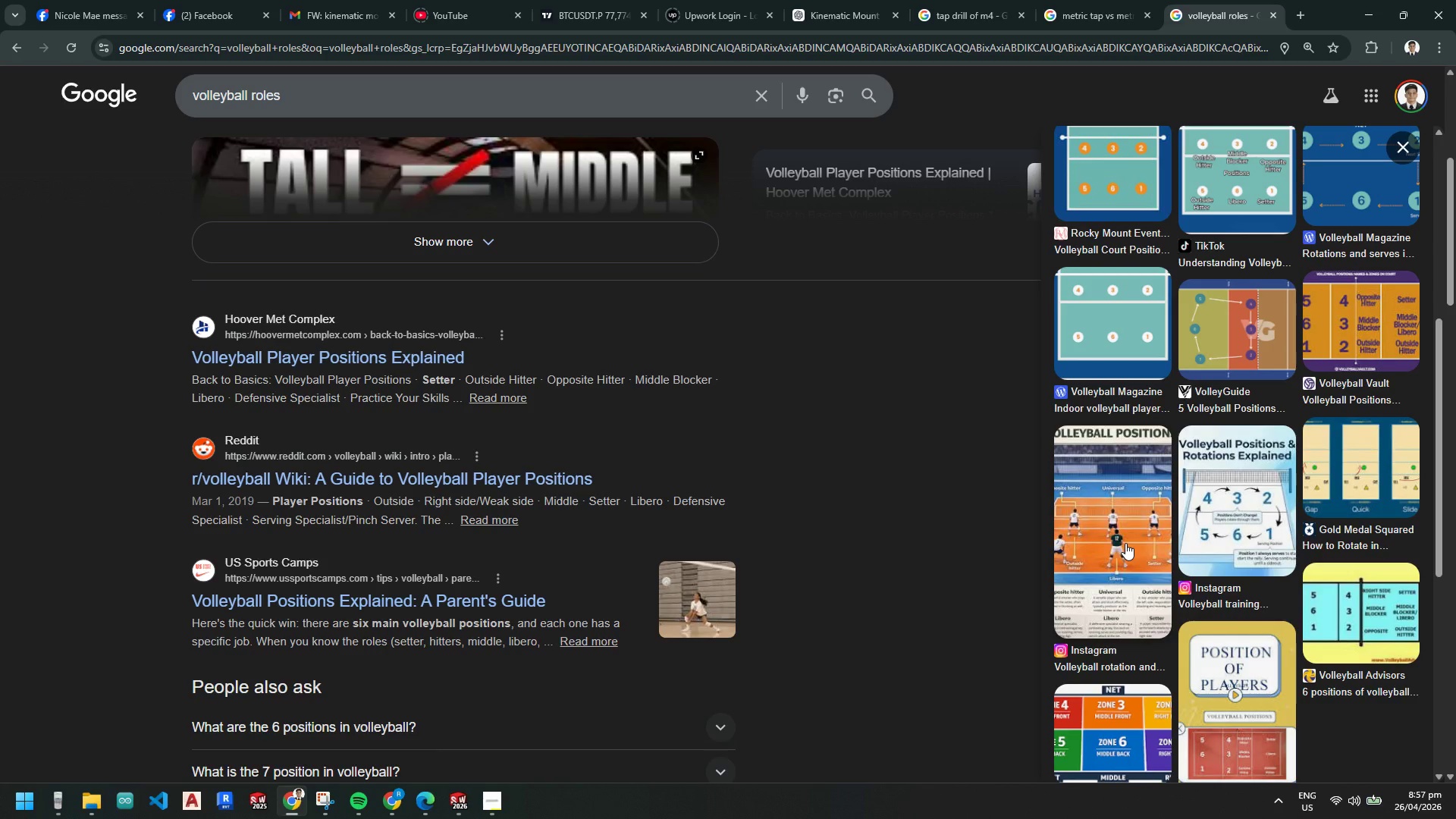 
left_click([1125, 543])
 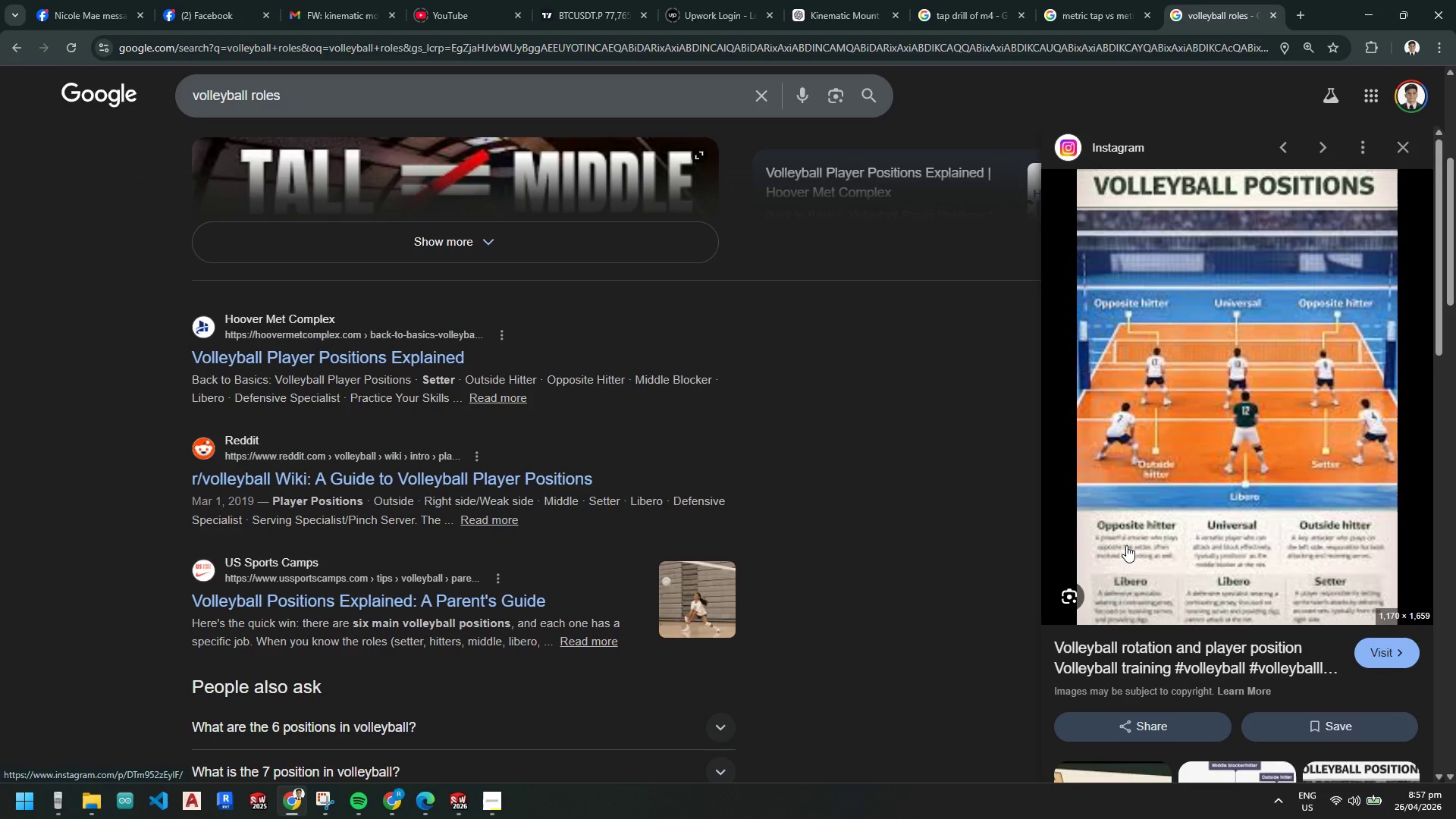 
wait(13.05)
 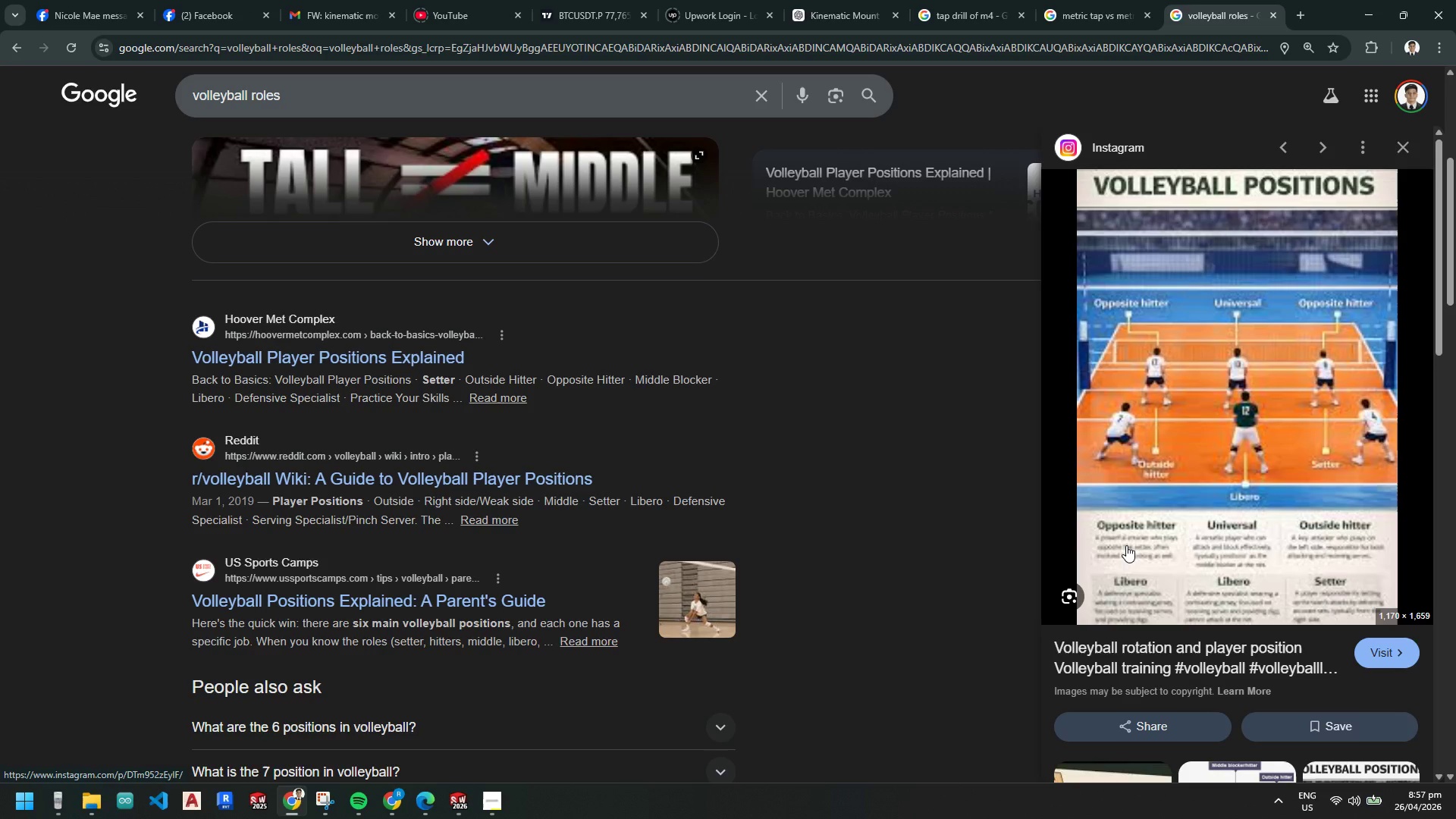 
left_click([1269, 12])
 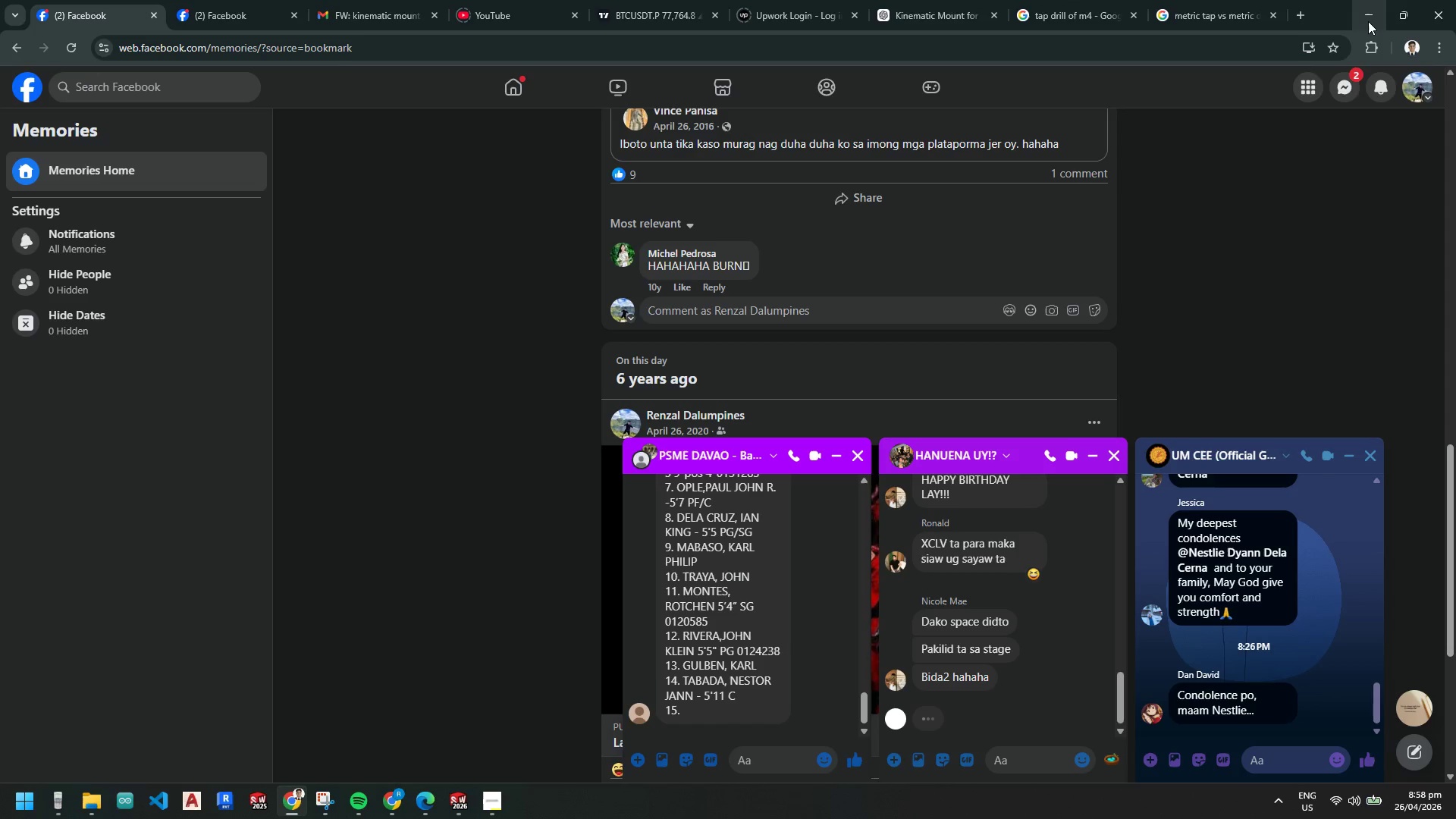 
left_click([1367, 18])
 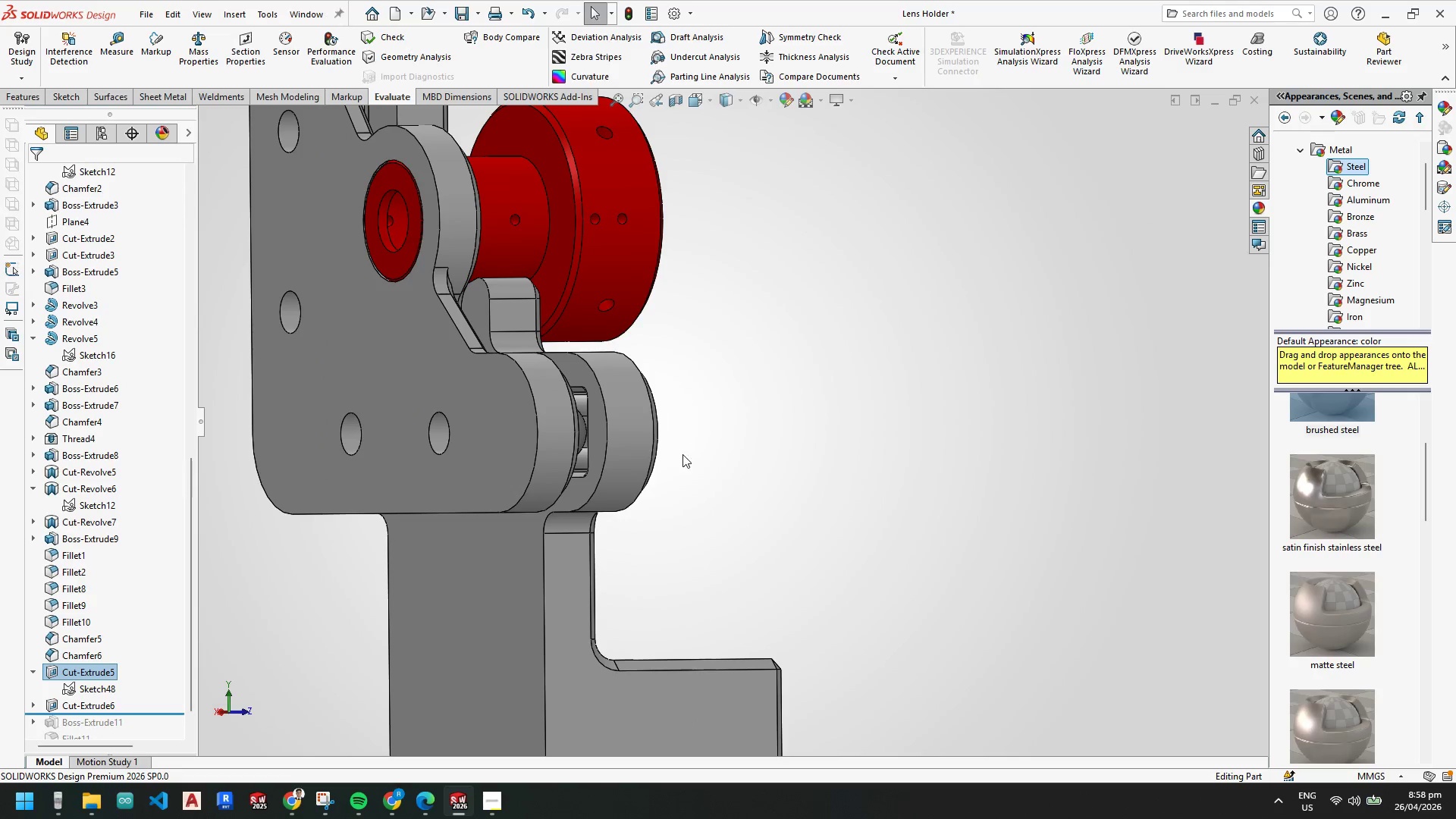 
scroll: coordinate [543, 462], scroll_direction: up, amount: 3.0
 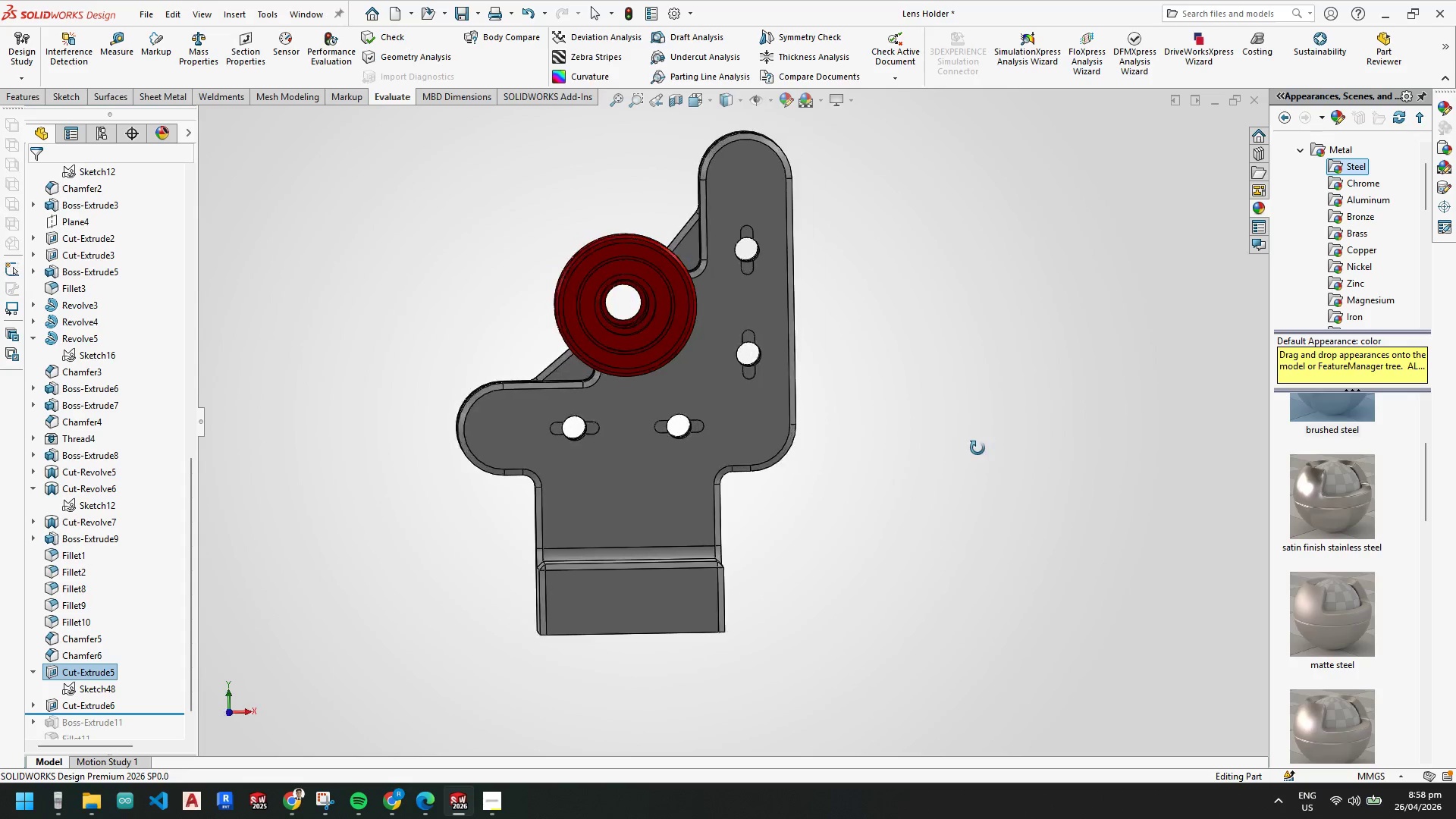 
scroll: coordinate [742, 414], scroll_direction: down, amount: 5.0
 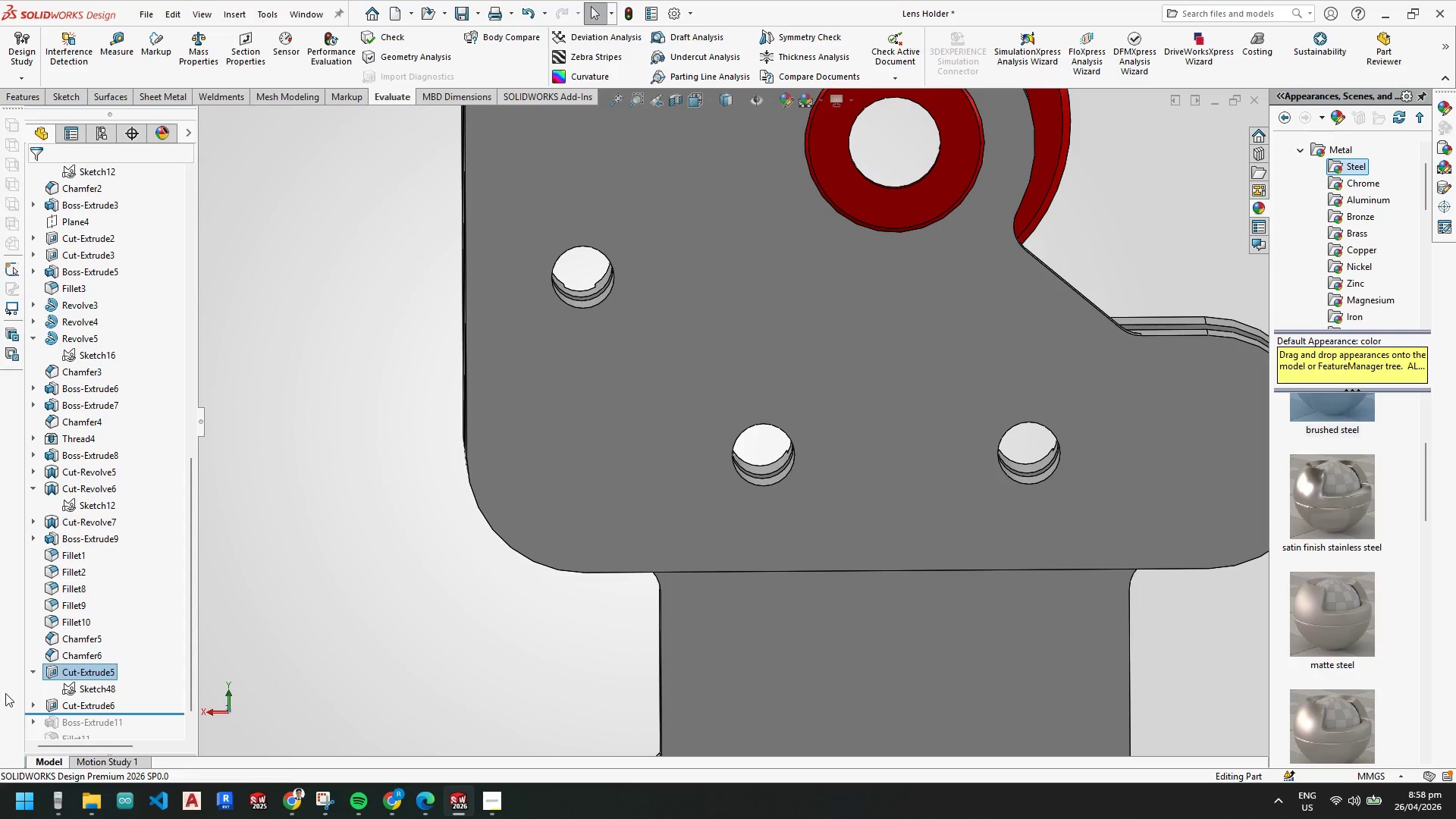 
left_click([87, 703])
 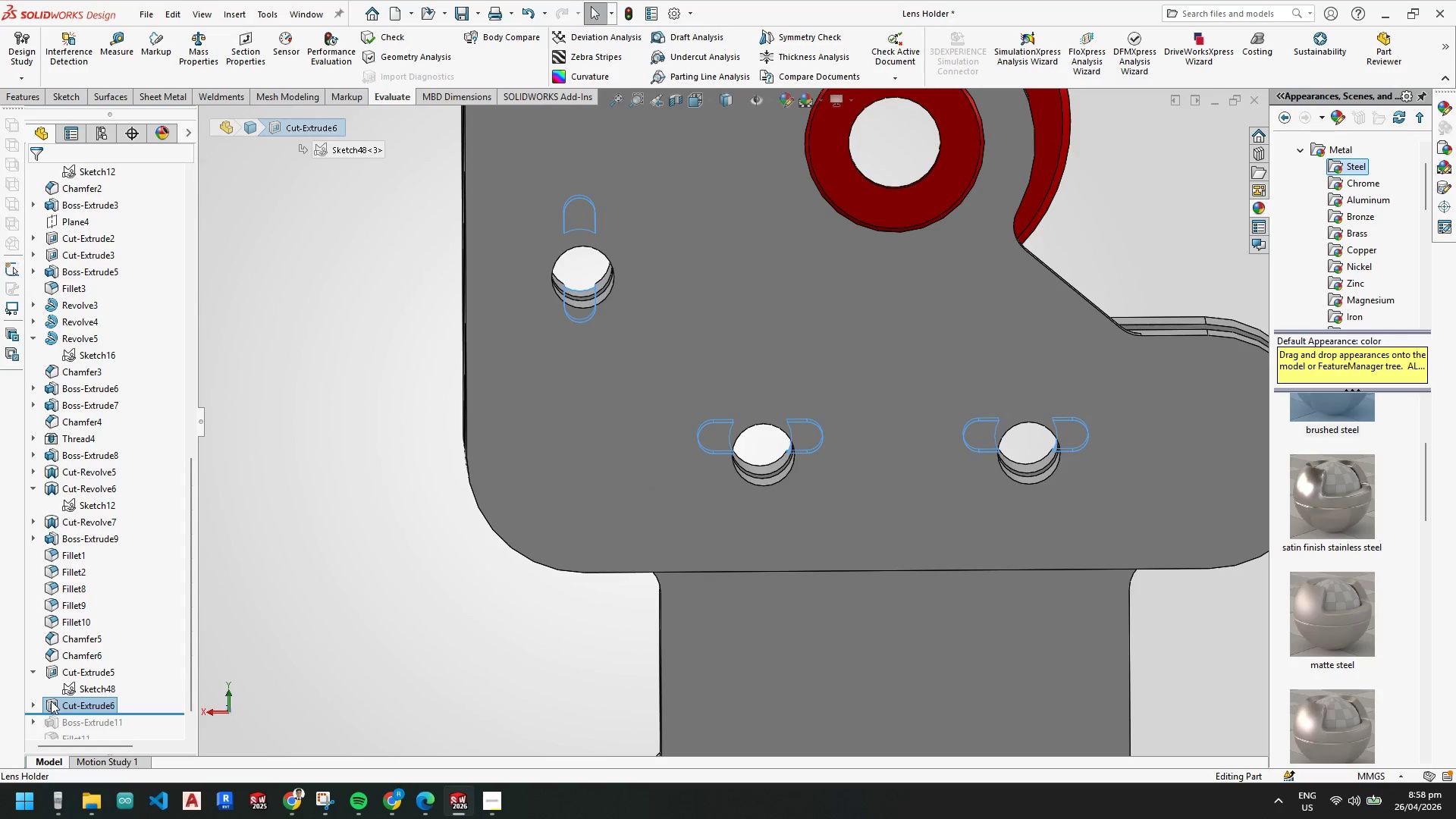 
left_click([46, 702])
 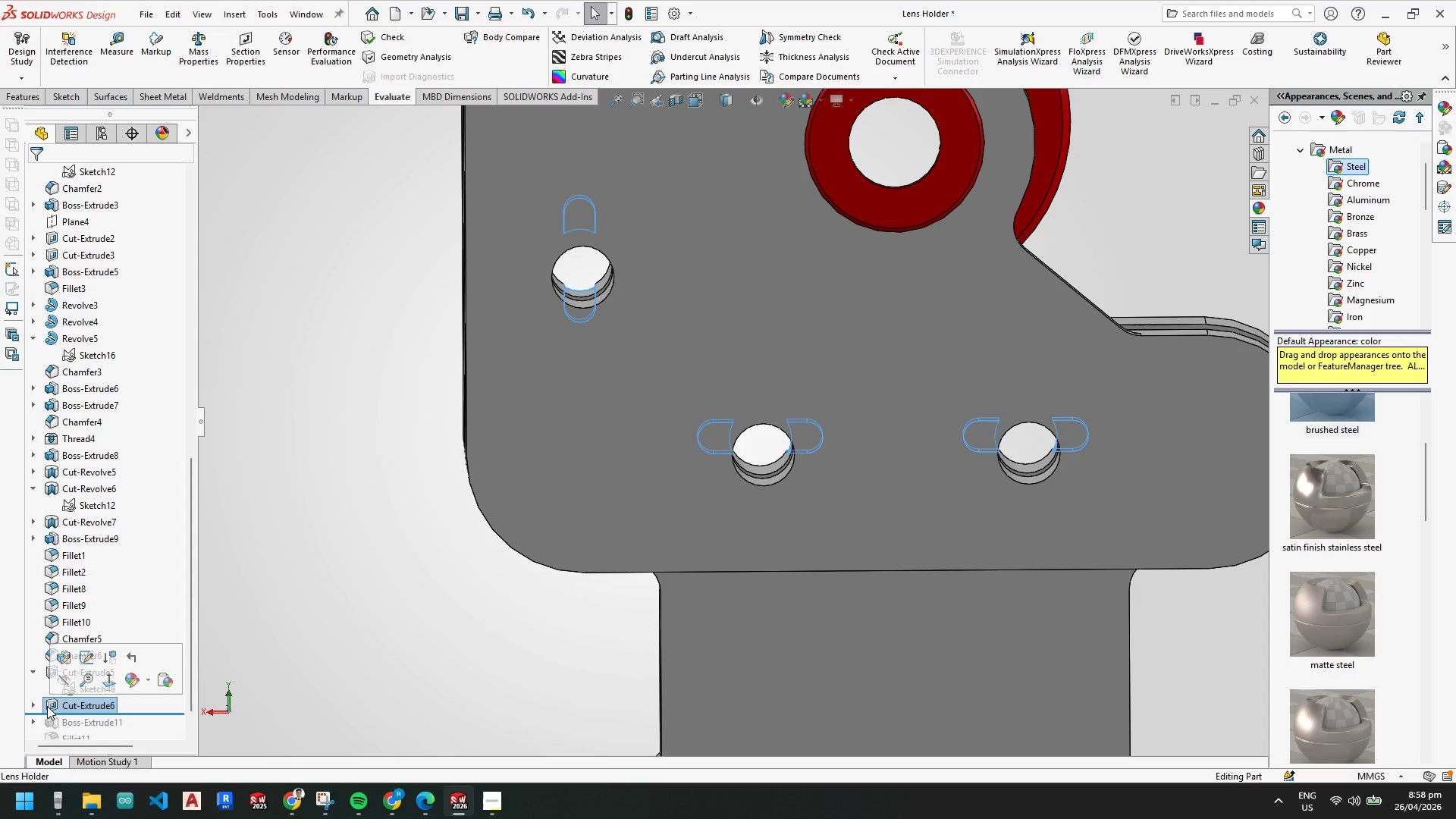 
left_click([38, 704])
 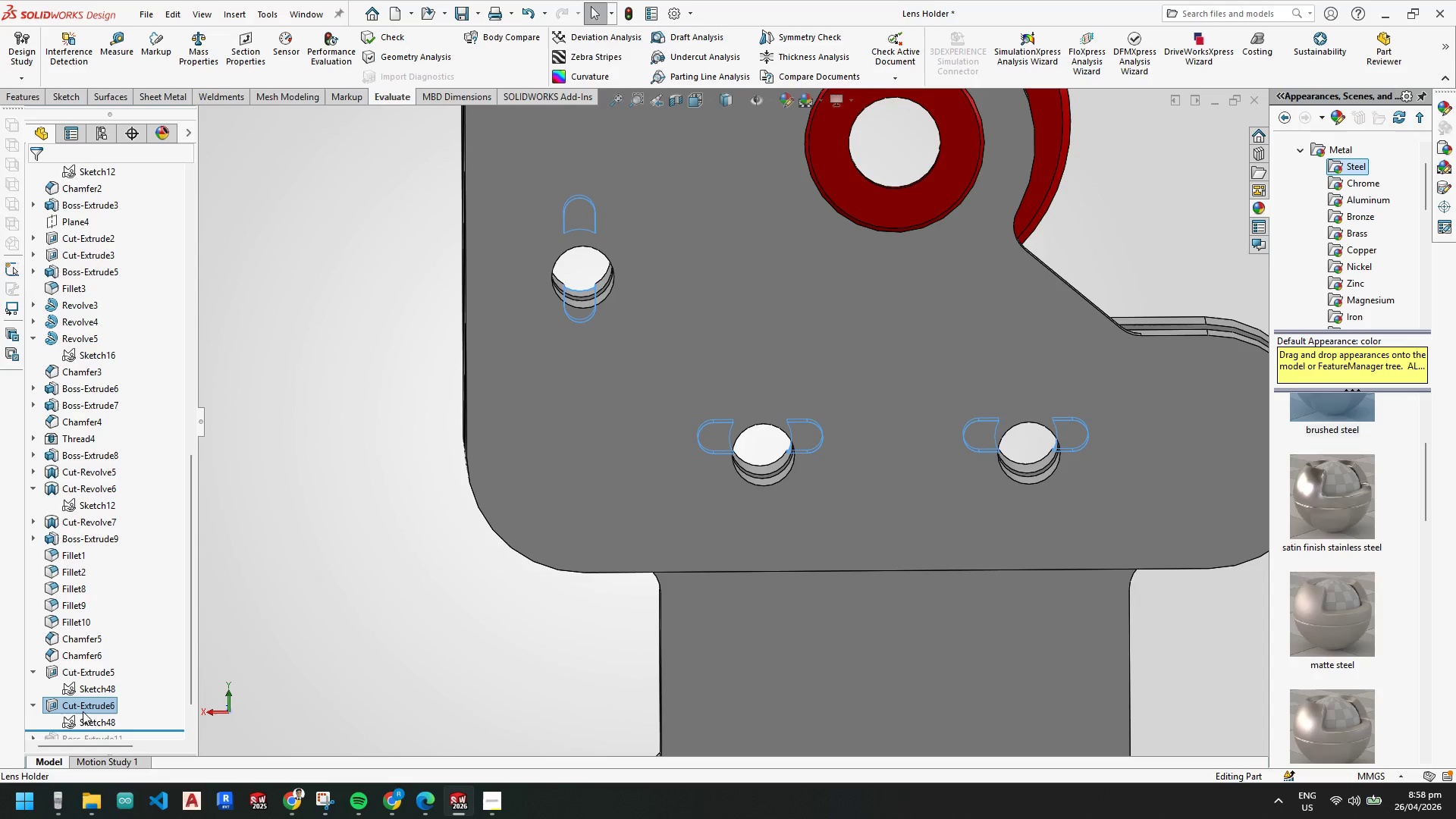 
left_click([83, 717])
 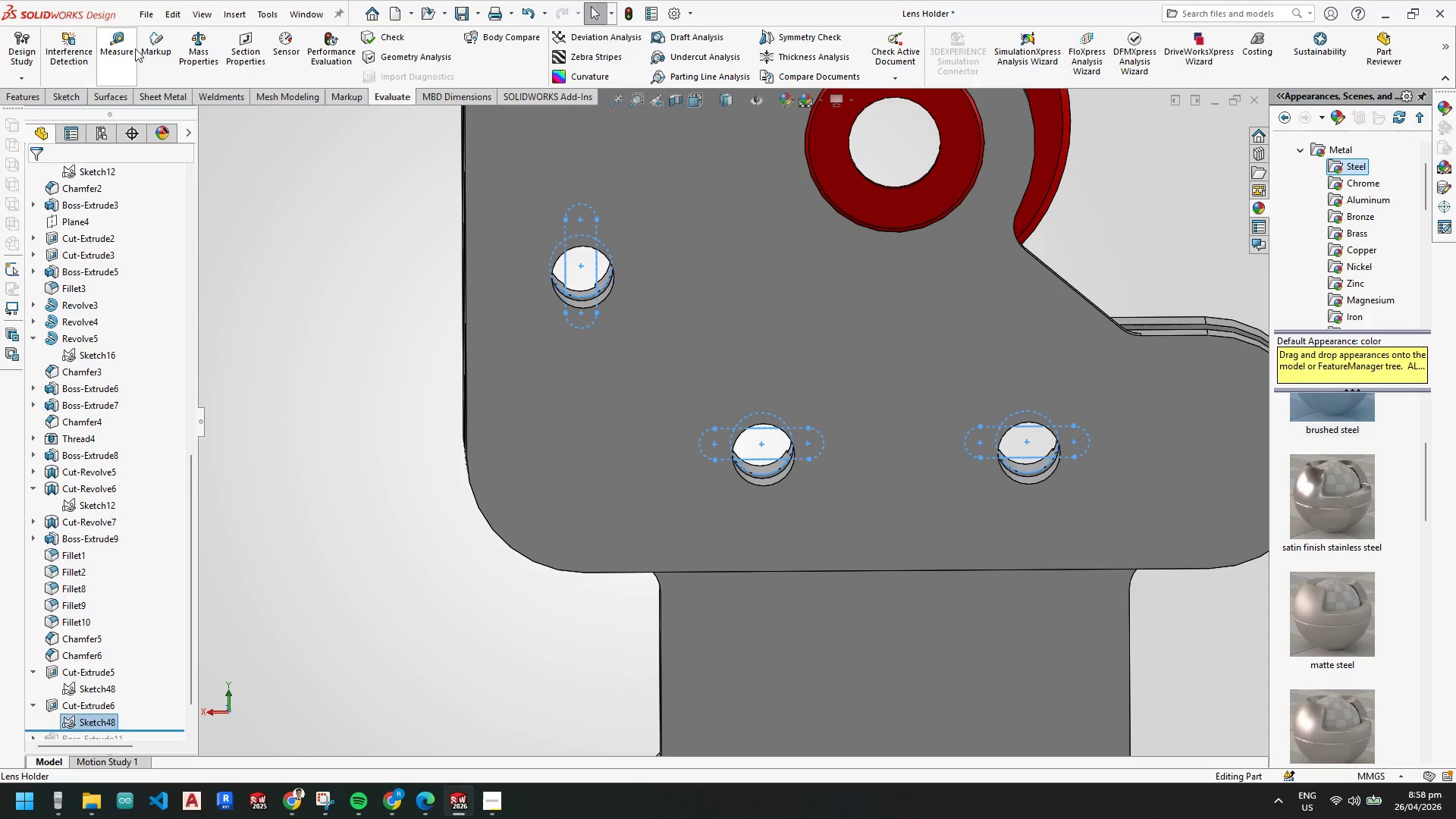 
left_click([34, 97])
 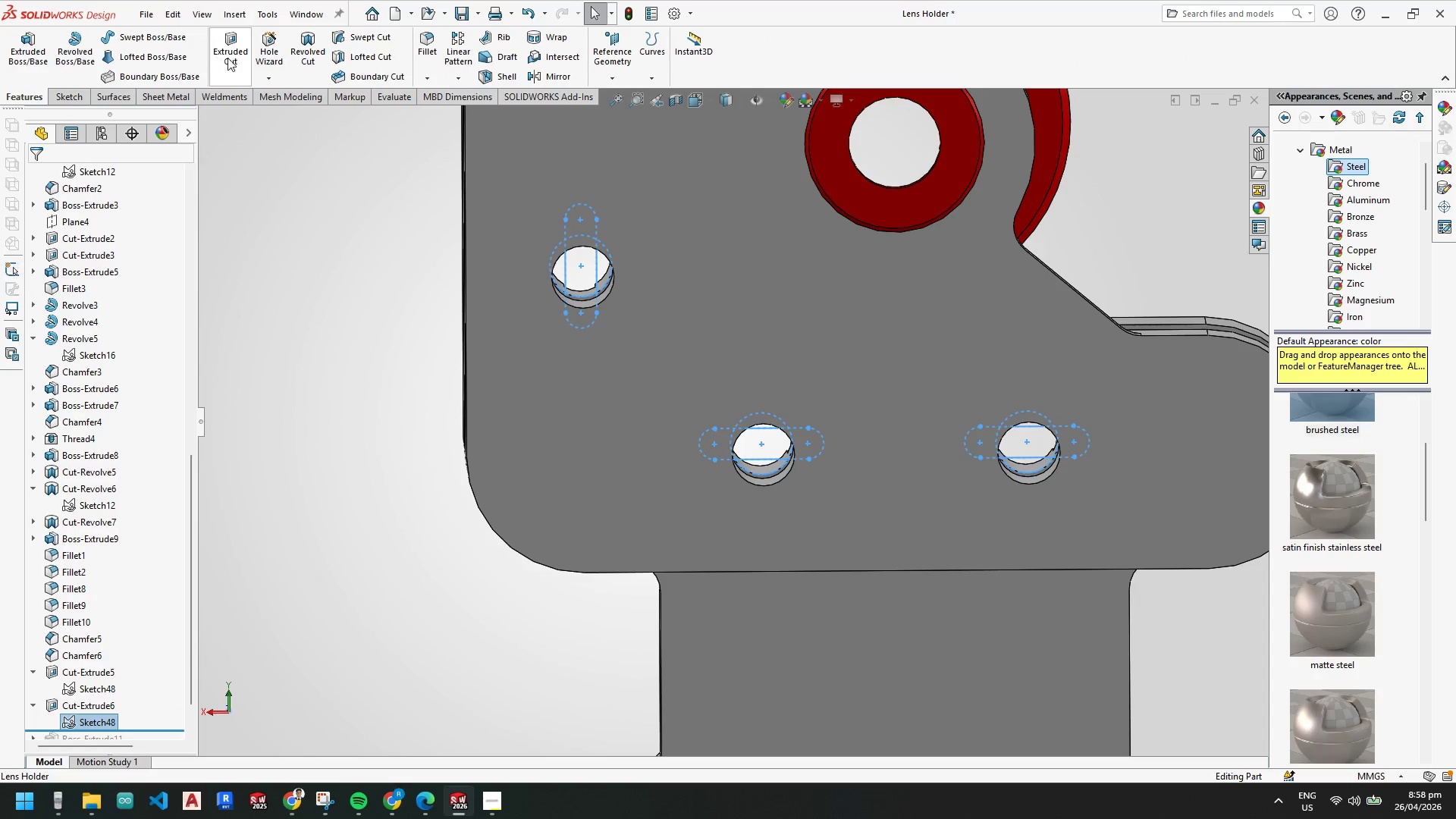 
left_click_drag(start_coordinate=[230, 55], to_coordinate=[235, 58])
 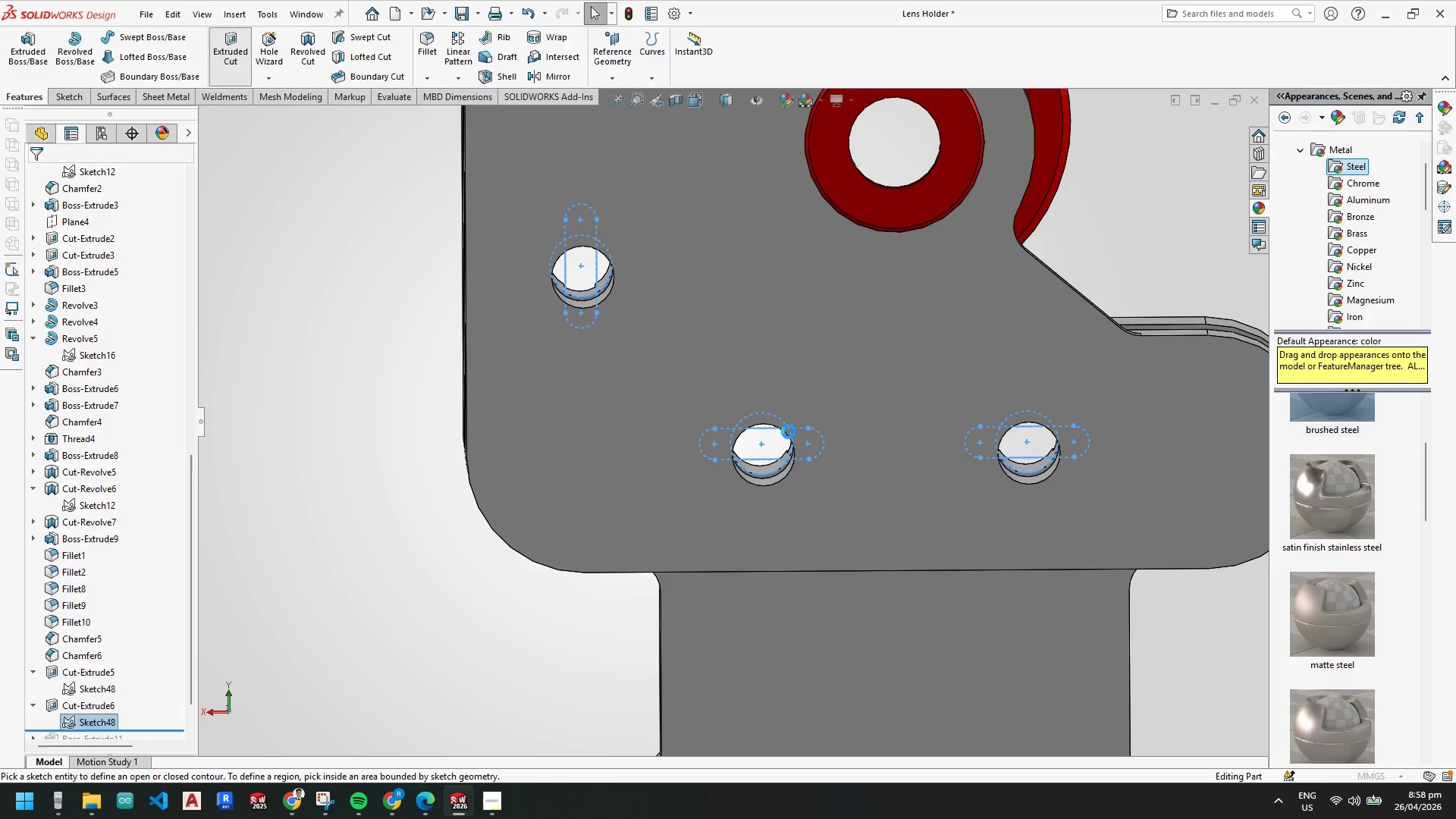 
scroll: coordinate [720, 428], scroll_direction: down, amount: 5.0
 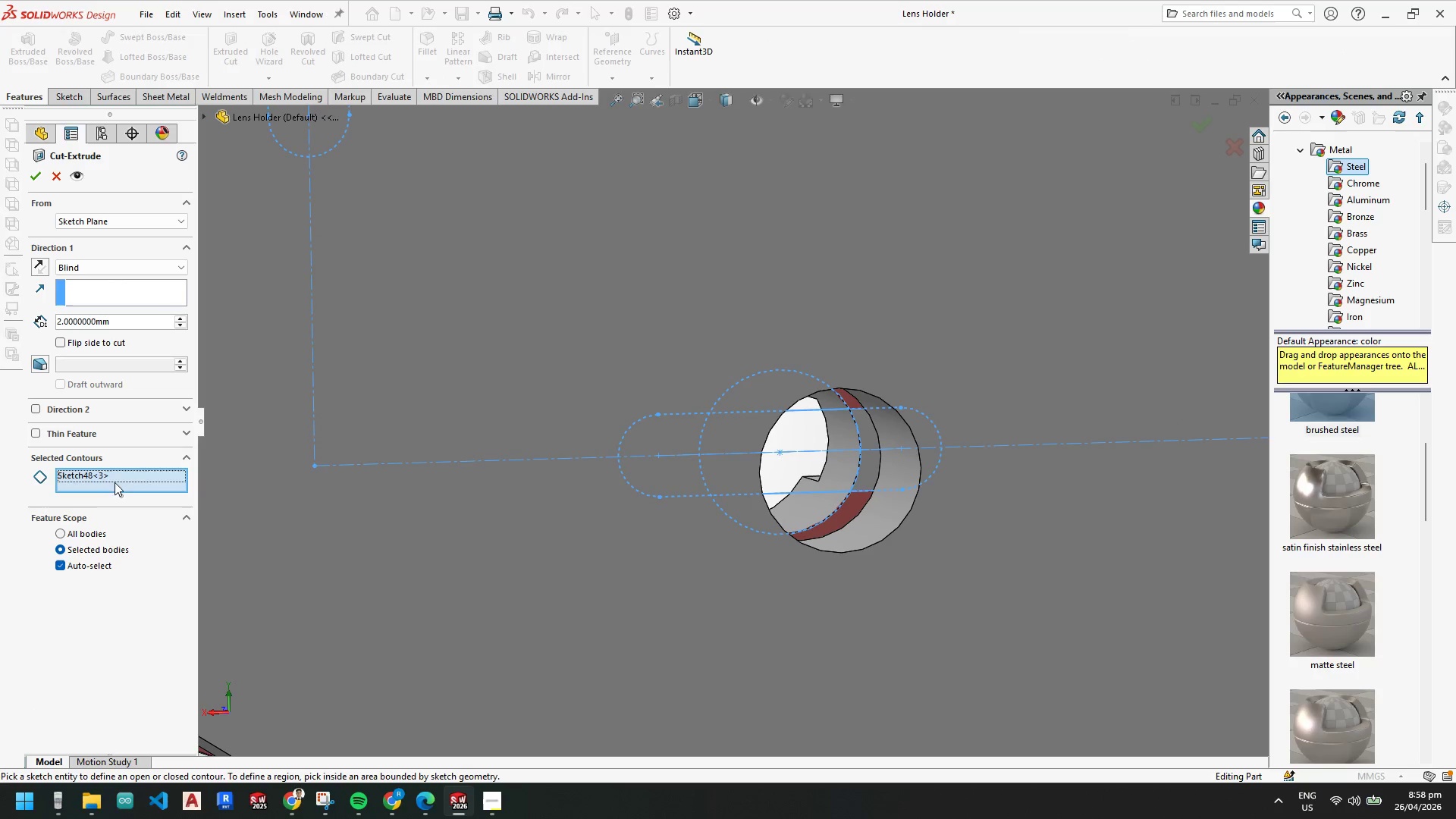 
left_click([161, 491])
 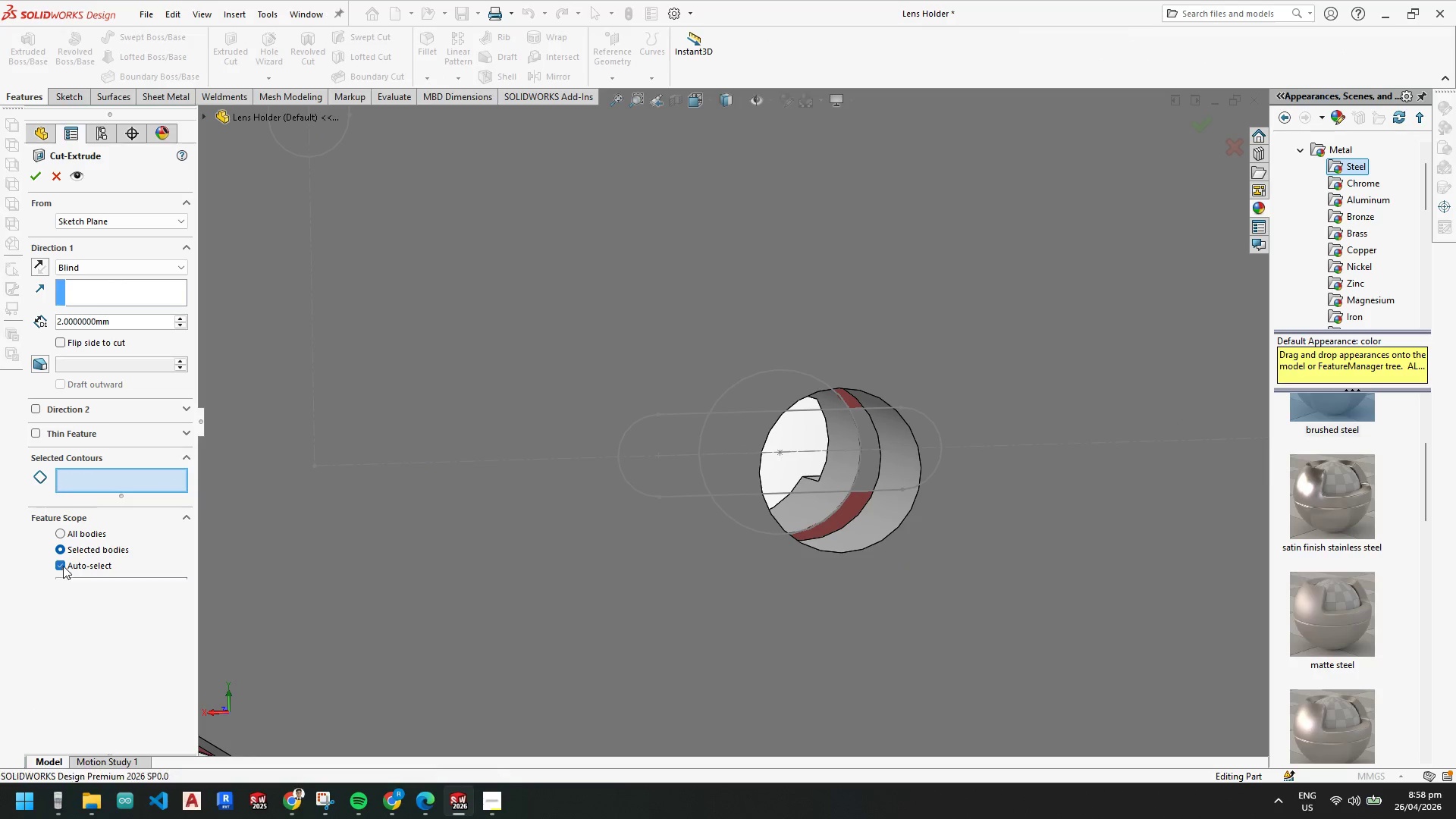 
double_click([284, 547])
 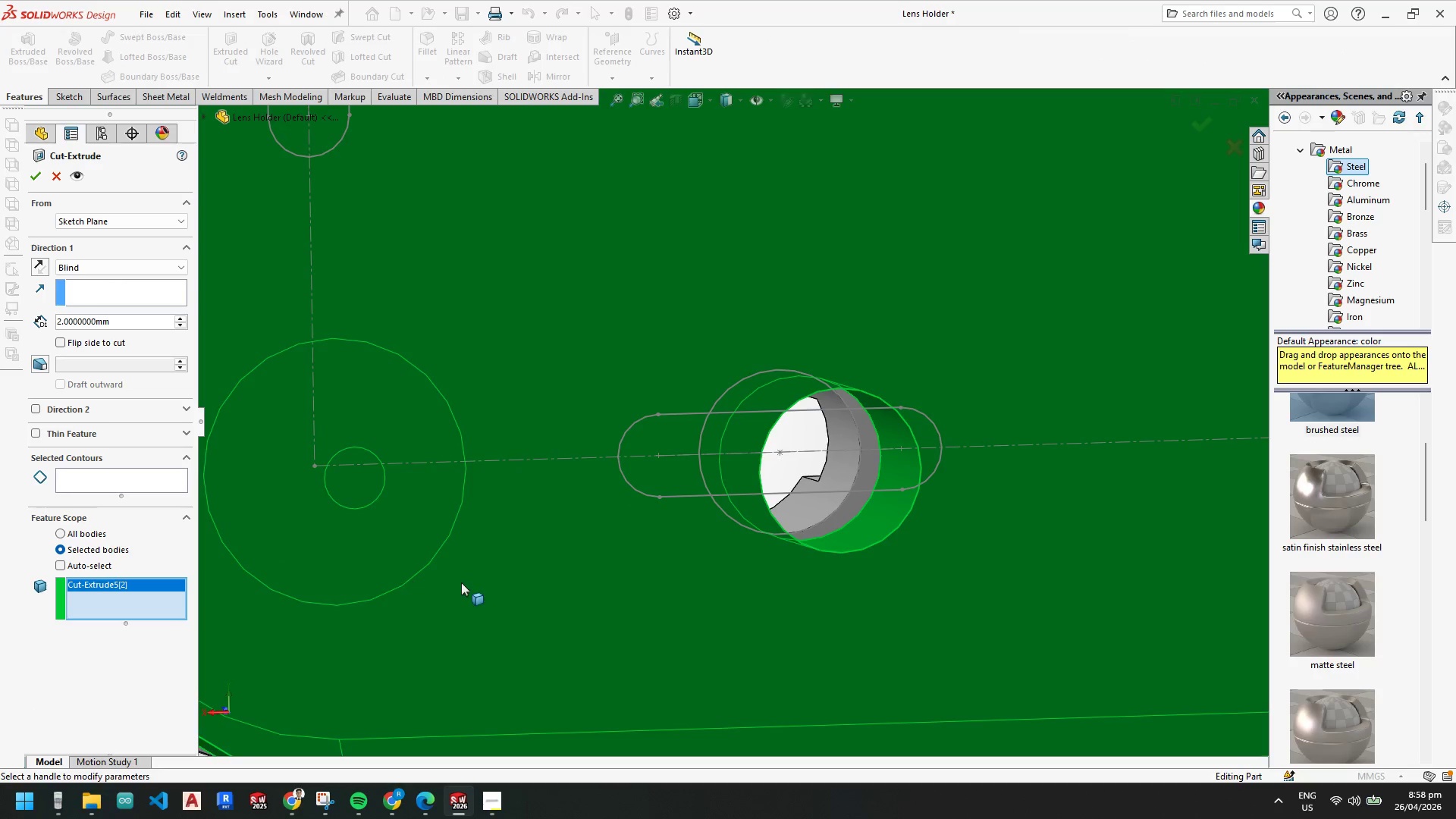 
scroll: coordinate [464, 556], scroll_direction: up, amount: 4.0
 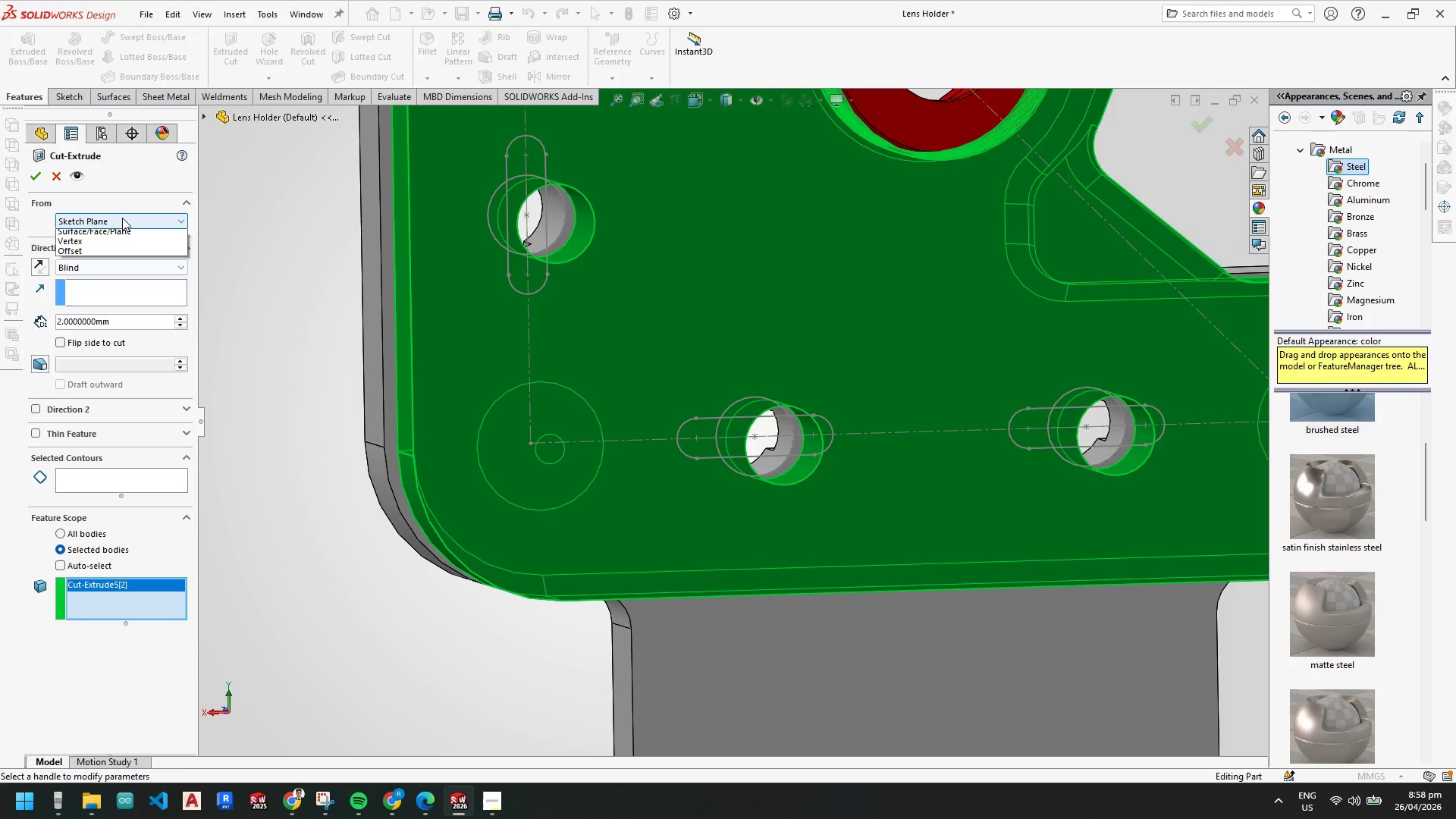 
left_click_drag(start_coordinate=[115, 244], to_coordinate=[119, 246])
 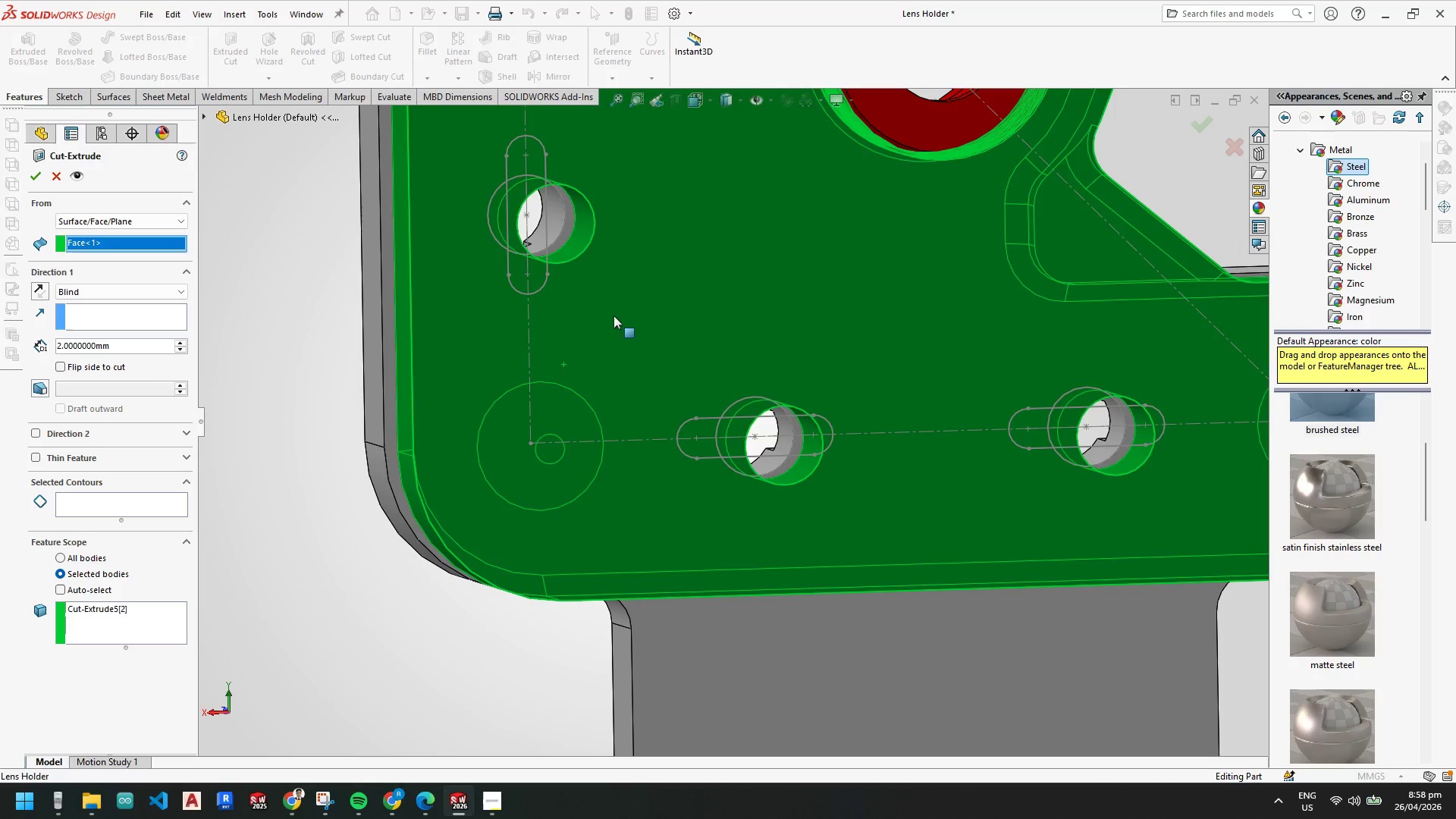 
scroll: coordinate [601, 412], scroll_direction: up, amount: 3.0
 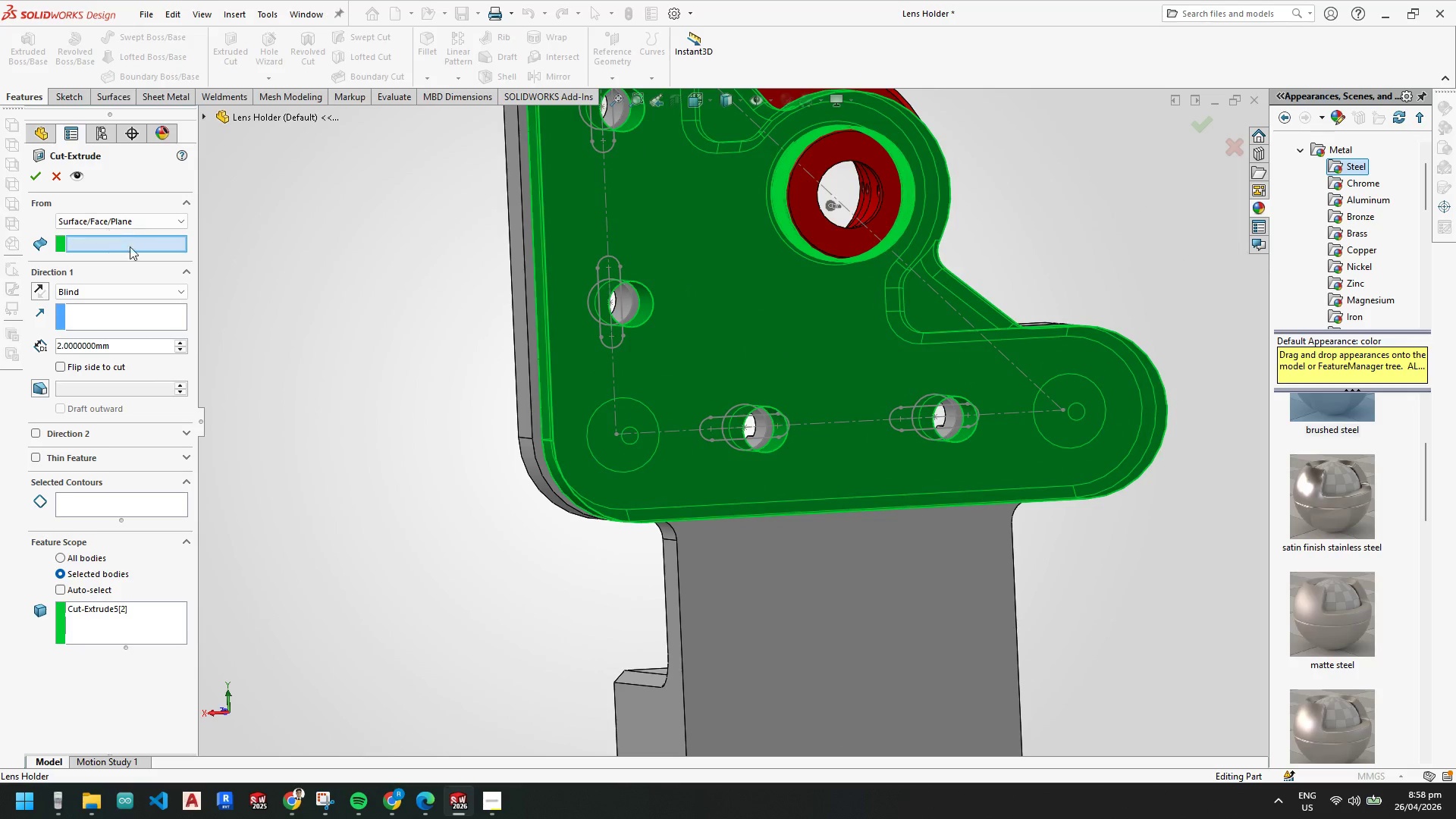 
left_click([720, 331])
 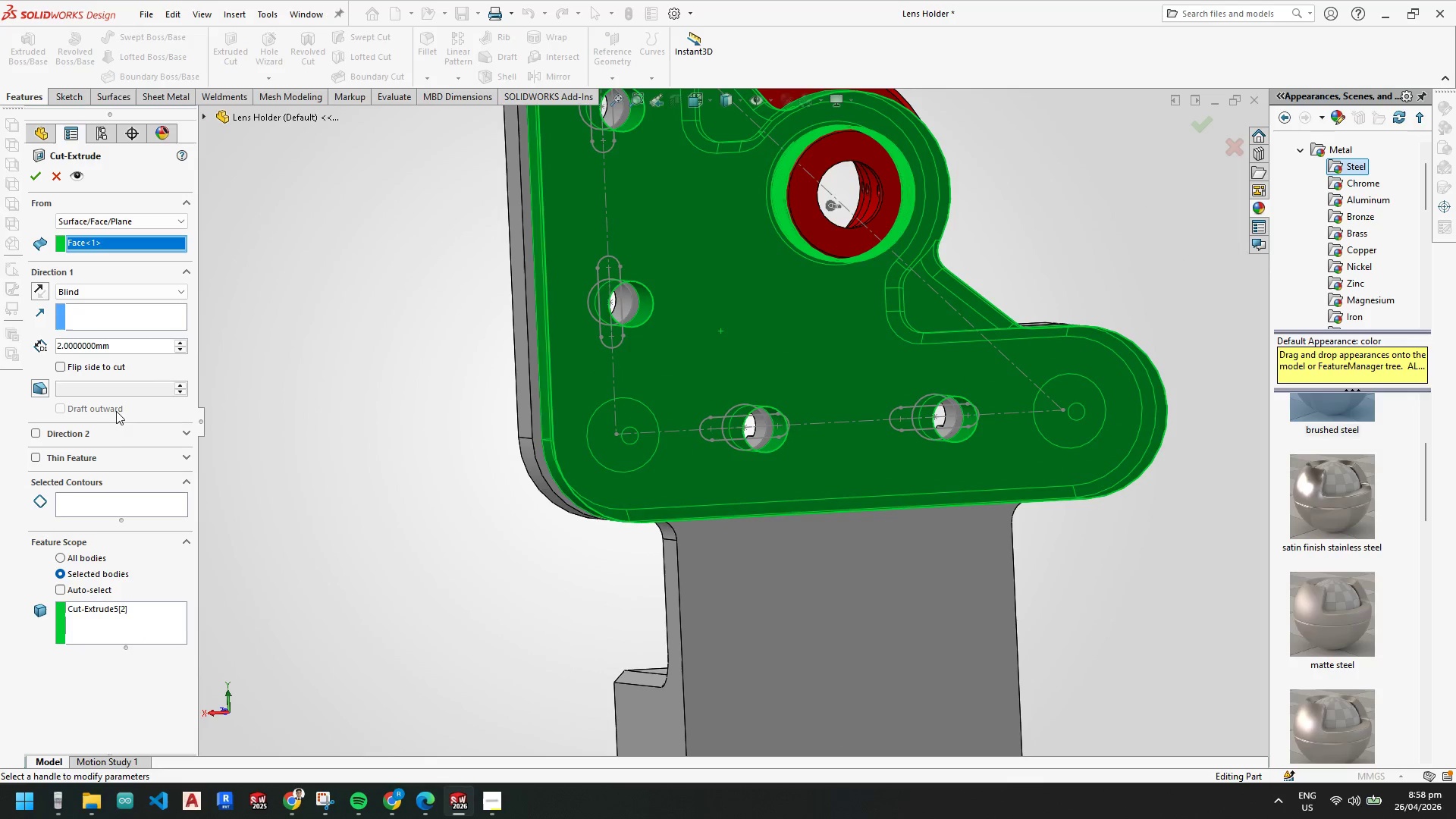 
left_click([102, 500])
 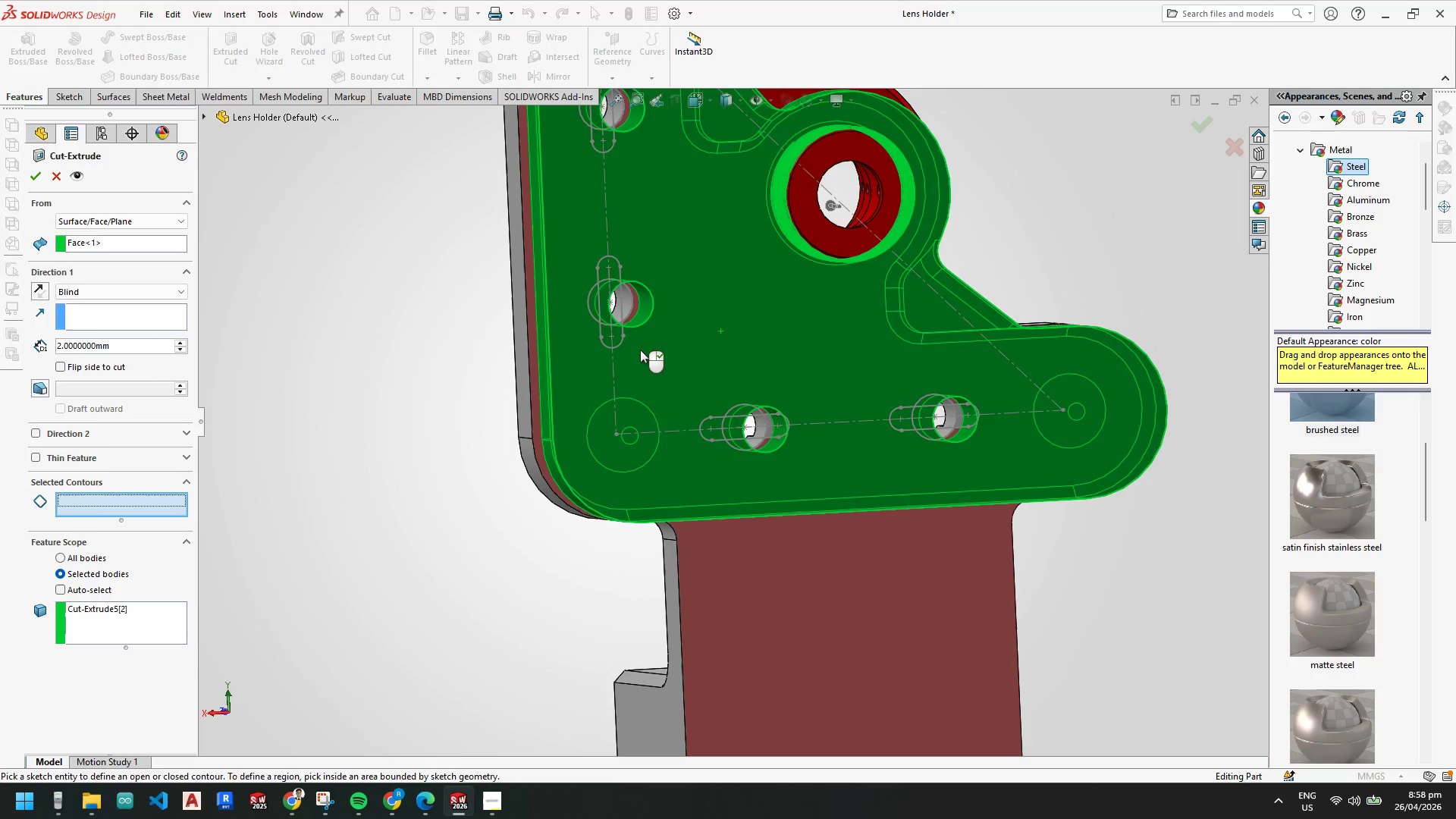 
scroll: coordinate [618, 333], scroll_direction: down, amount: 3.0
 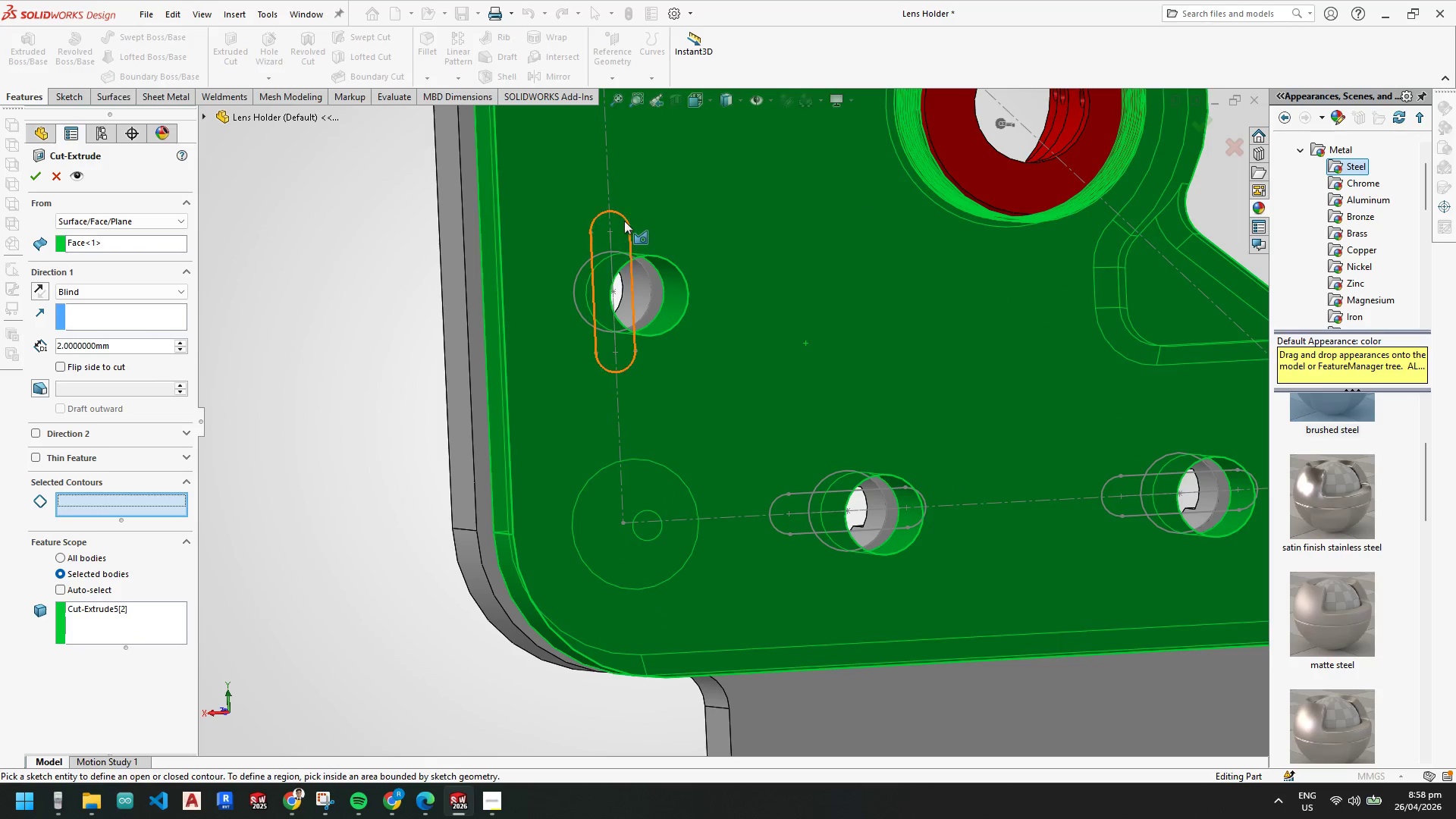 
left_click([626, 220])
 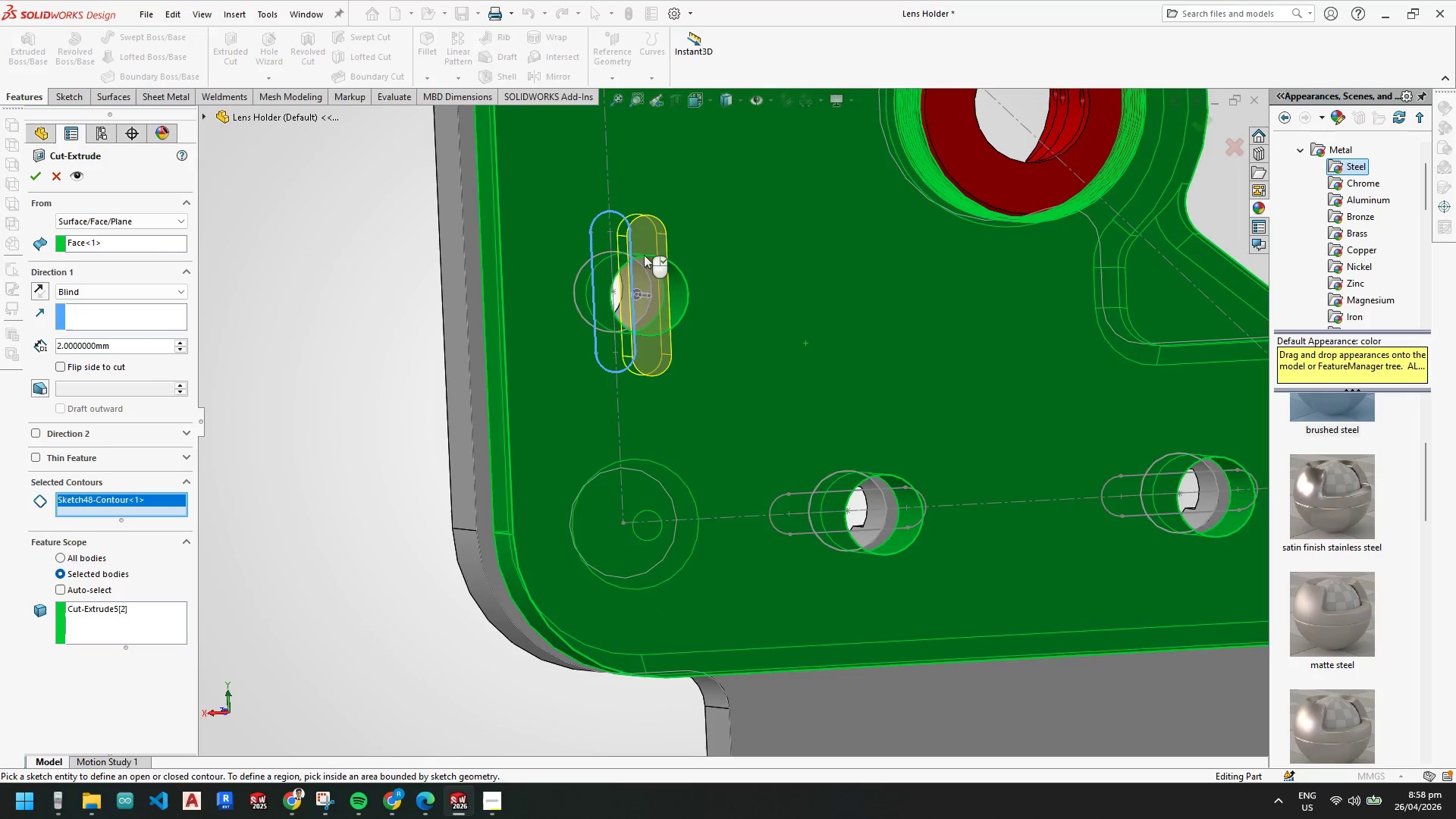 
scroll: coordinate [731, 207], scroll_direction: up, amount: 1.0
 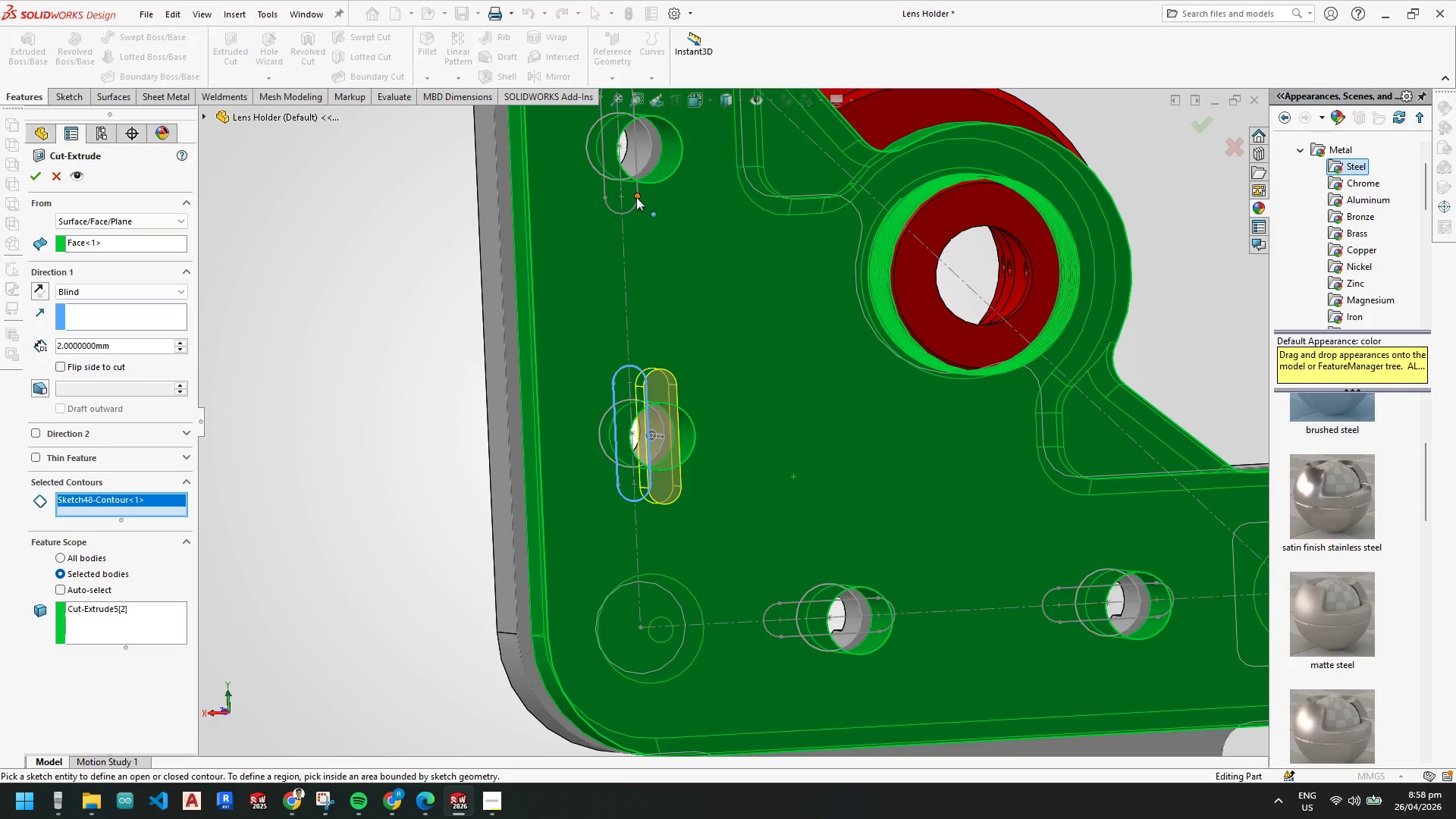 
left_click([636, 209])
 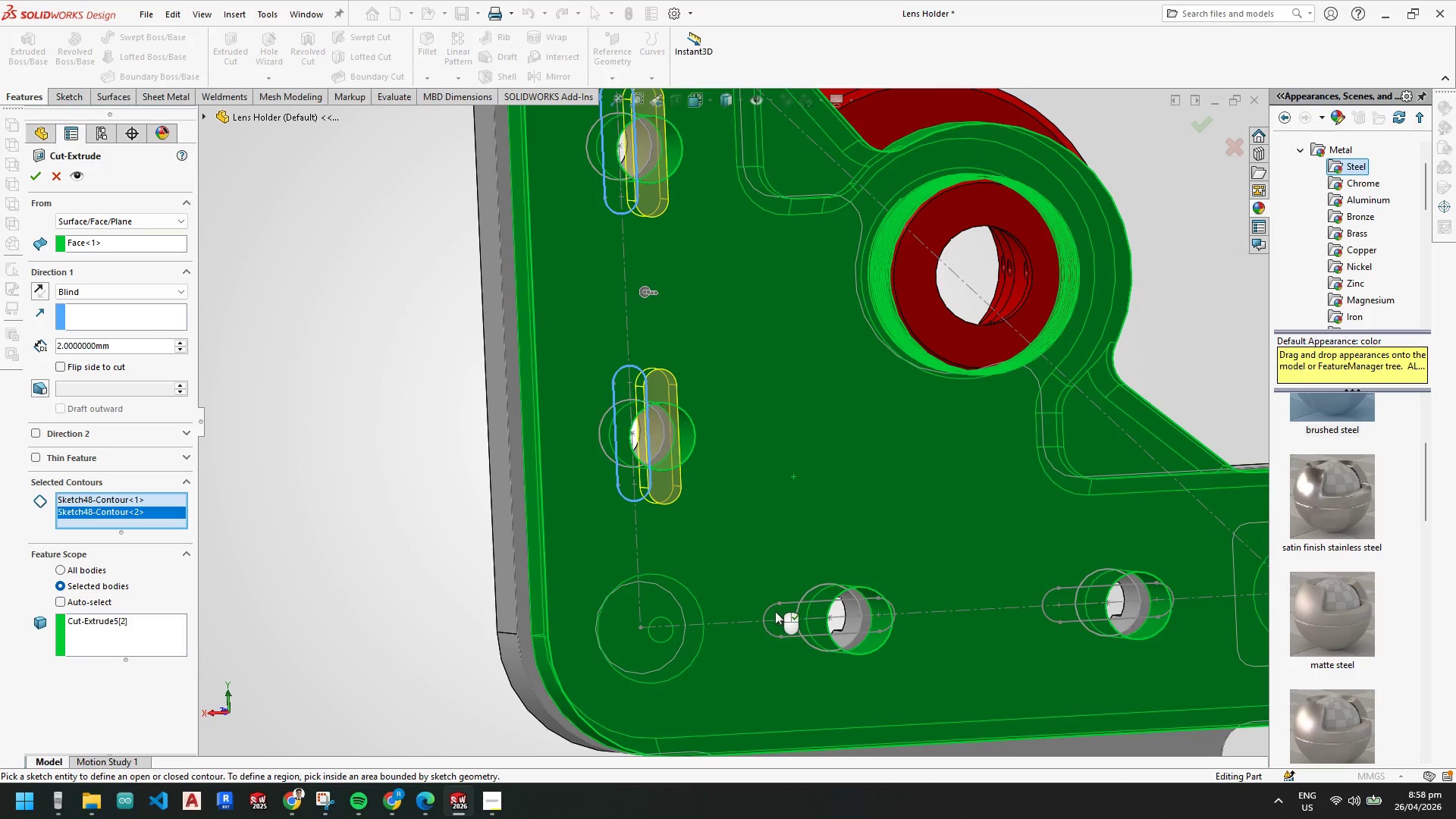 
left_click([770, 611])
 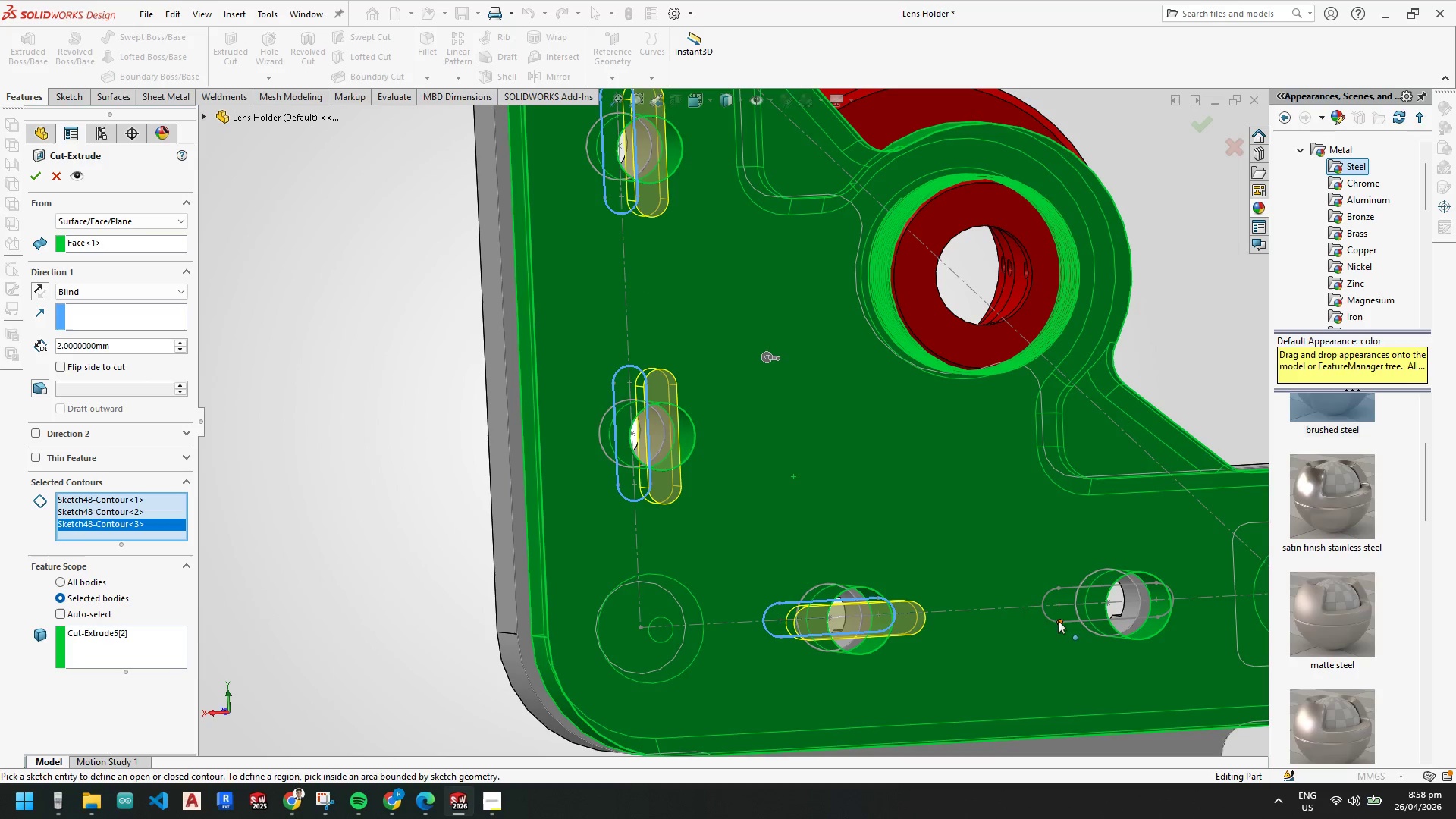 
left_click([1046, 620])
 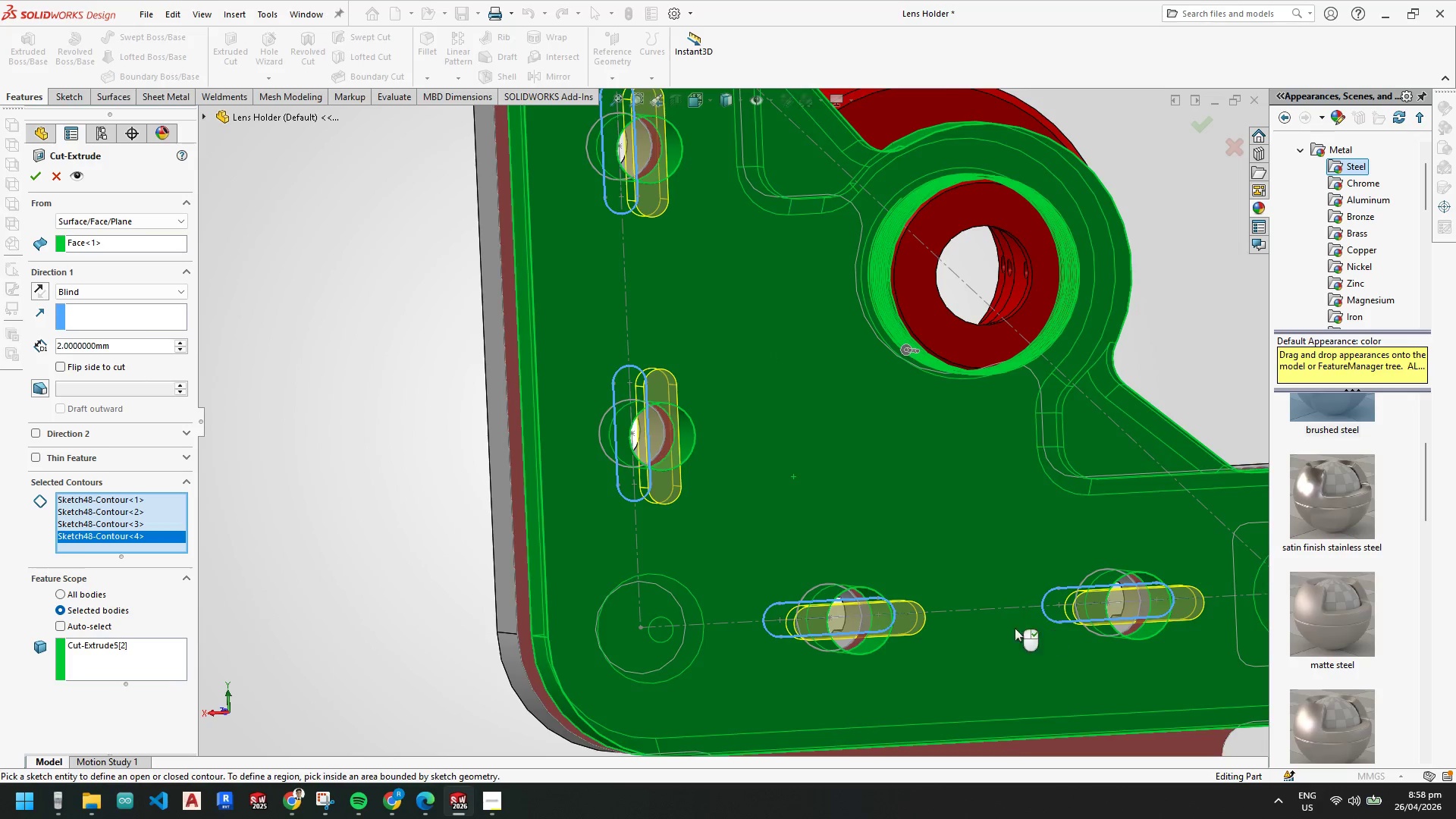 
scroll: coordinate [795, 606], scroll_direction: down, amount: 3.0
 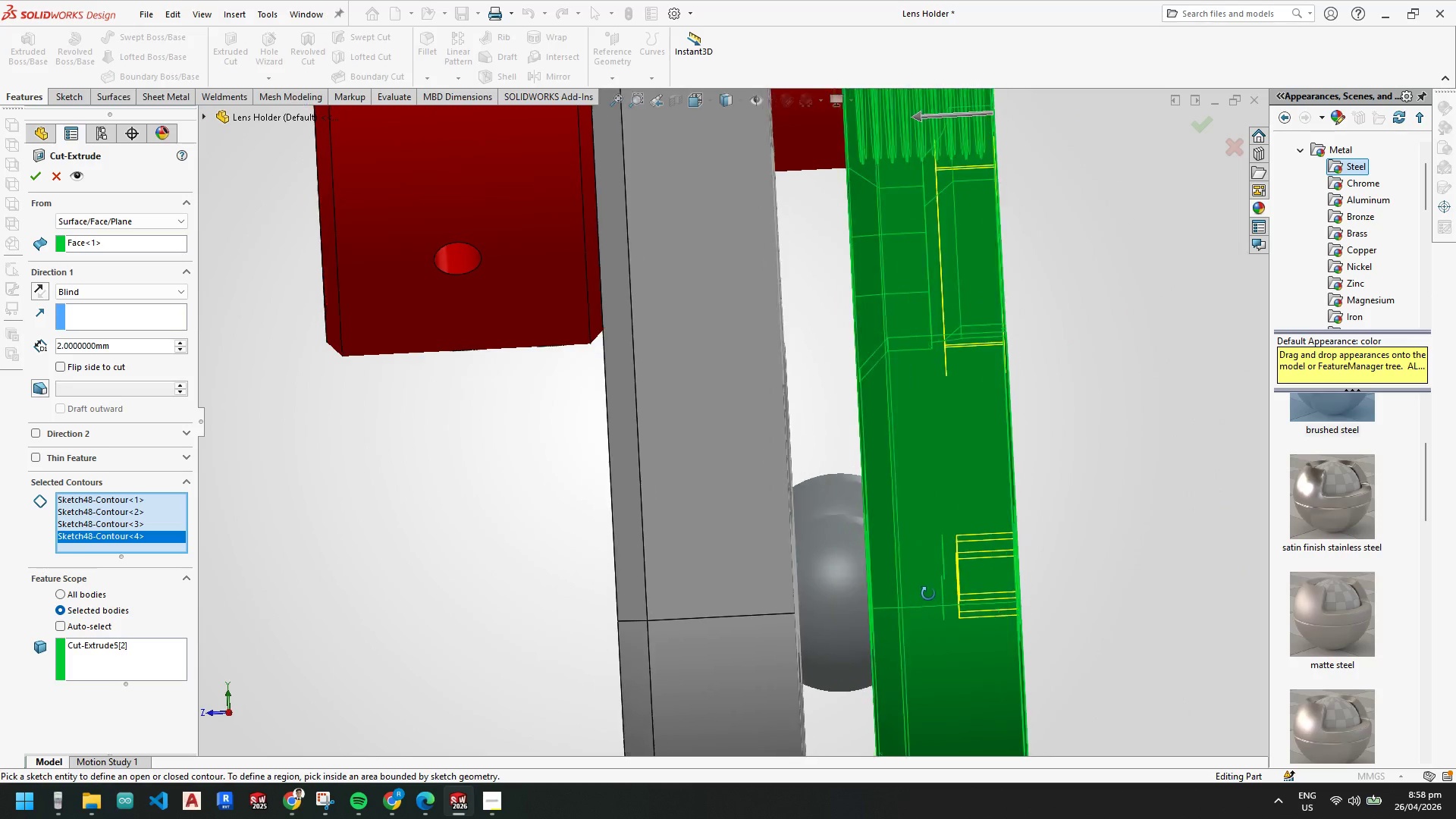 
key(Space)
 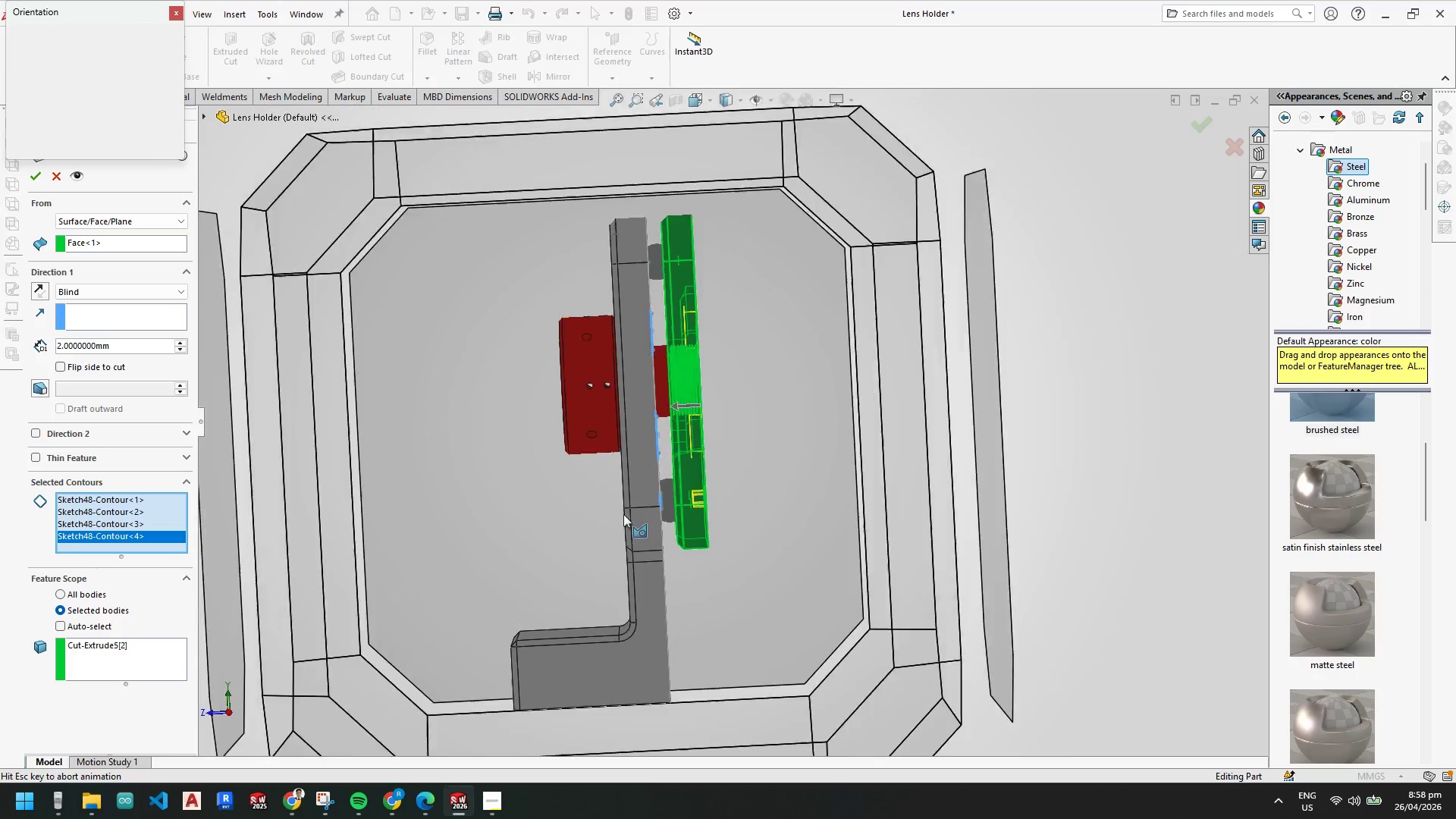 
scroll: coordinate [937, 571], scroll_direction: up, amount: 5.0
 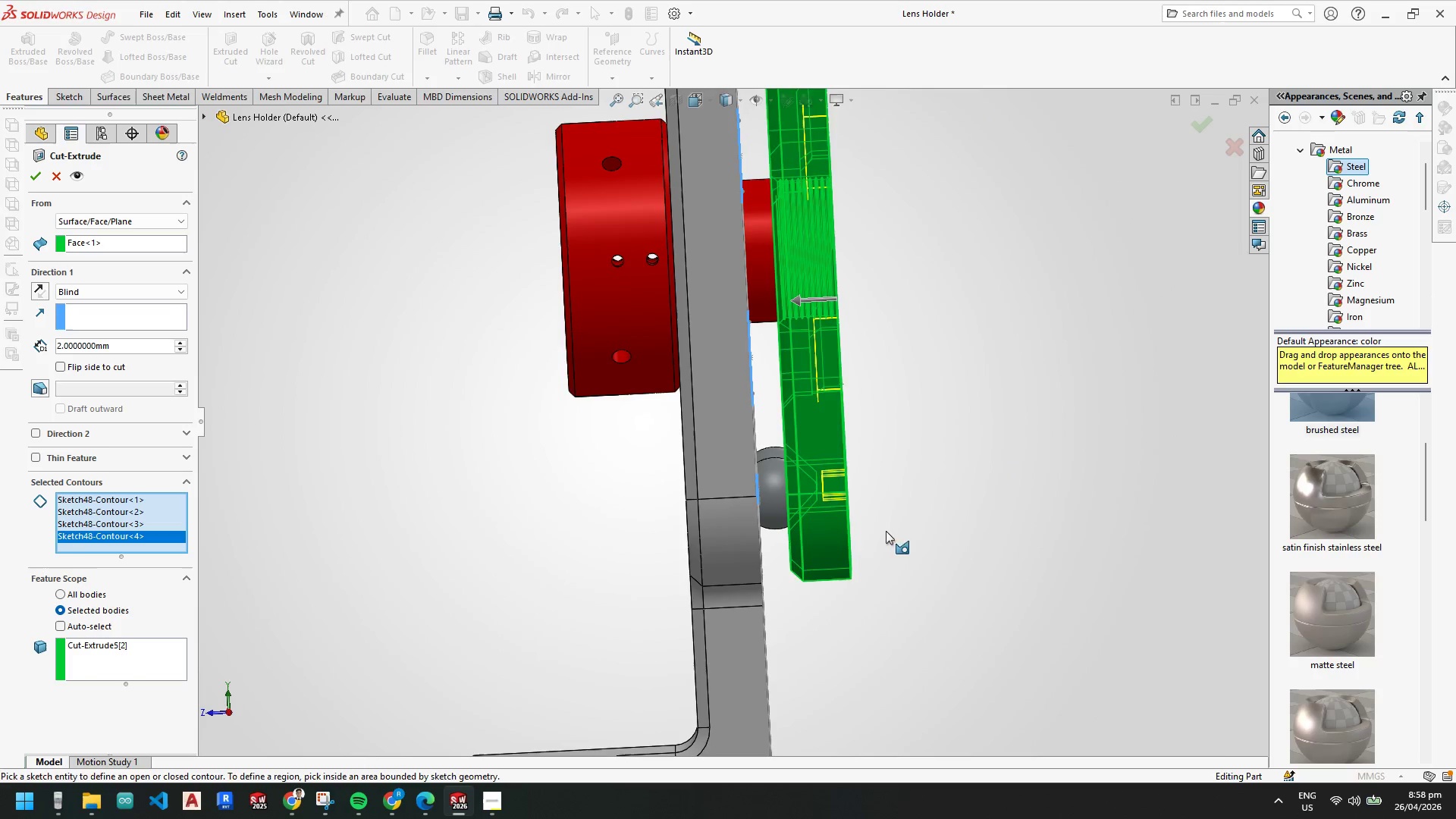 
left_click([623, 517])
 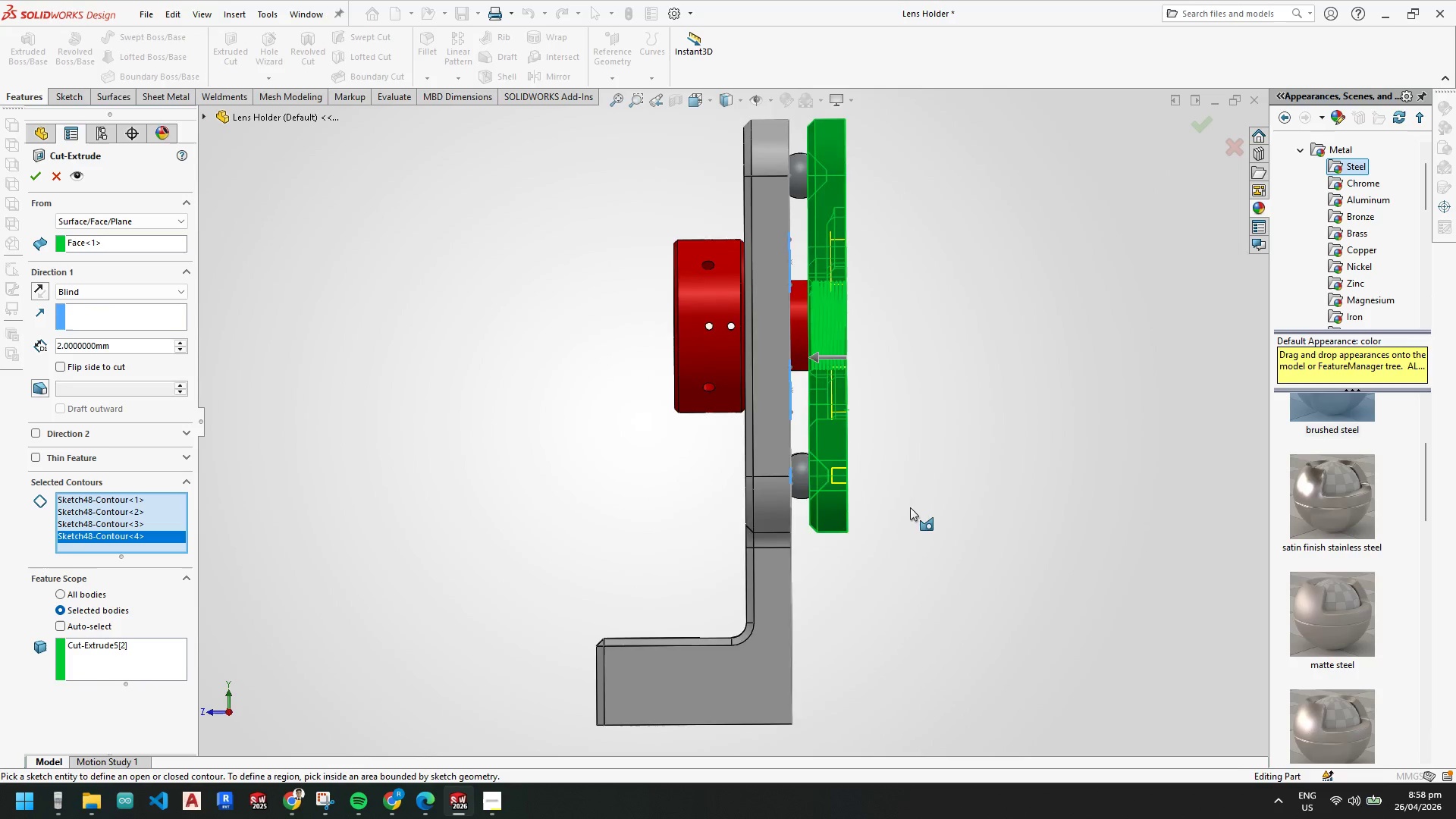 
scroll: coordinate [787, 451], scroll_direction: down, amount: 8.0
 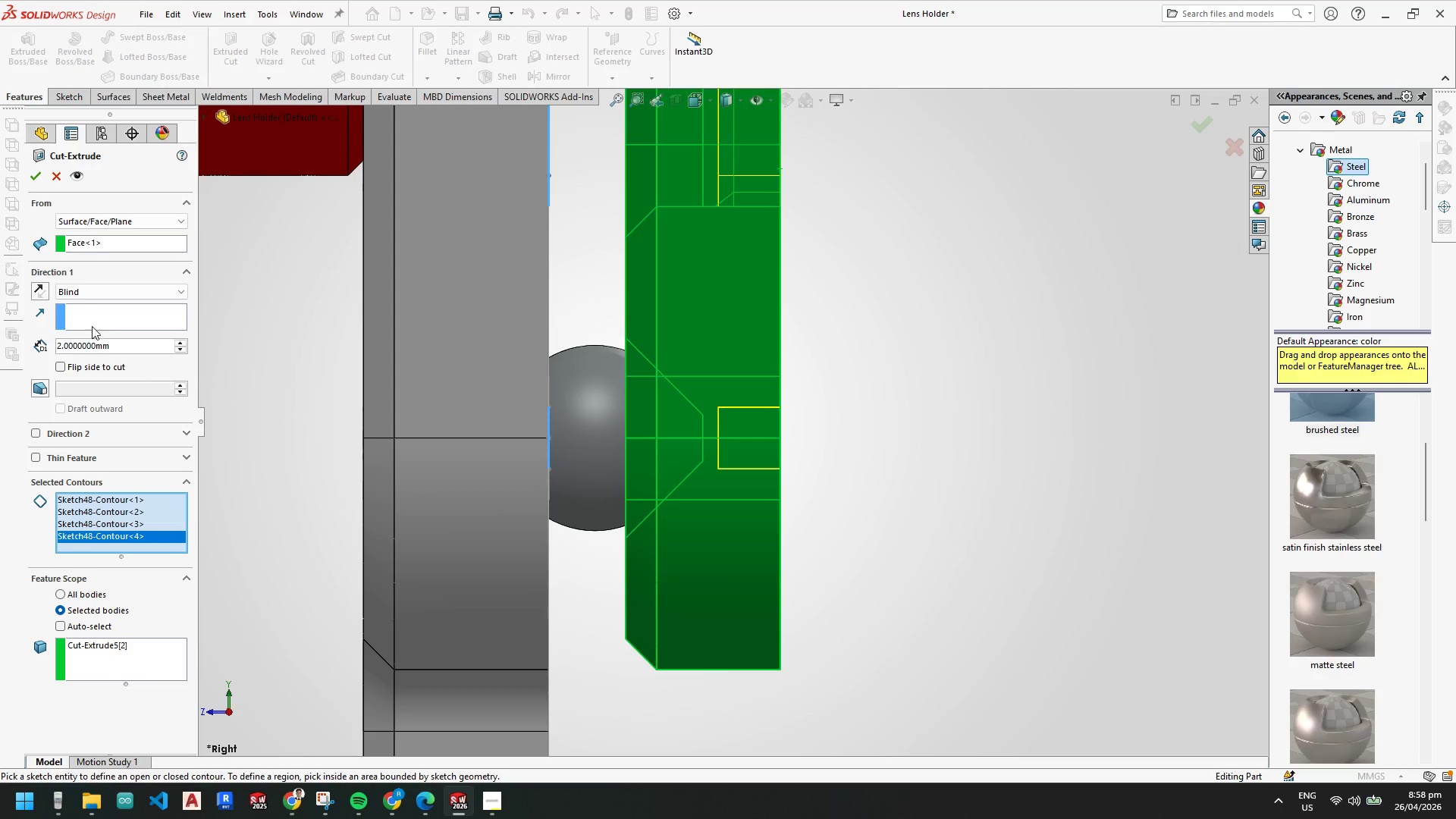 
left_click([34, 173])
 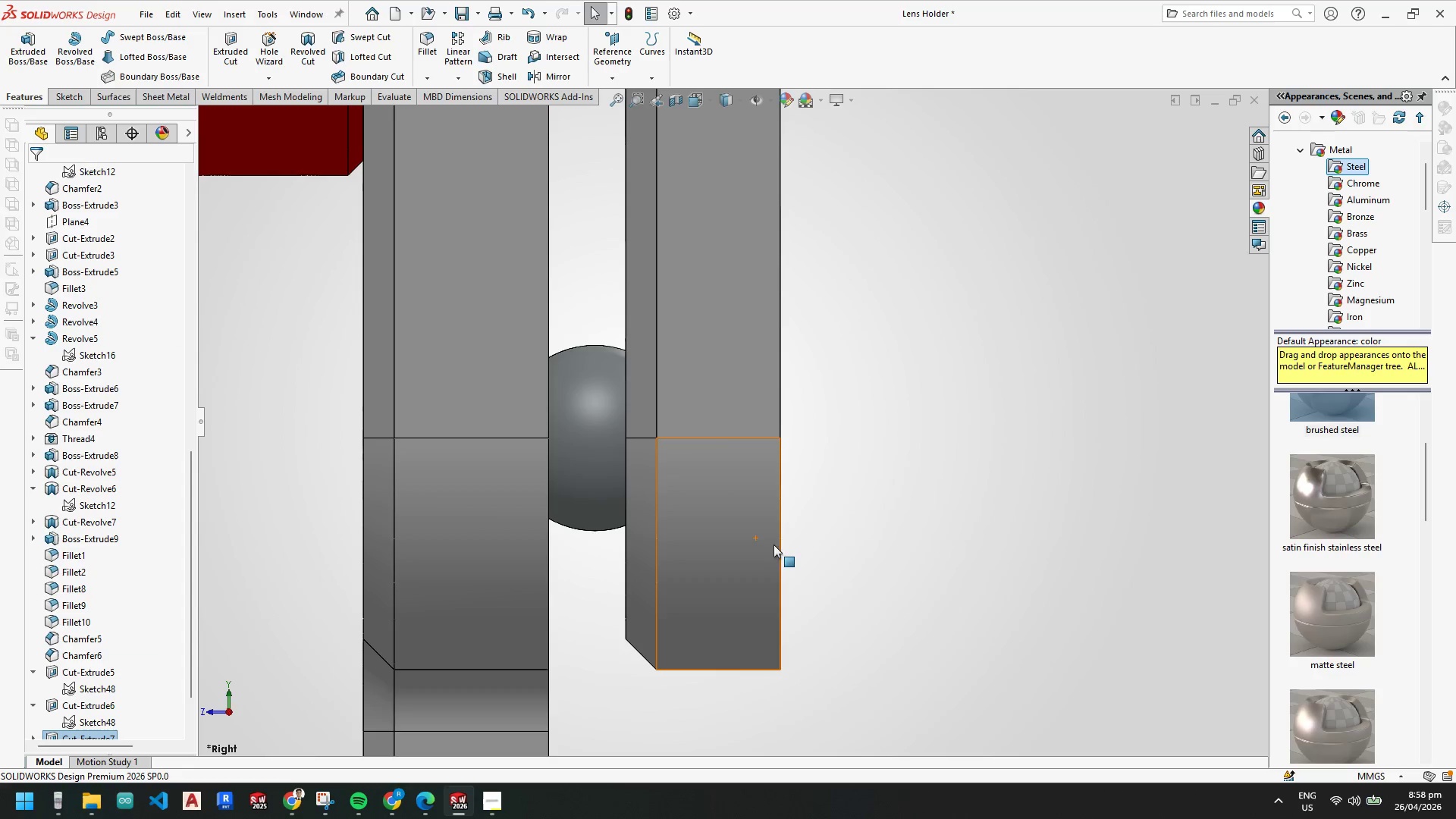 
scroll: coordinate [761, 529], scroll_direction: up, amount: 2.0
 